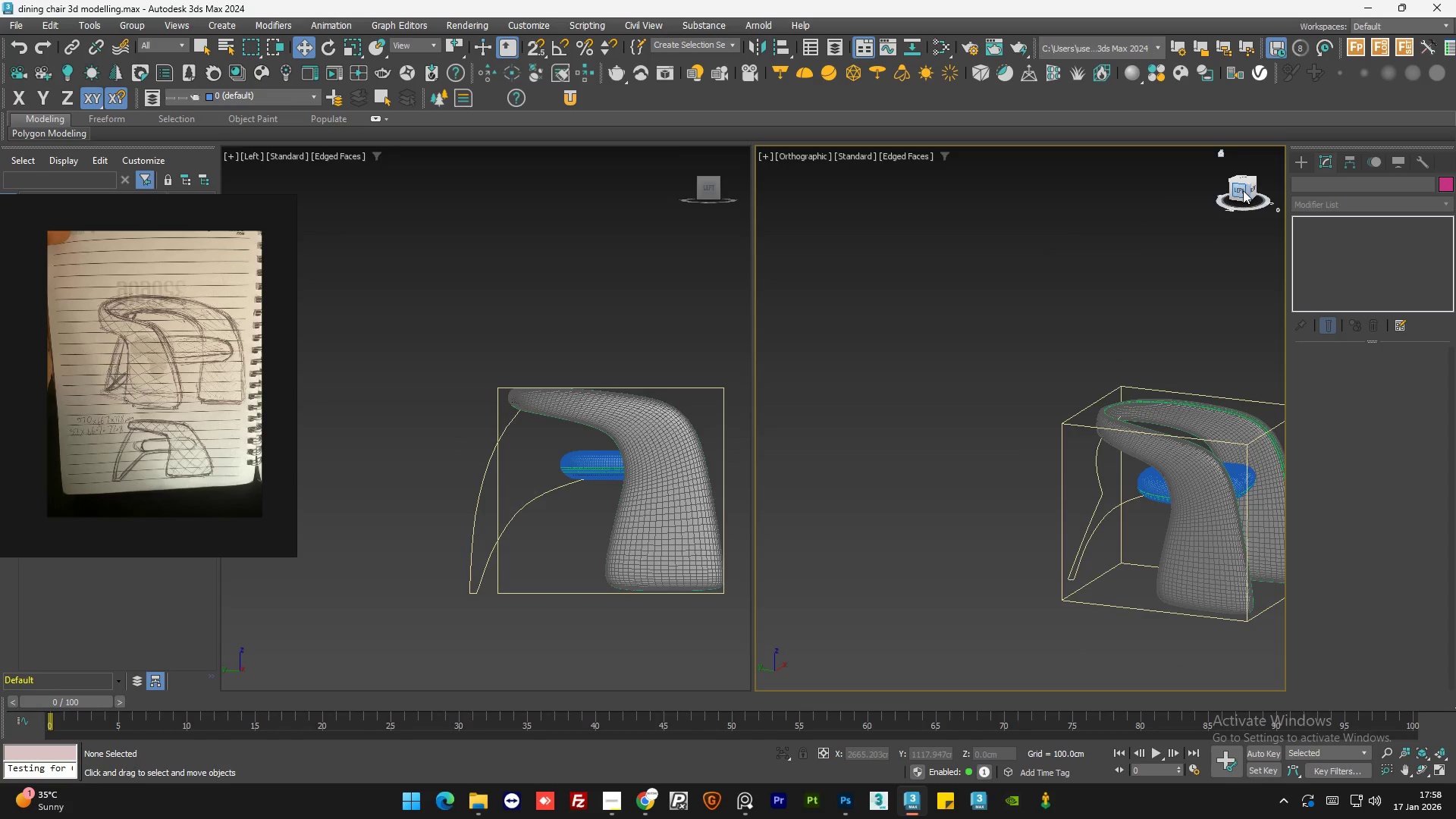 
left_click([1238, 188])
 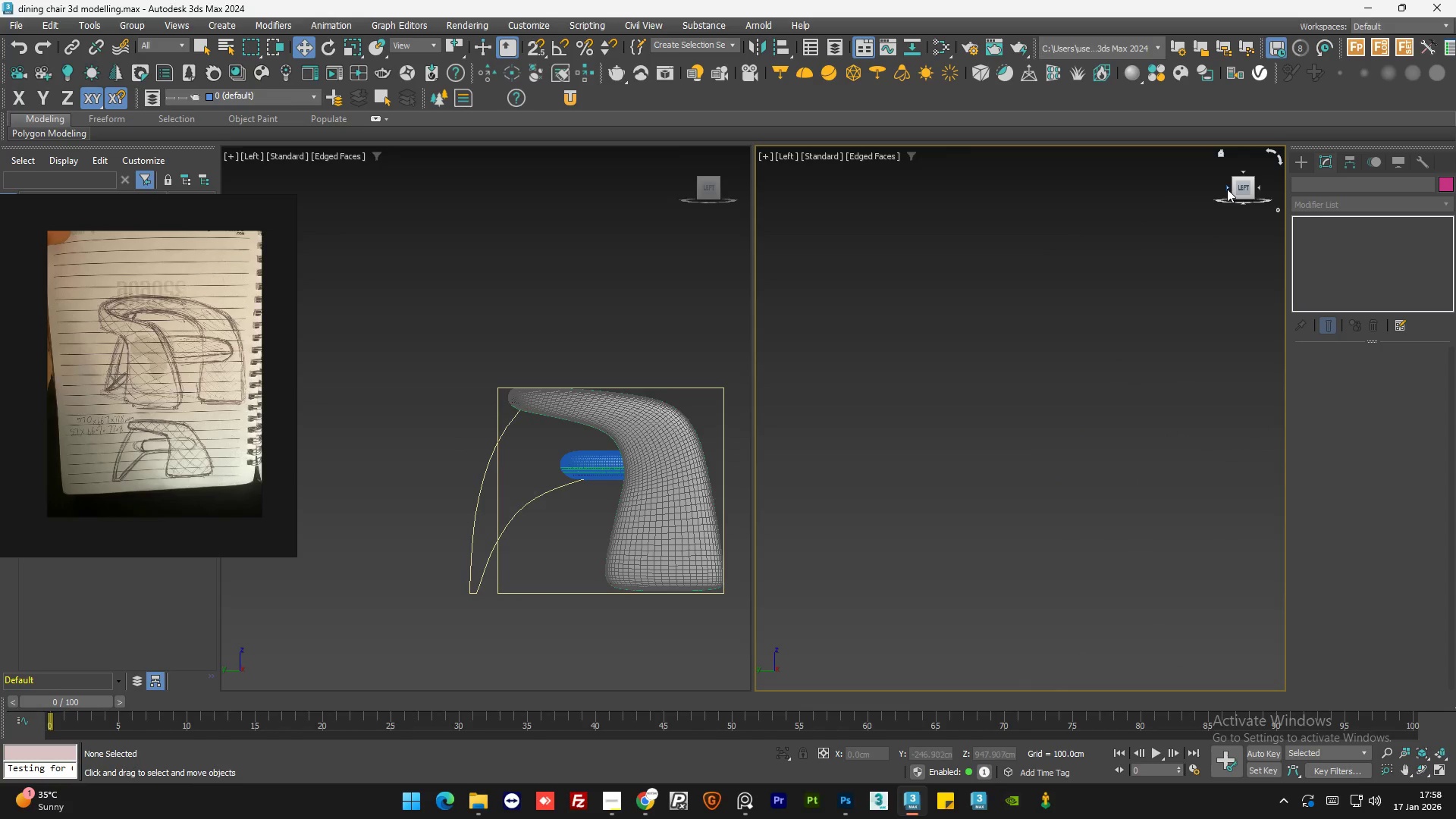 
left_click([1225, 188])
 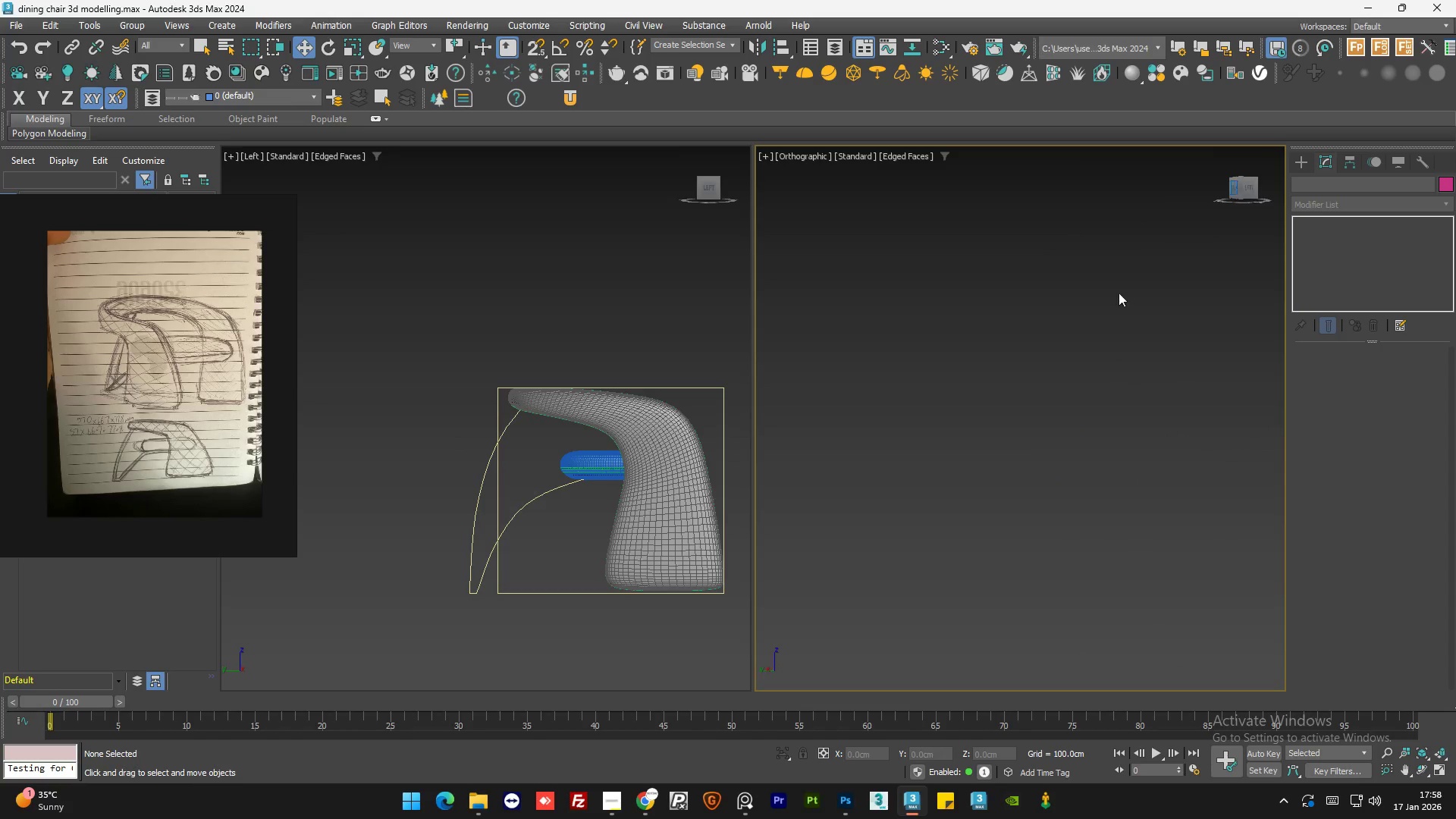 
type(zz)
 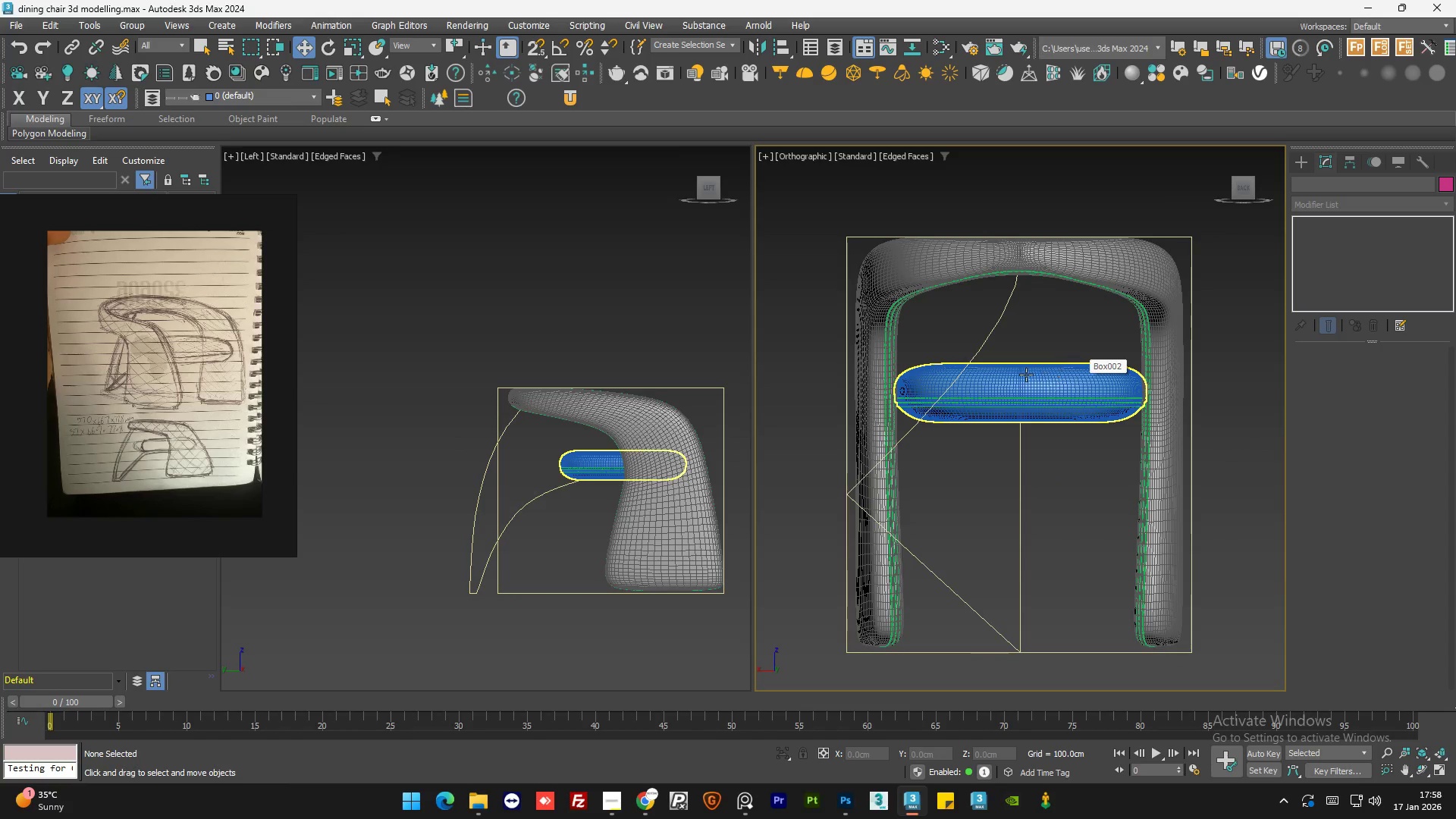 
scroll: coordinate [1079, 366], scroll_direction: down, amount: 1.0
 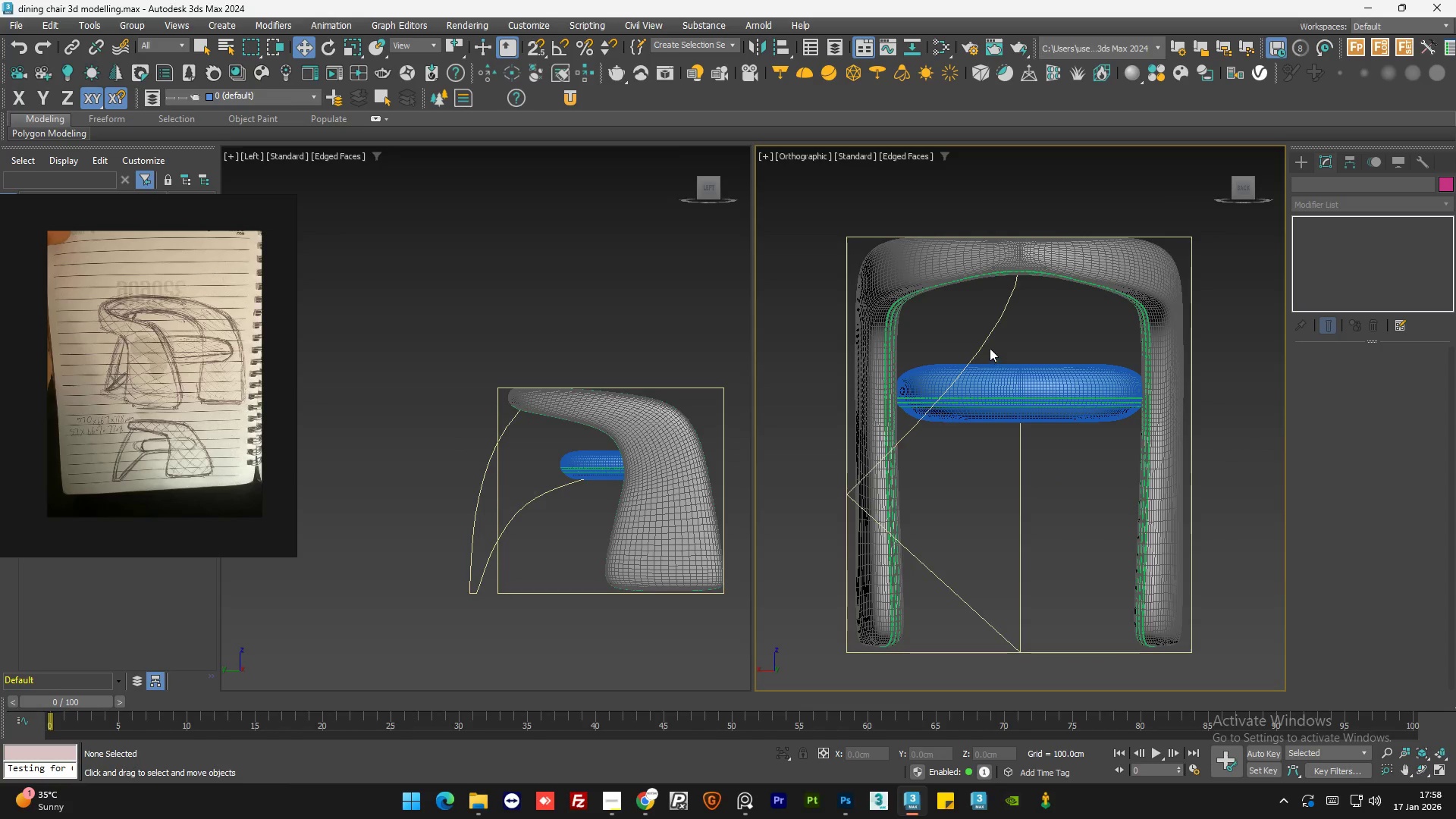 
left_click([987, 336])
 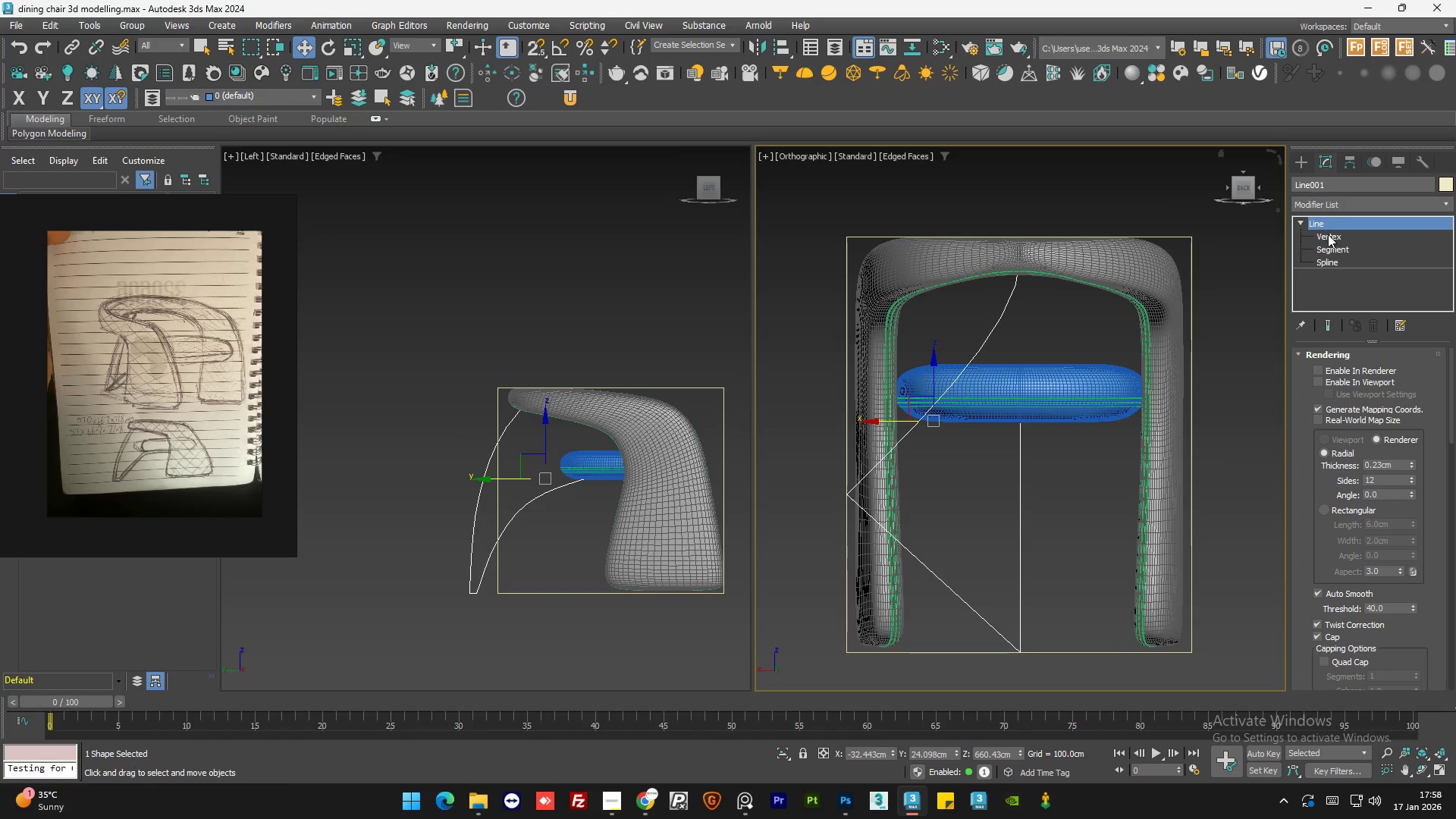 
left_click([1329, 234])
 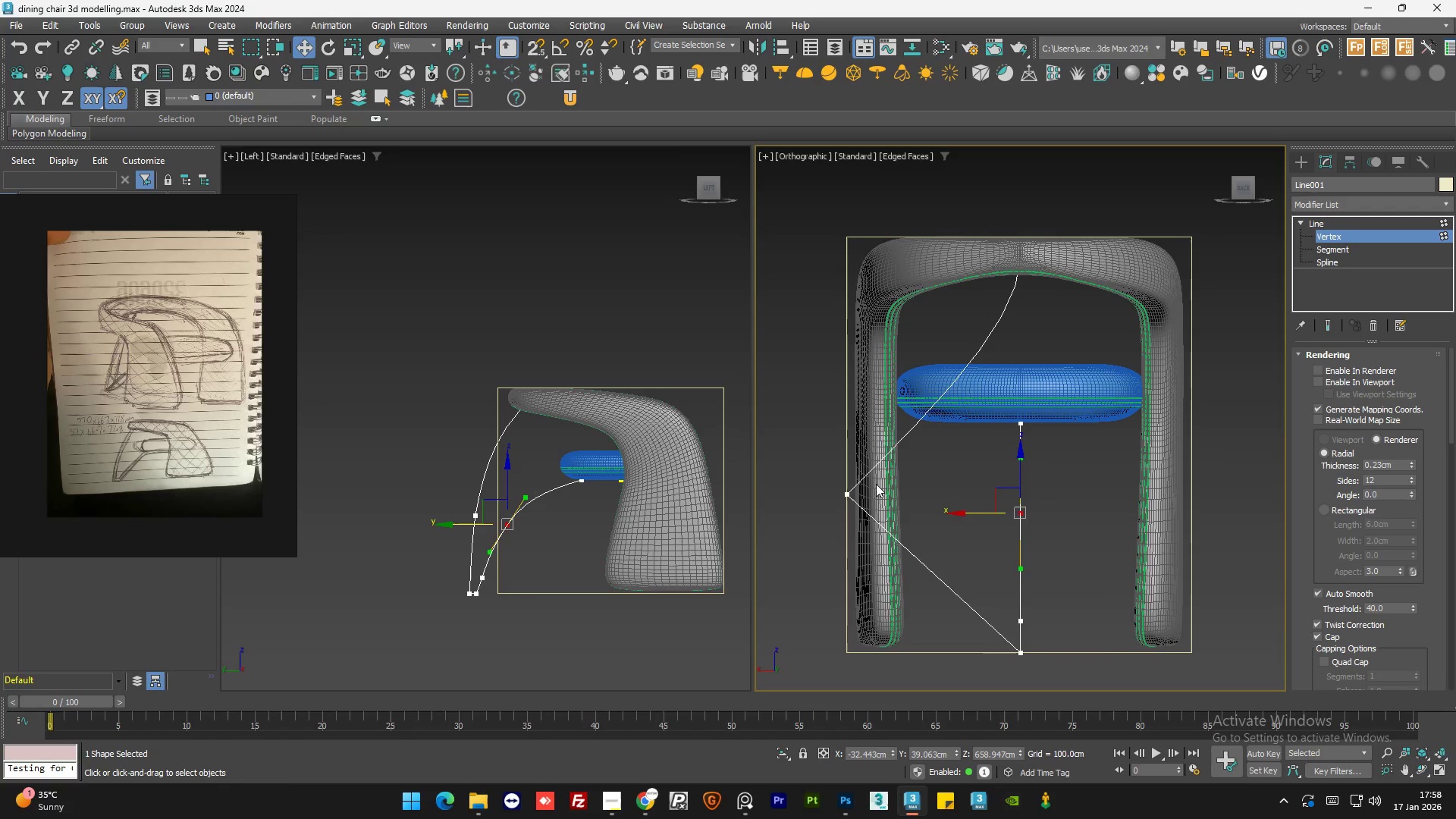 
left_click([866, 492])
 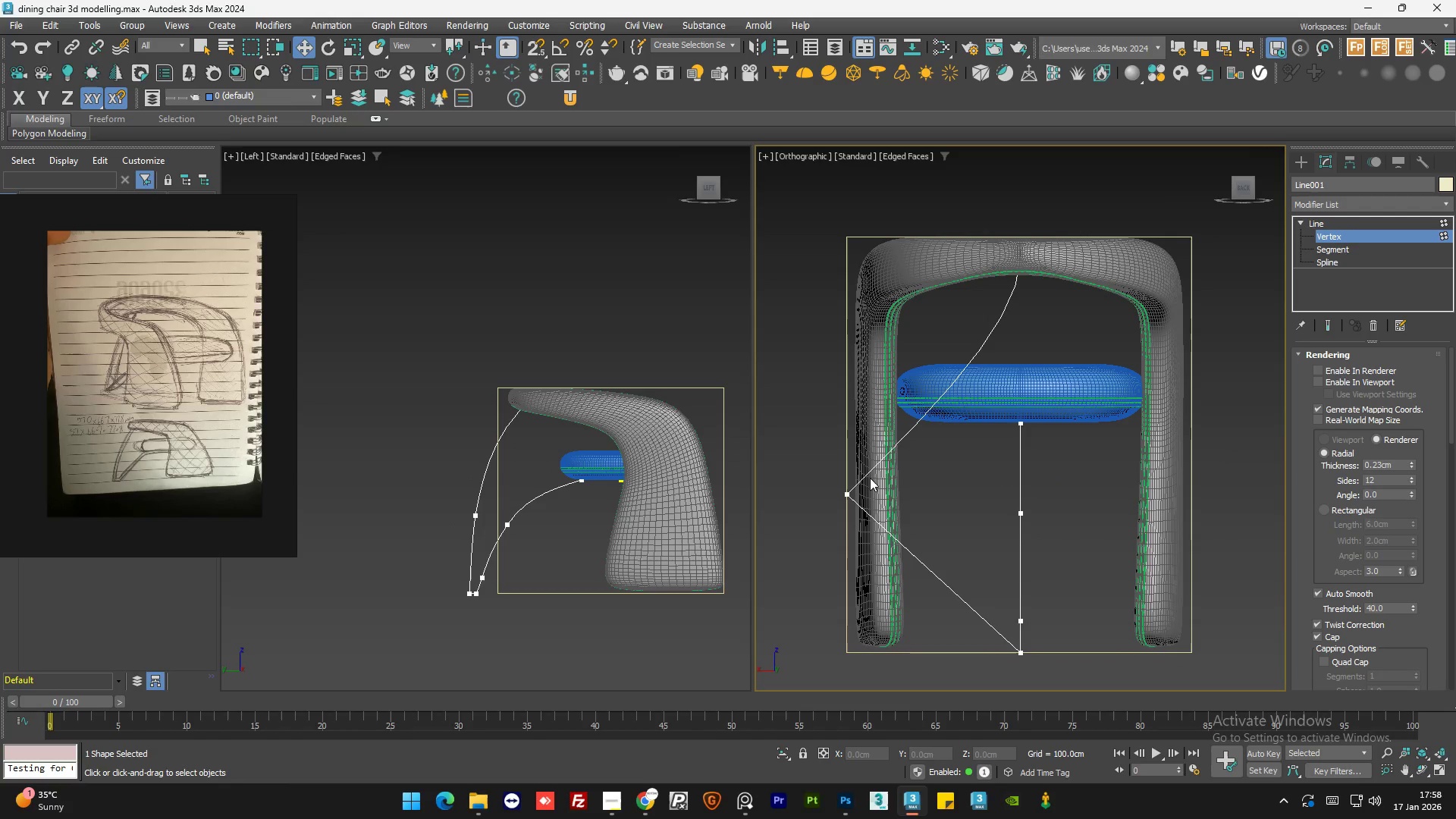 
left_click_drag(start_coordinate=[870, 478], to_coordinate=[824, 528])
 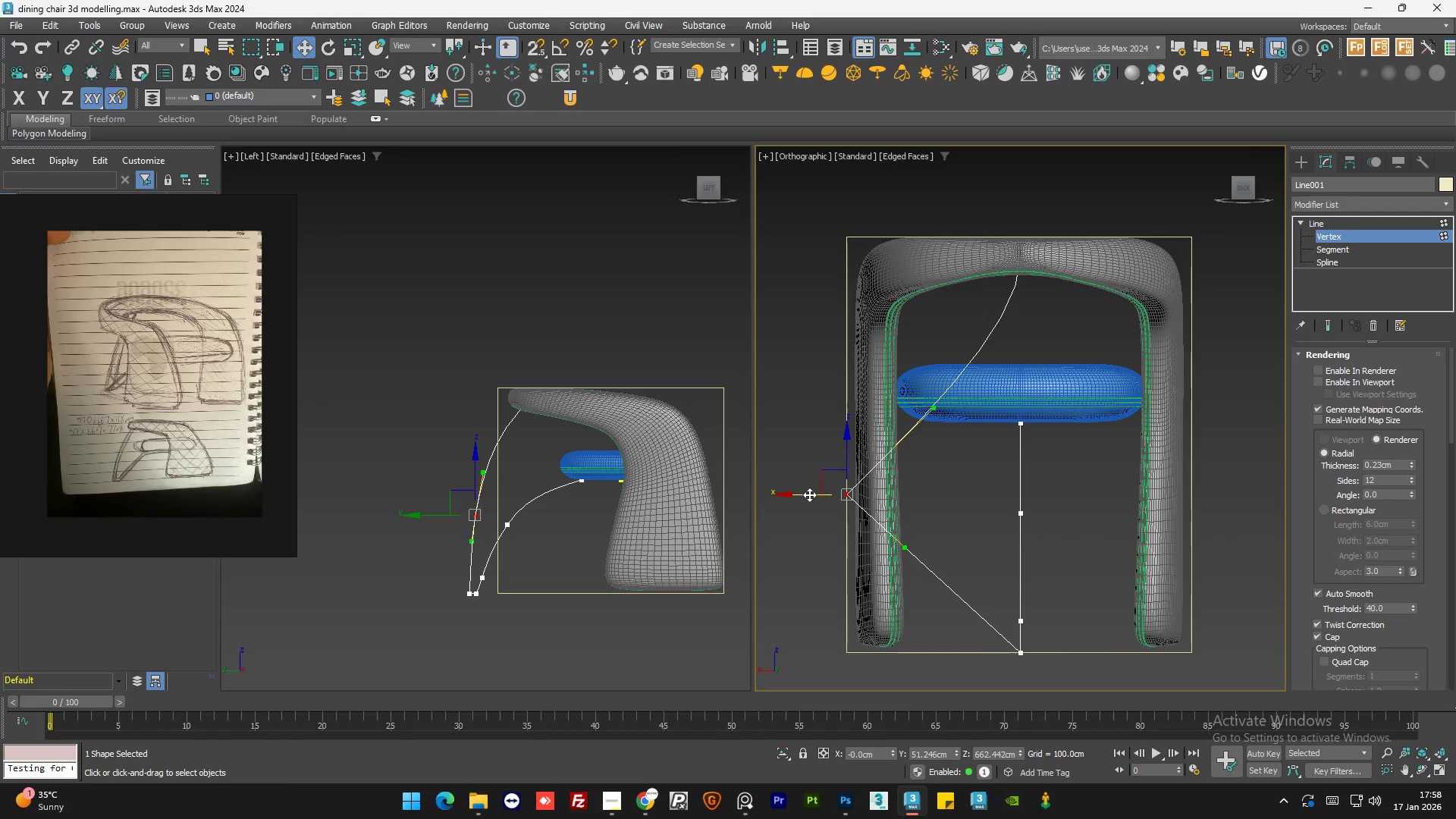 
key(S)
 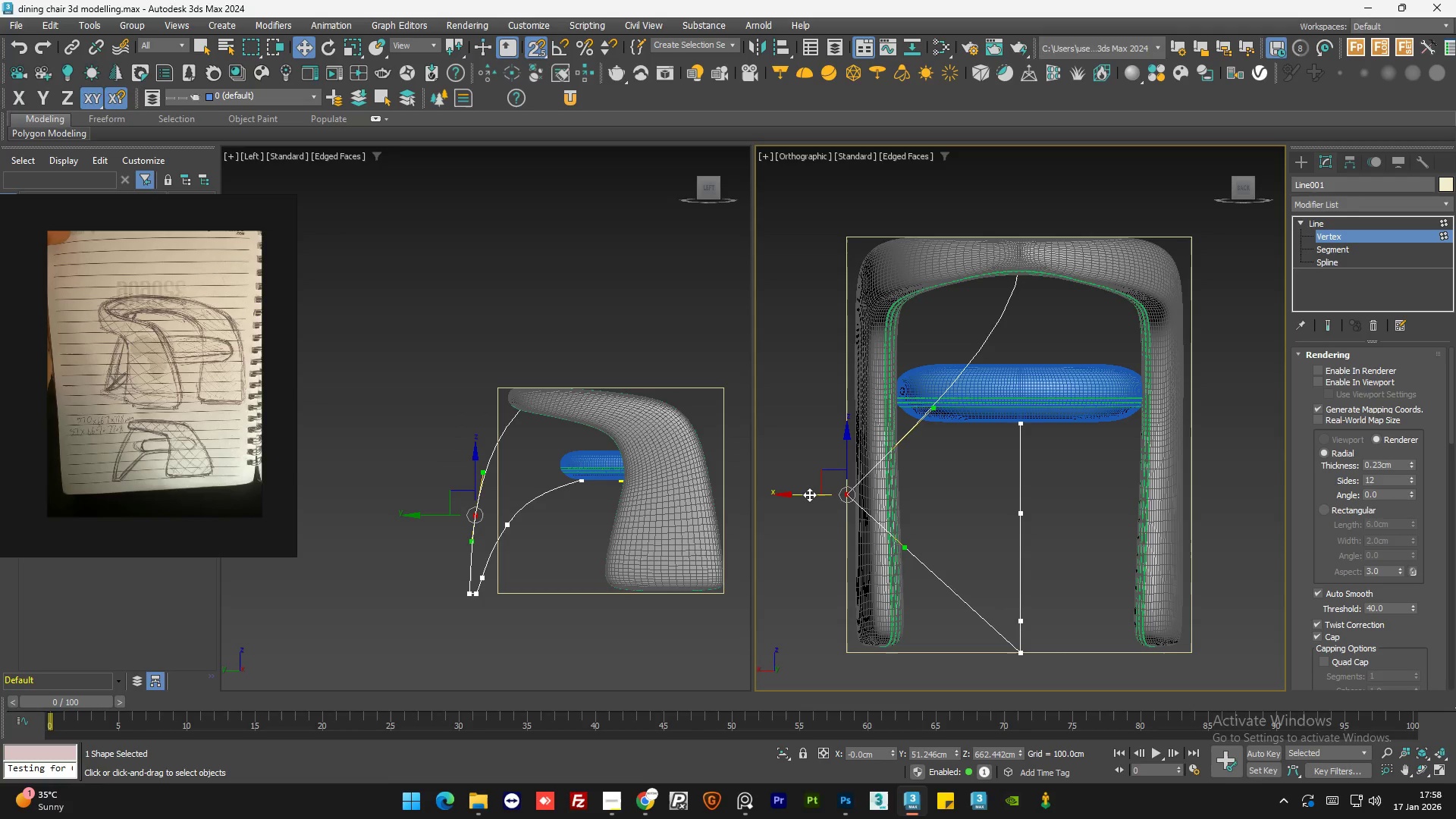 
left_click_drag(start_coordinate=[809, 494], to_coordinate=[1010, 620])
 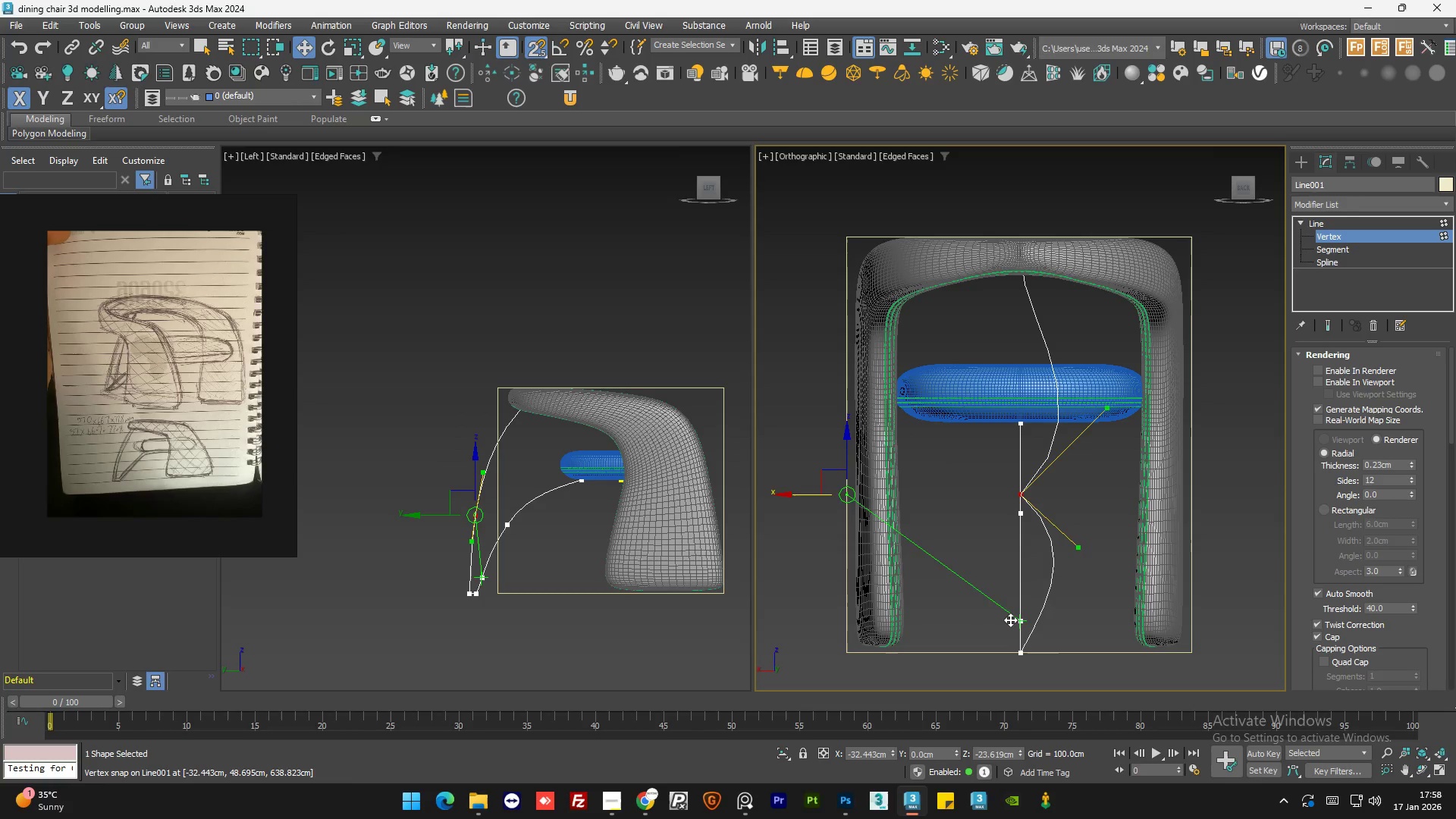 
key(Control+Z)
 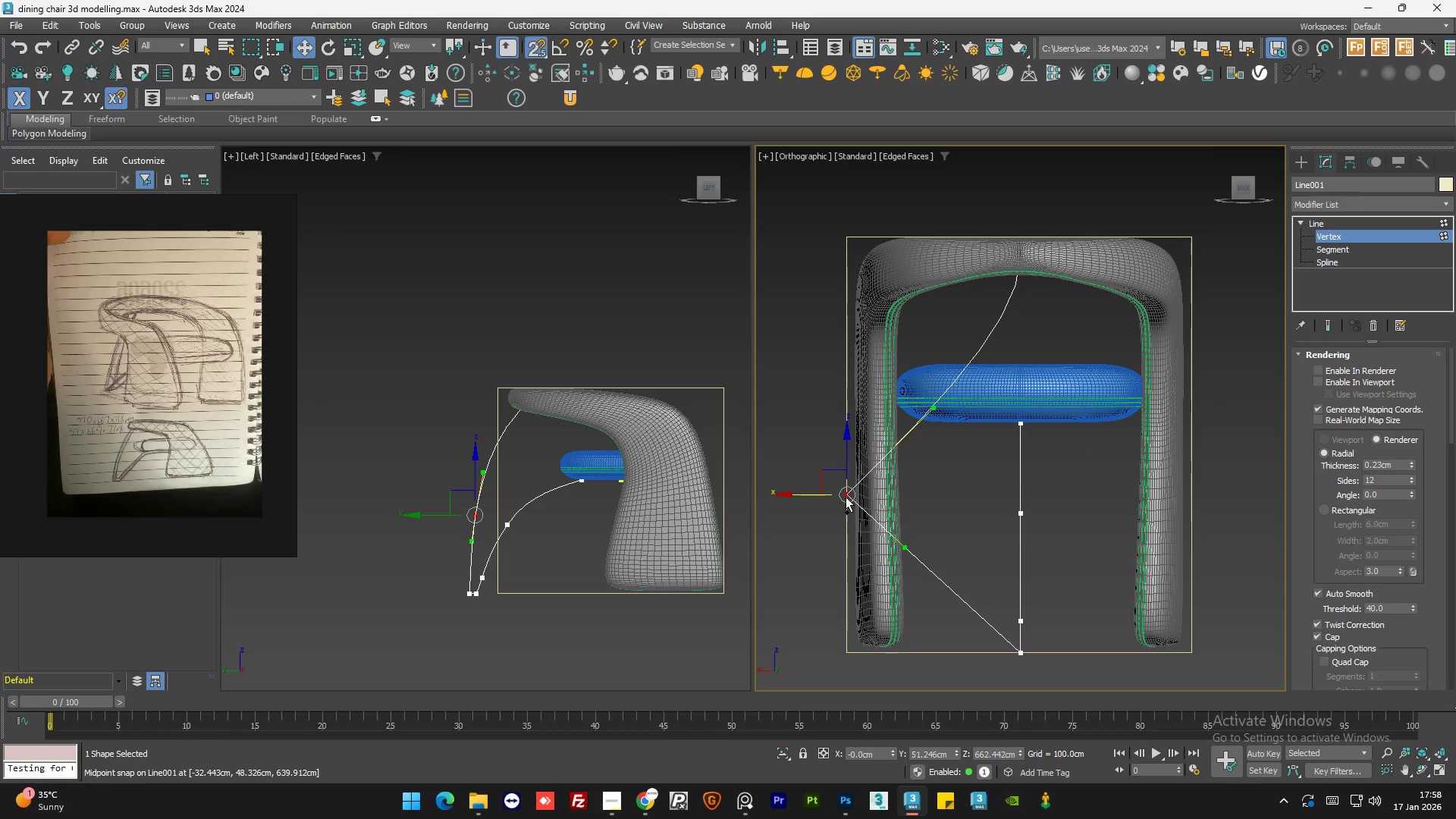 
right_click([850, 492])
 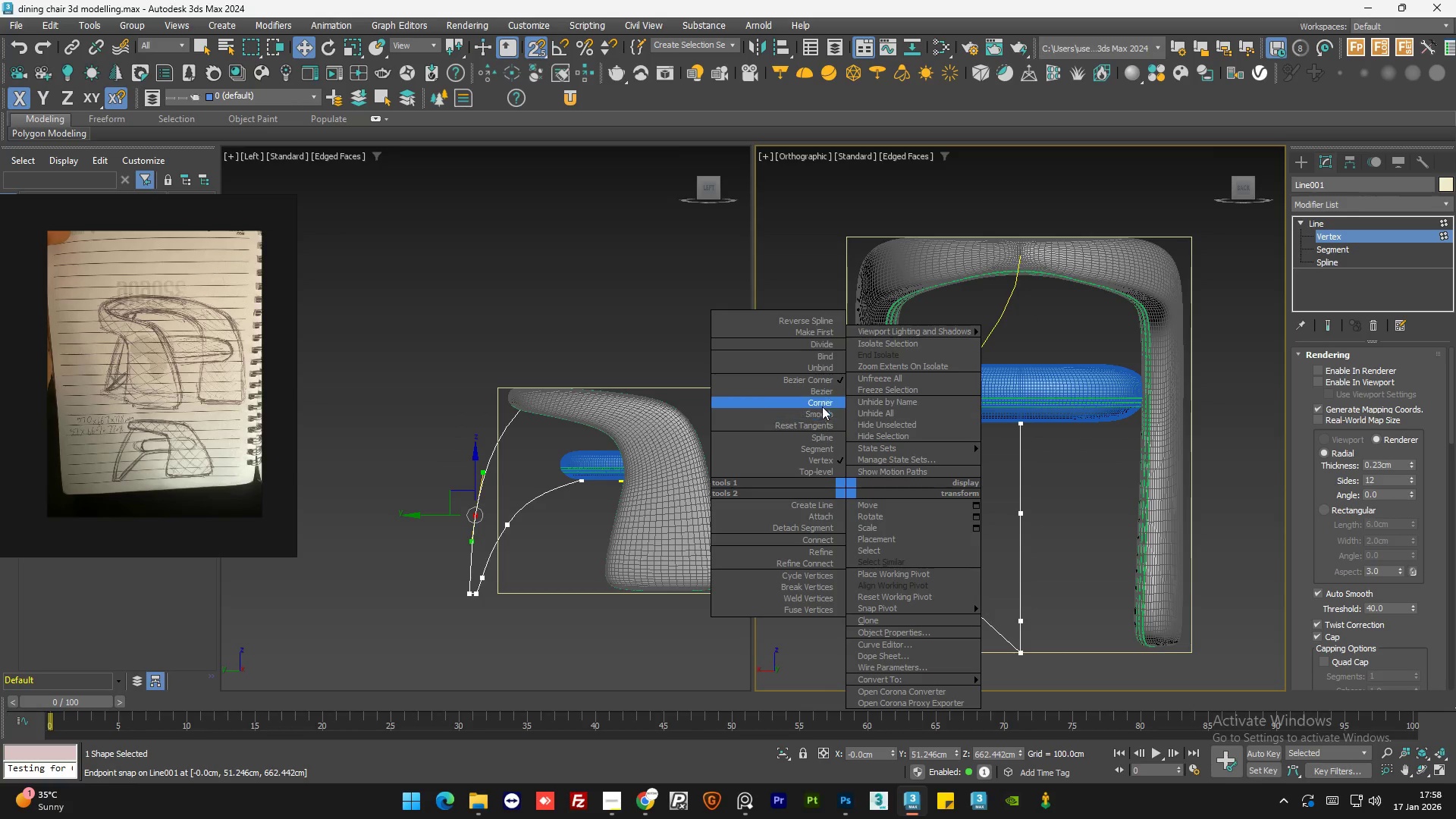 
left_click([827, 400])
 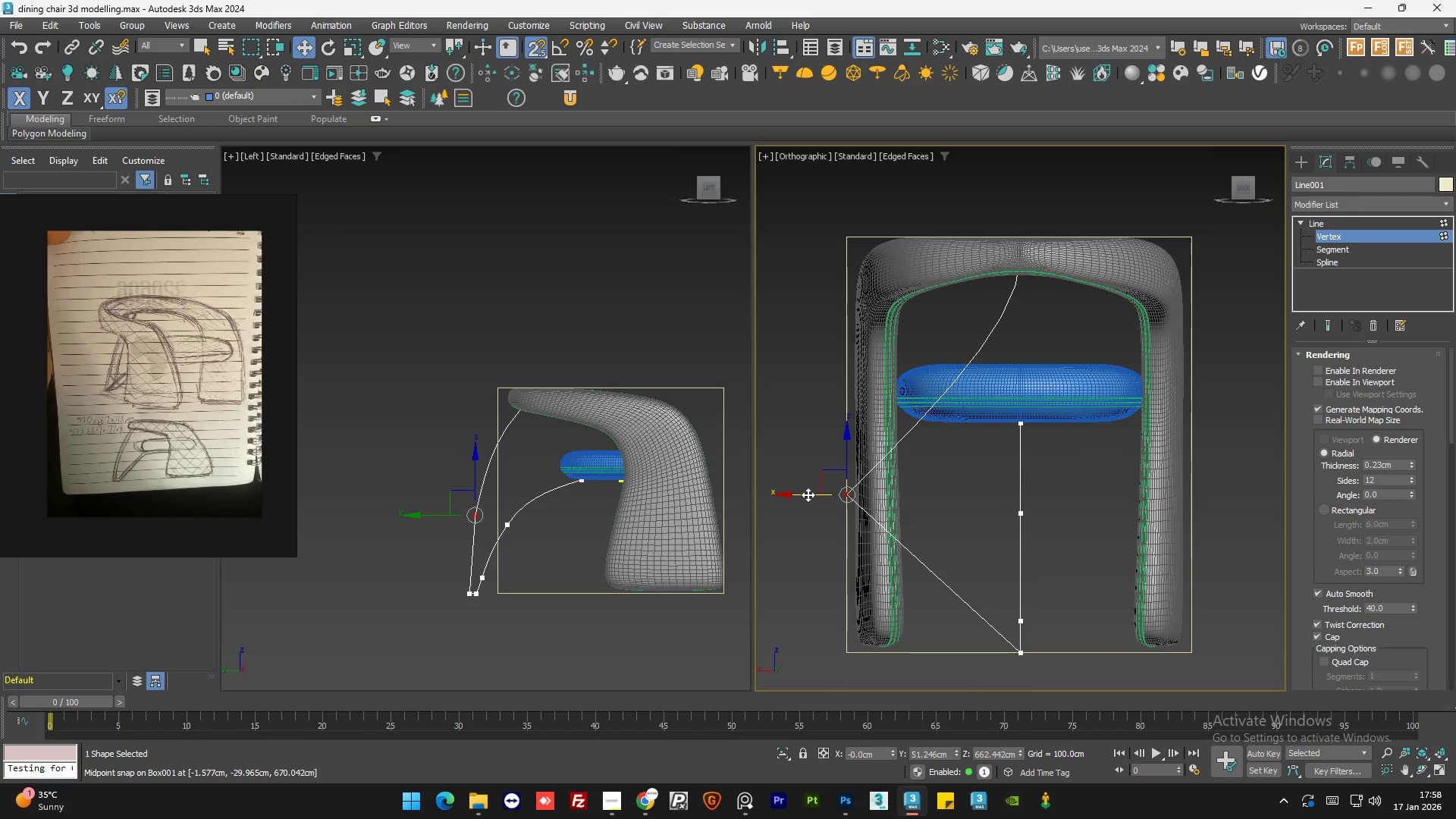 
left_click_drag(start_coordinate=[806, 494], to_coordinate=[1015, 515])
 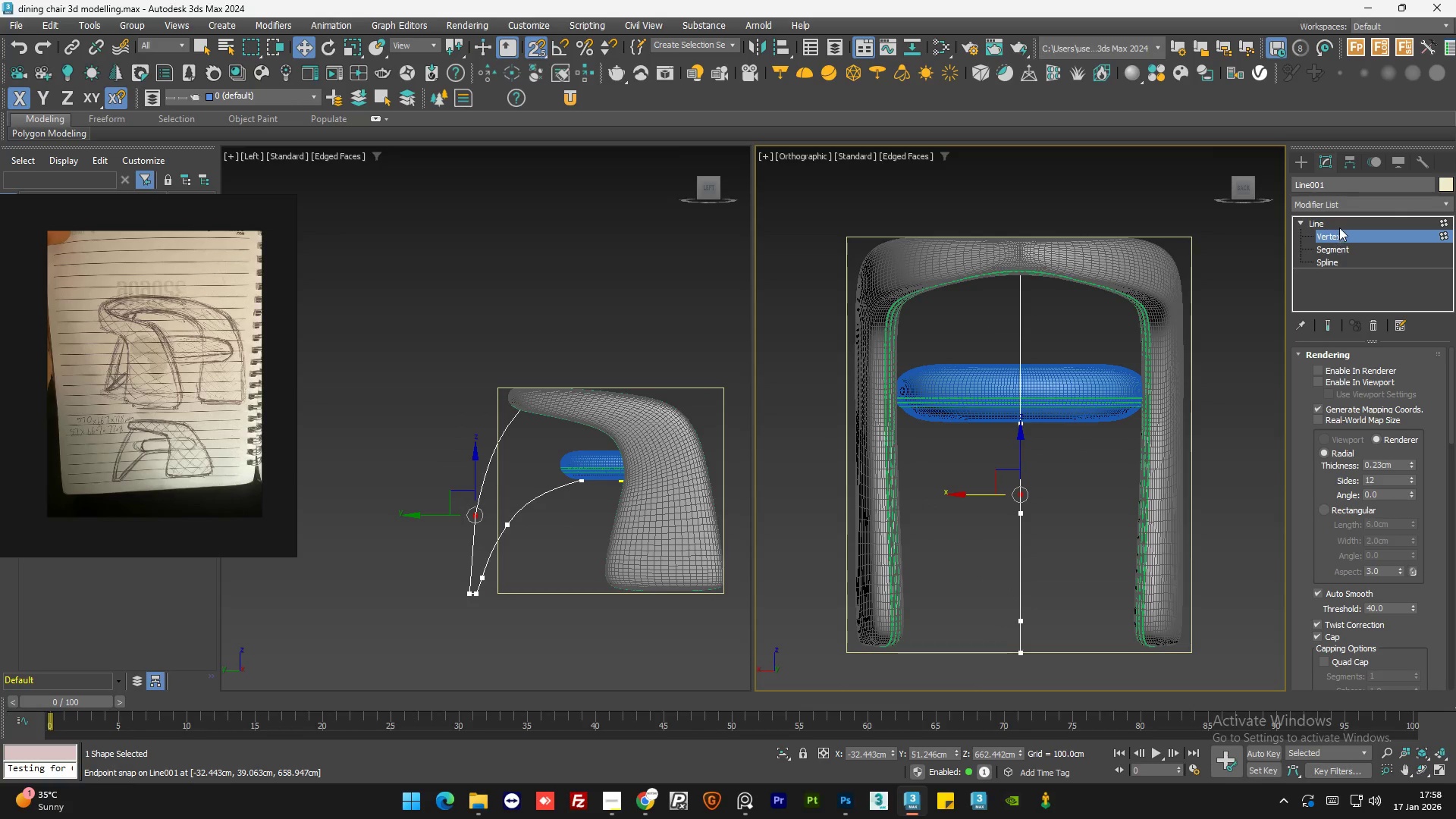 
left_click([1338, 224])
 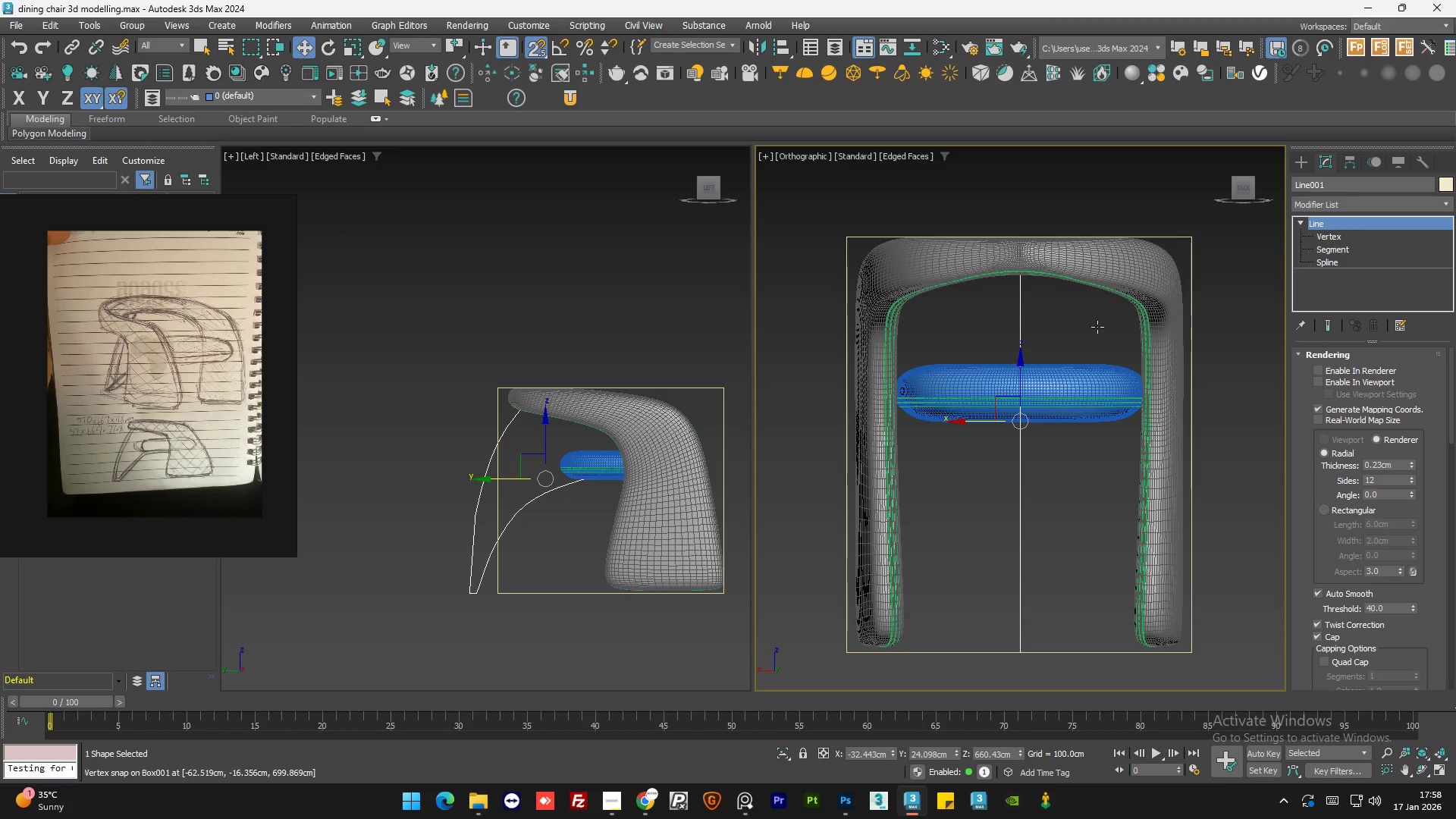 
hold_key(key=AltLeft, duration=0.75)
 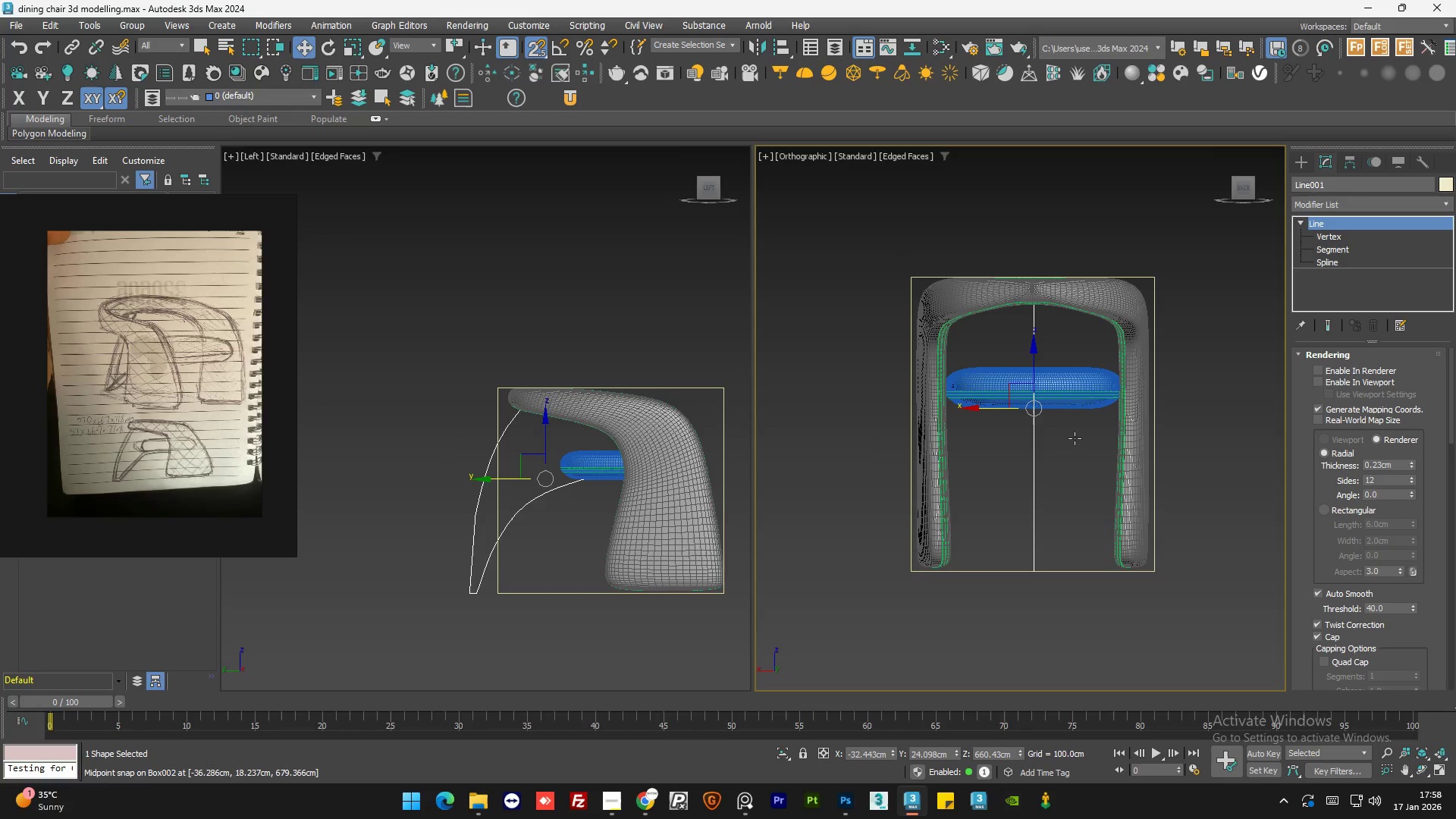 
scroll: coordinate [1052, 348], scroll_direction: down, amount: 1.0
 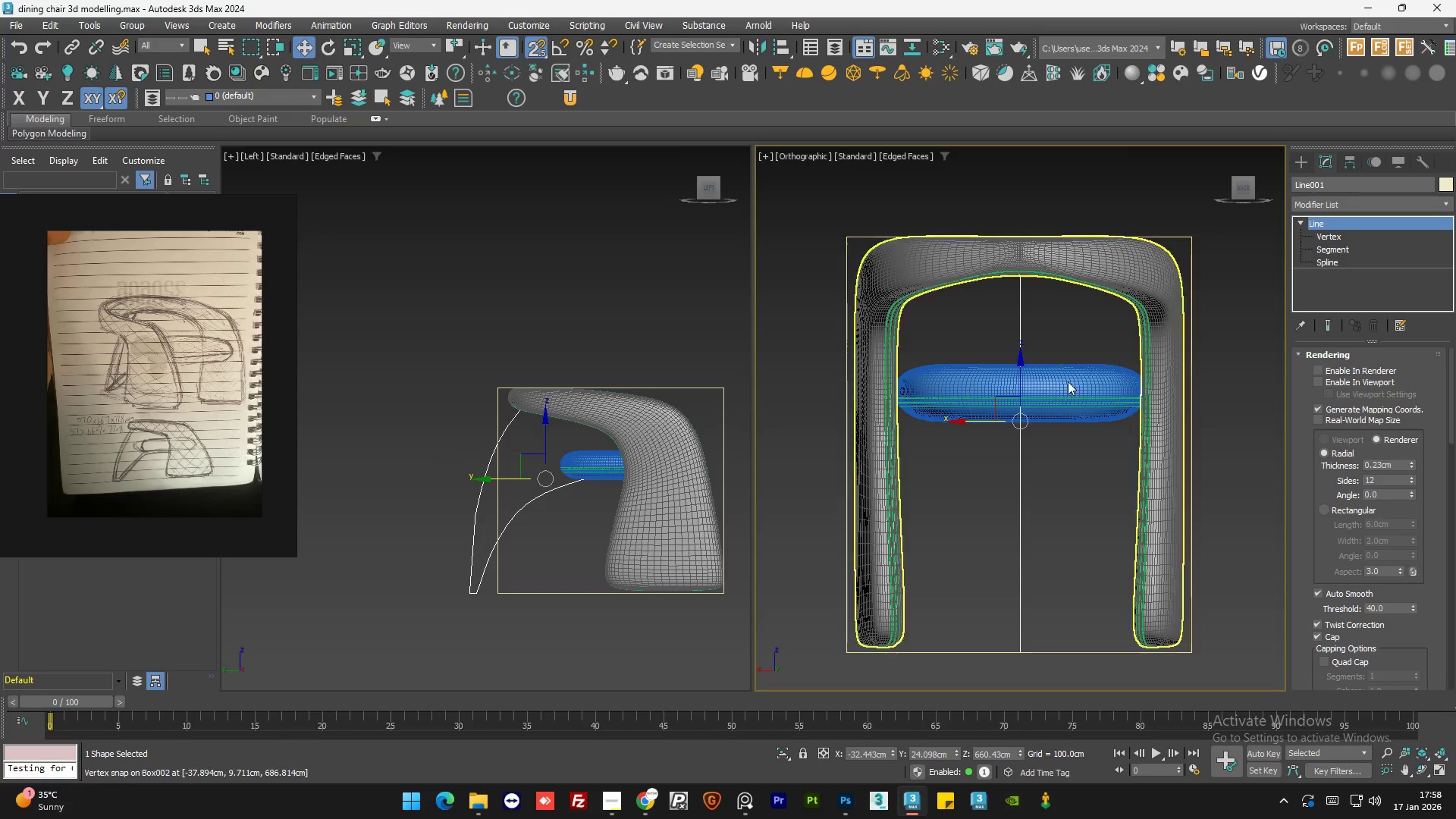 
hold_key(key=AltLeft, duration=0.7)
 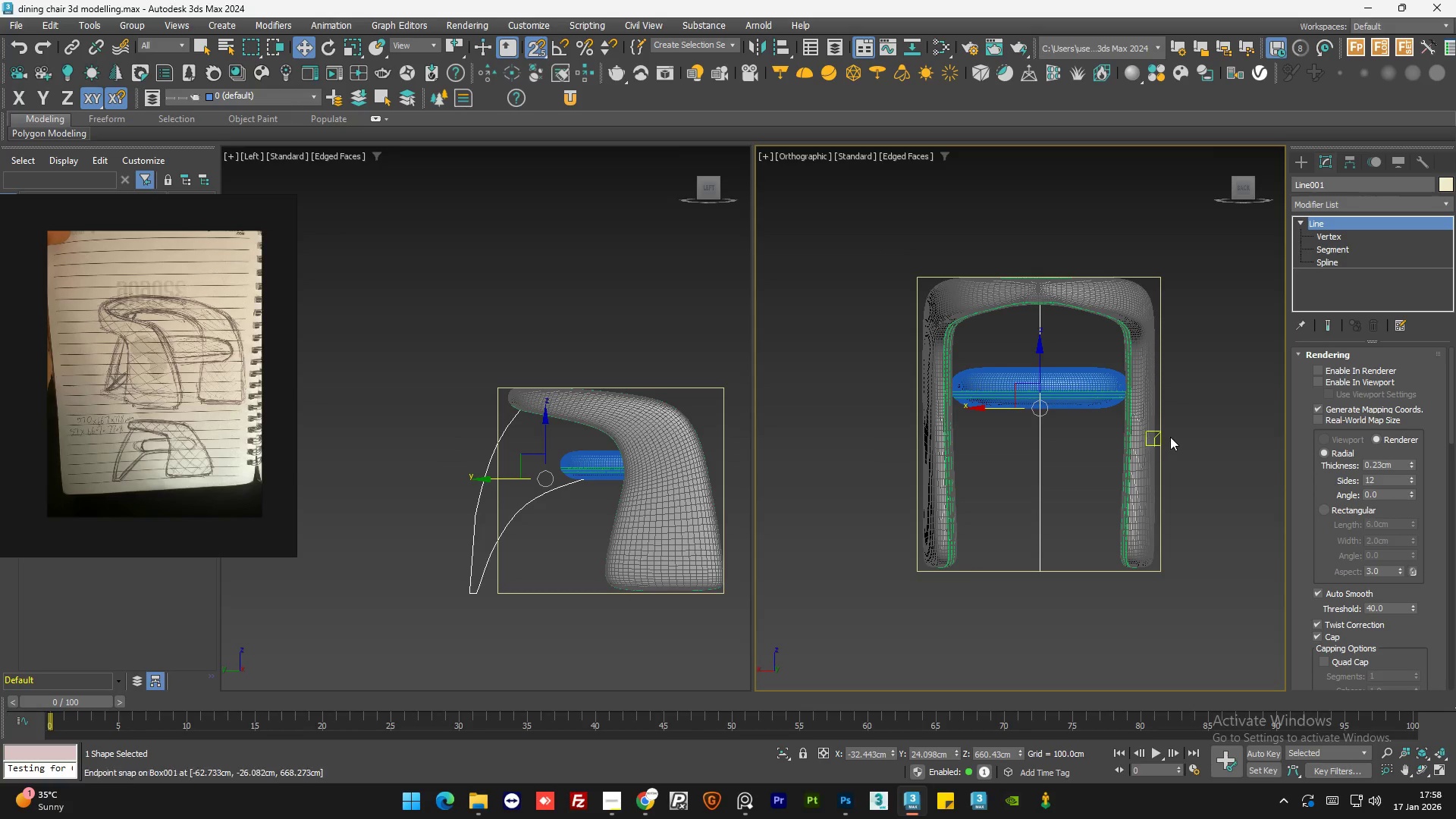 
key(Control+S)
 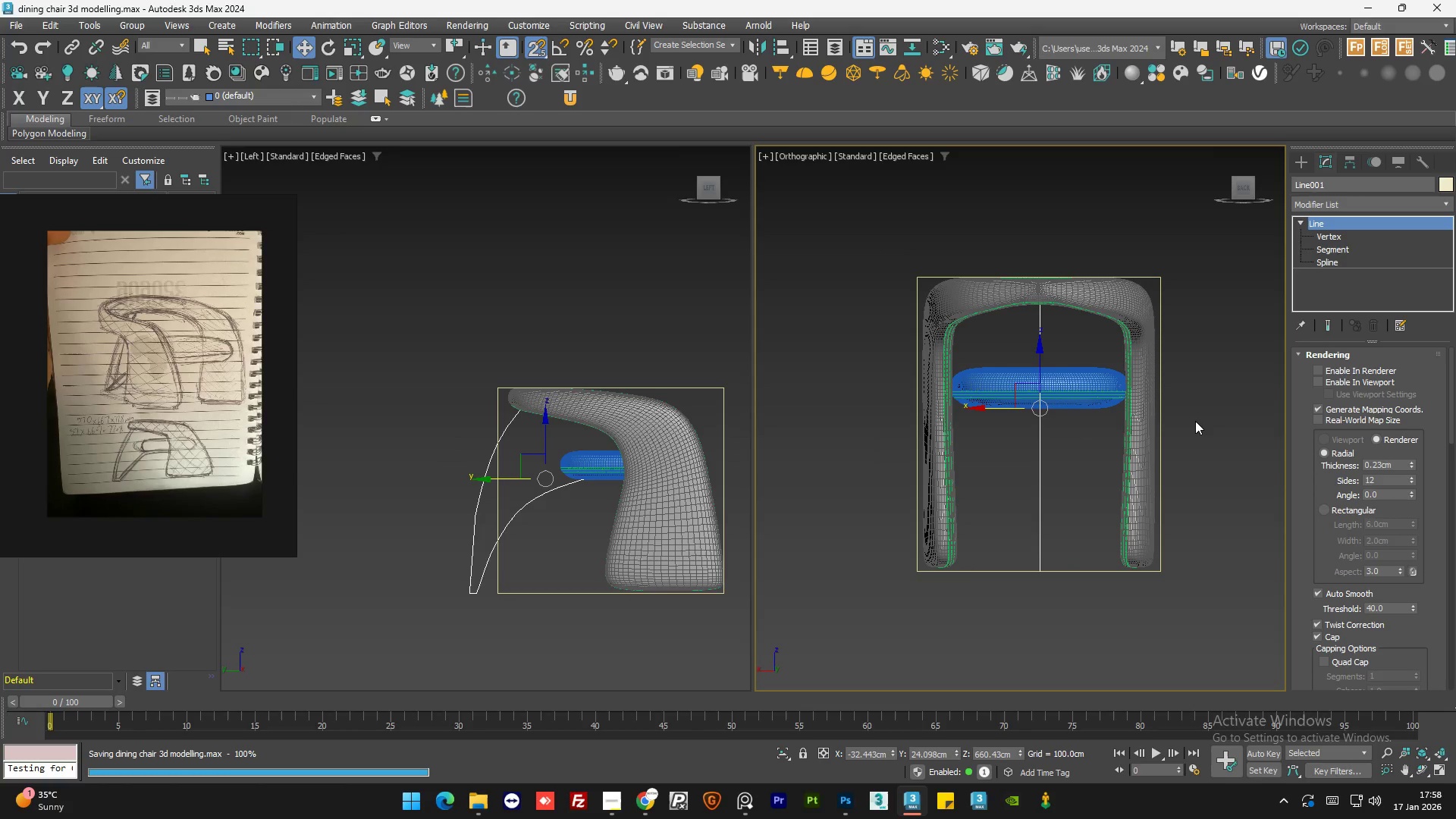 
left_click([1195, 421])
 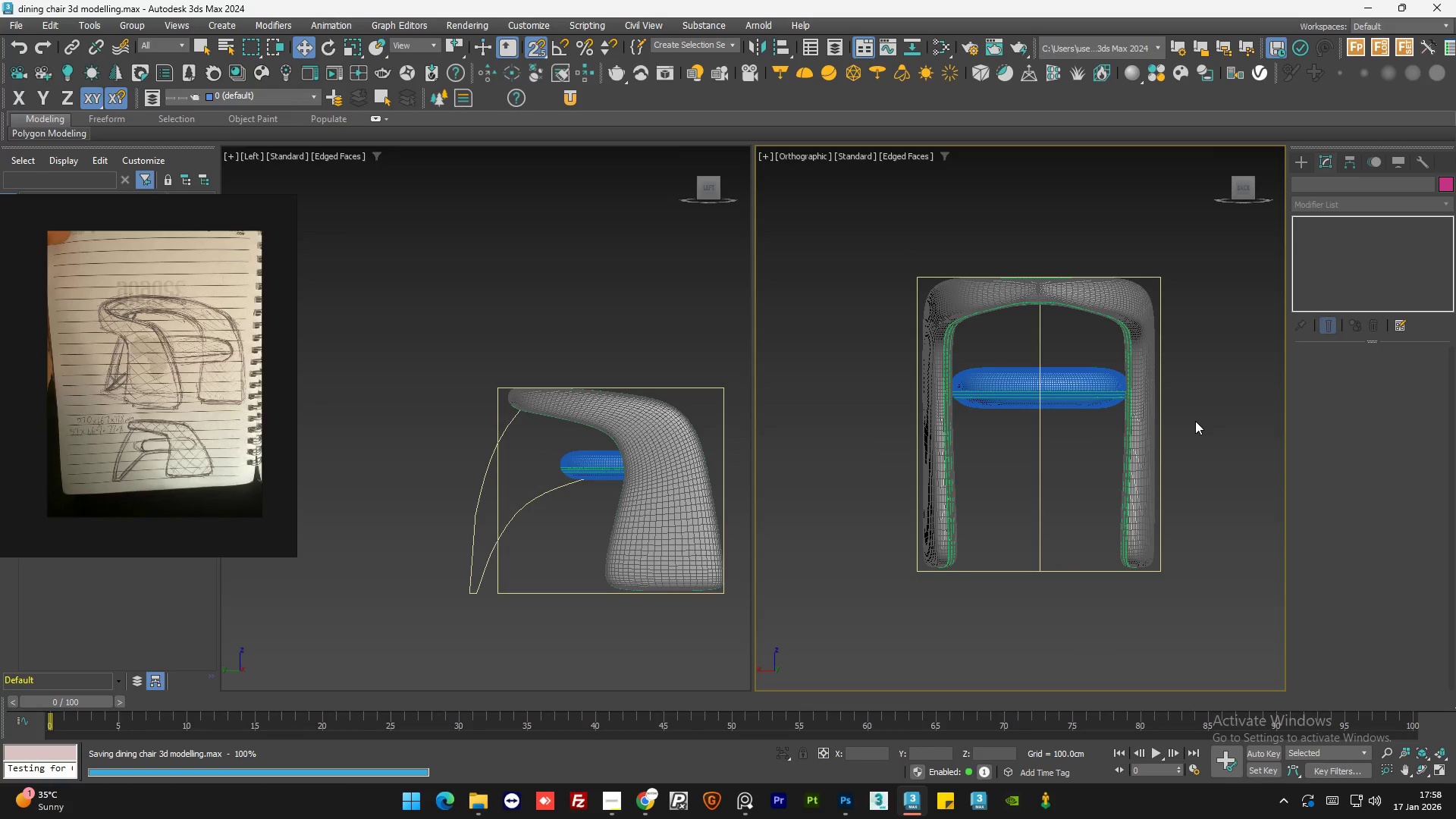 
hold_key(key=AltLeft, duration=0.84)
 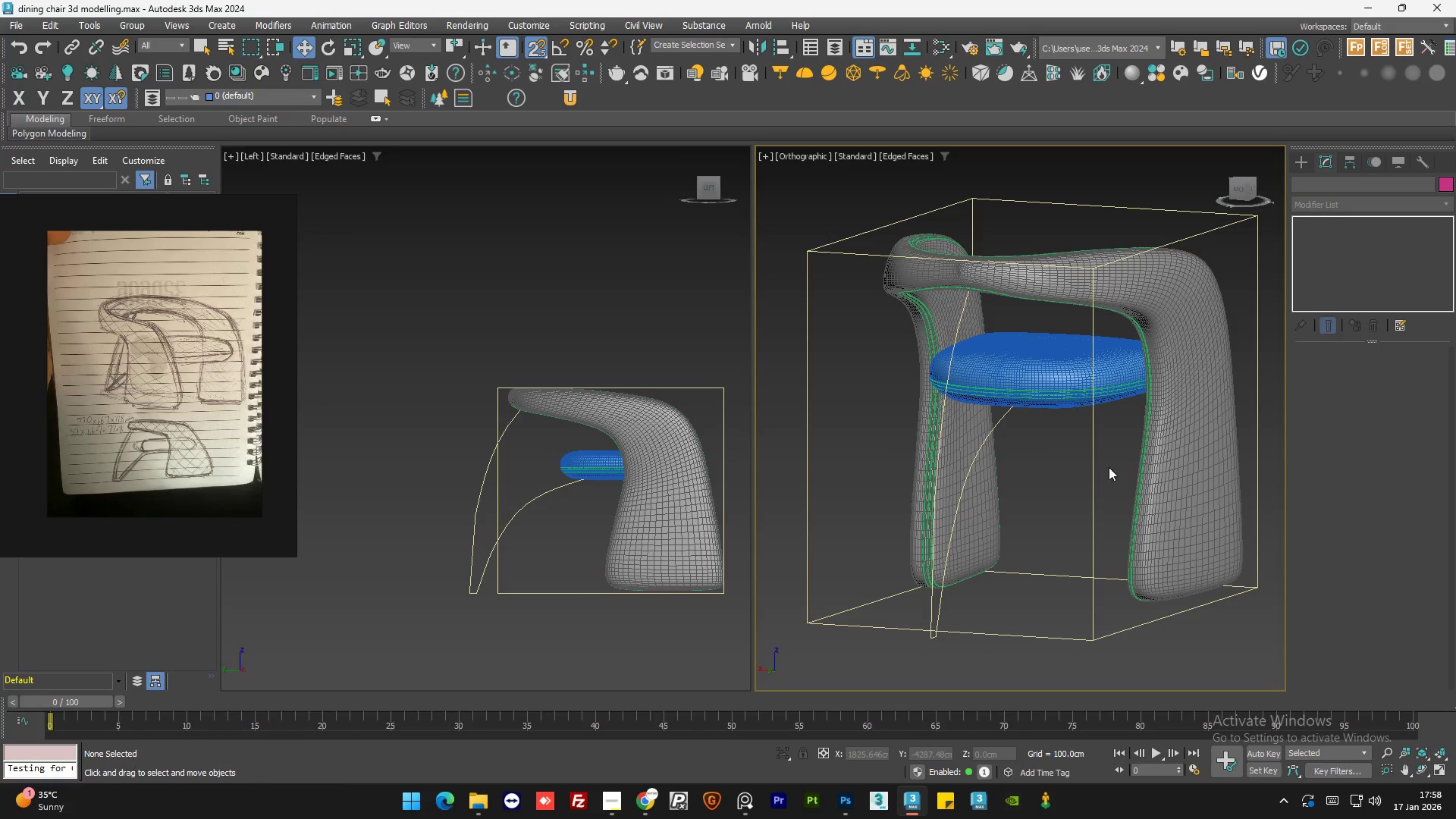 
hold_key(key=AltLeft, duration=1.72)
 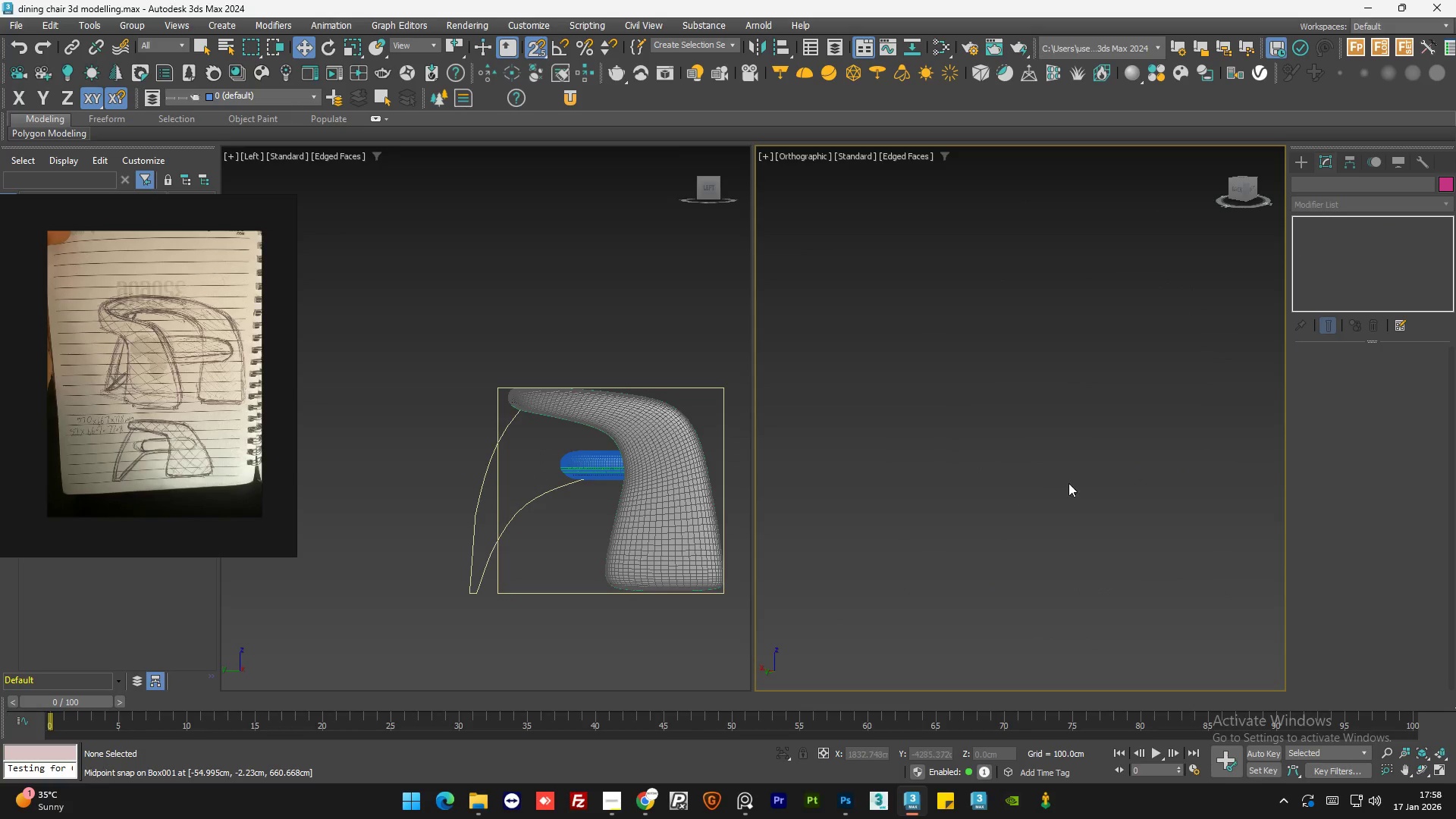 
key(Z)
 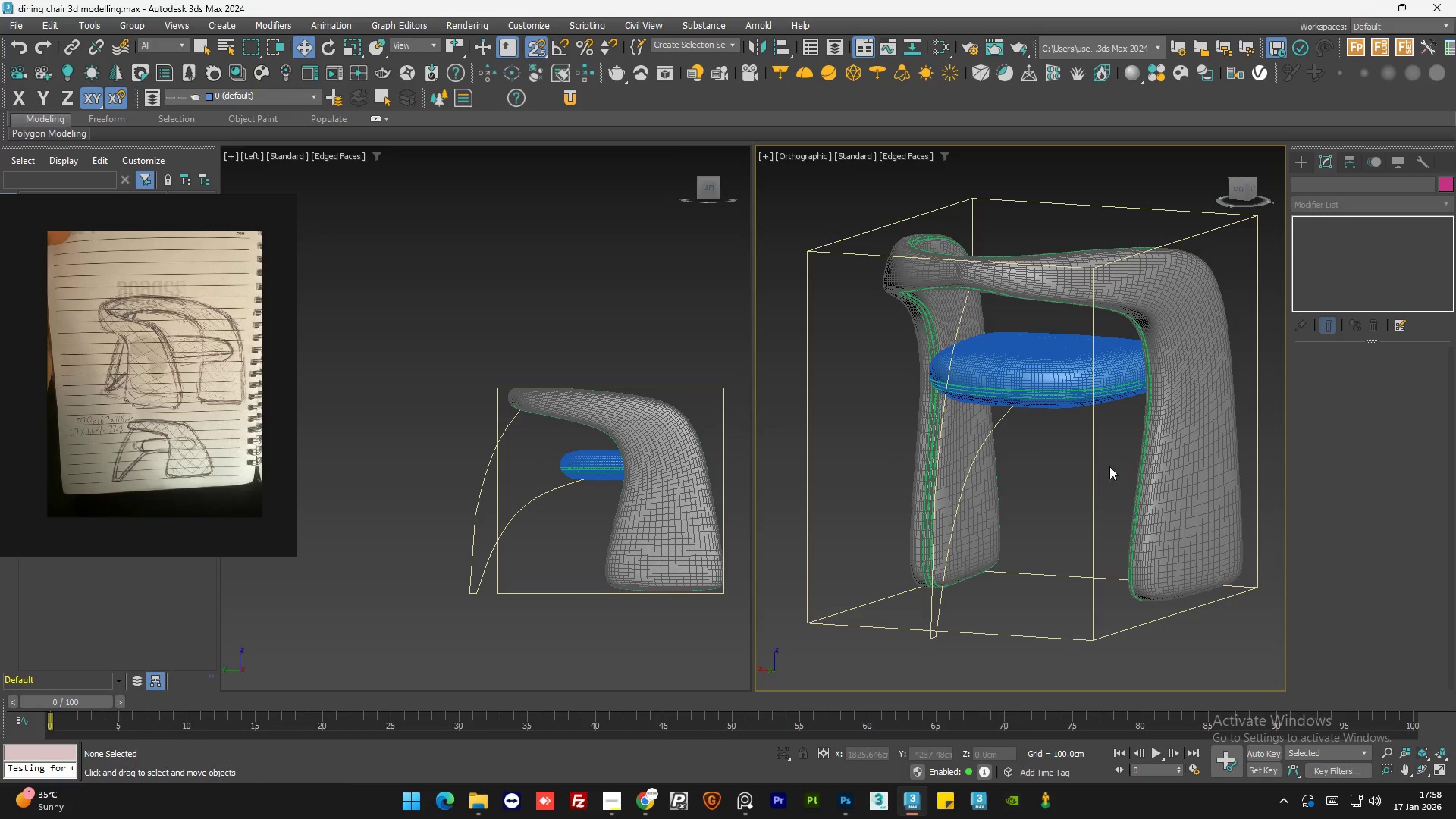 
scroll: coordinate [1139, 466], scroll_direction: down, amount: 3.0
 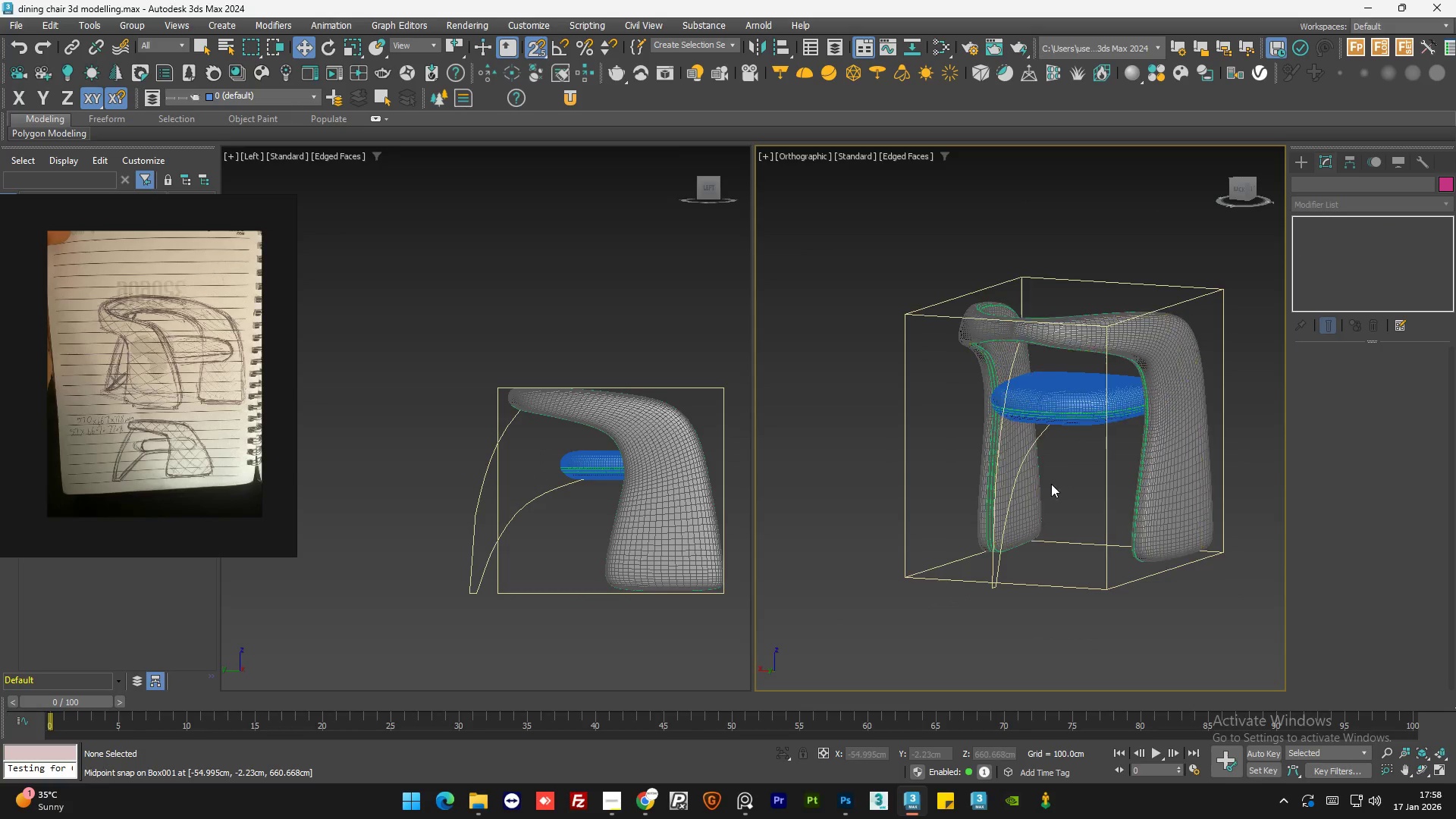 
hold_key(key=AltLeft, duration=0.44)
 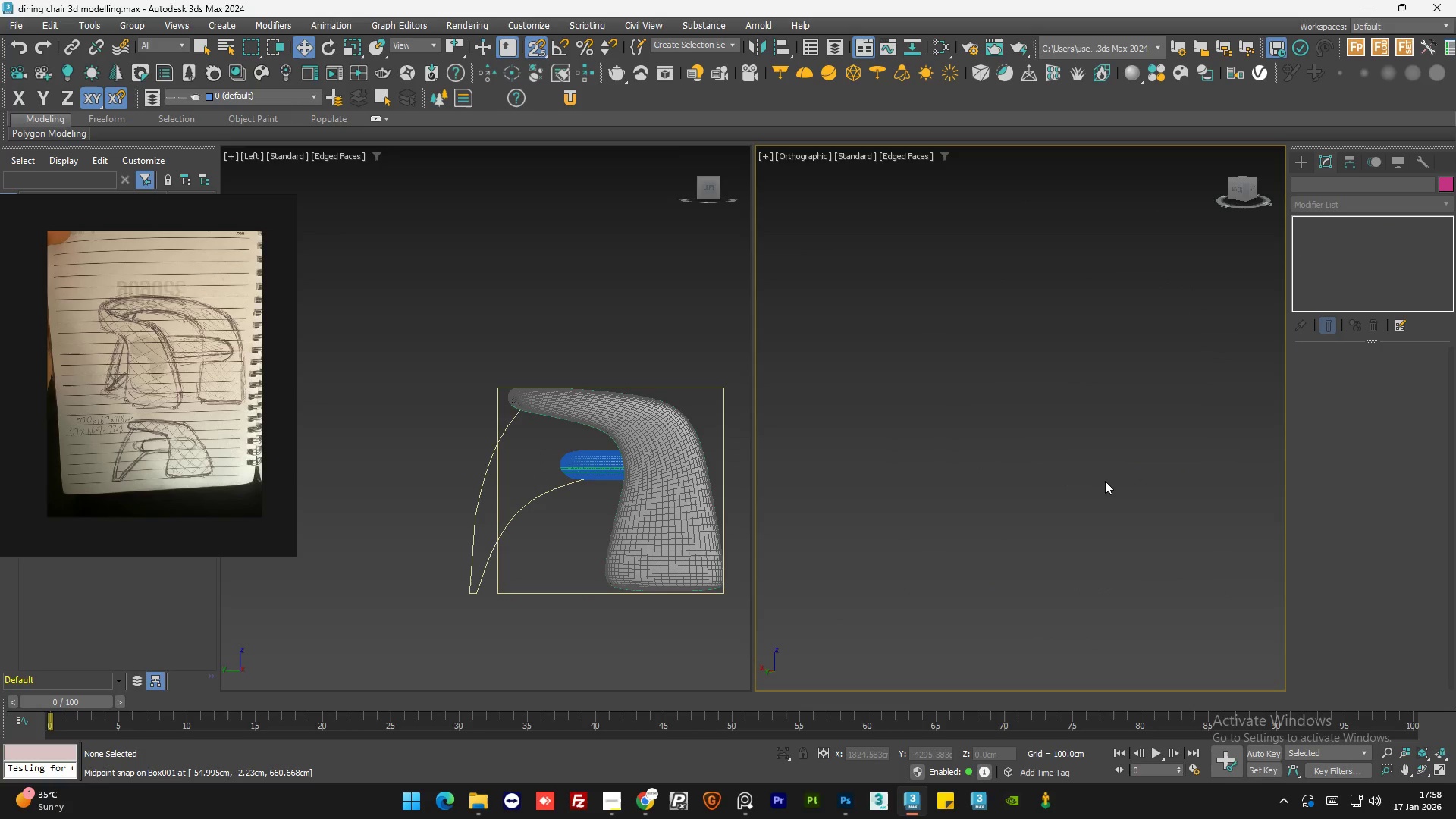 
key(Control+Z)
 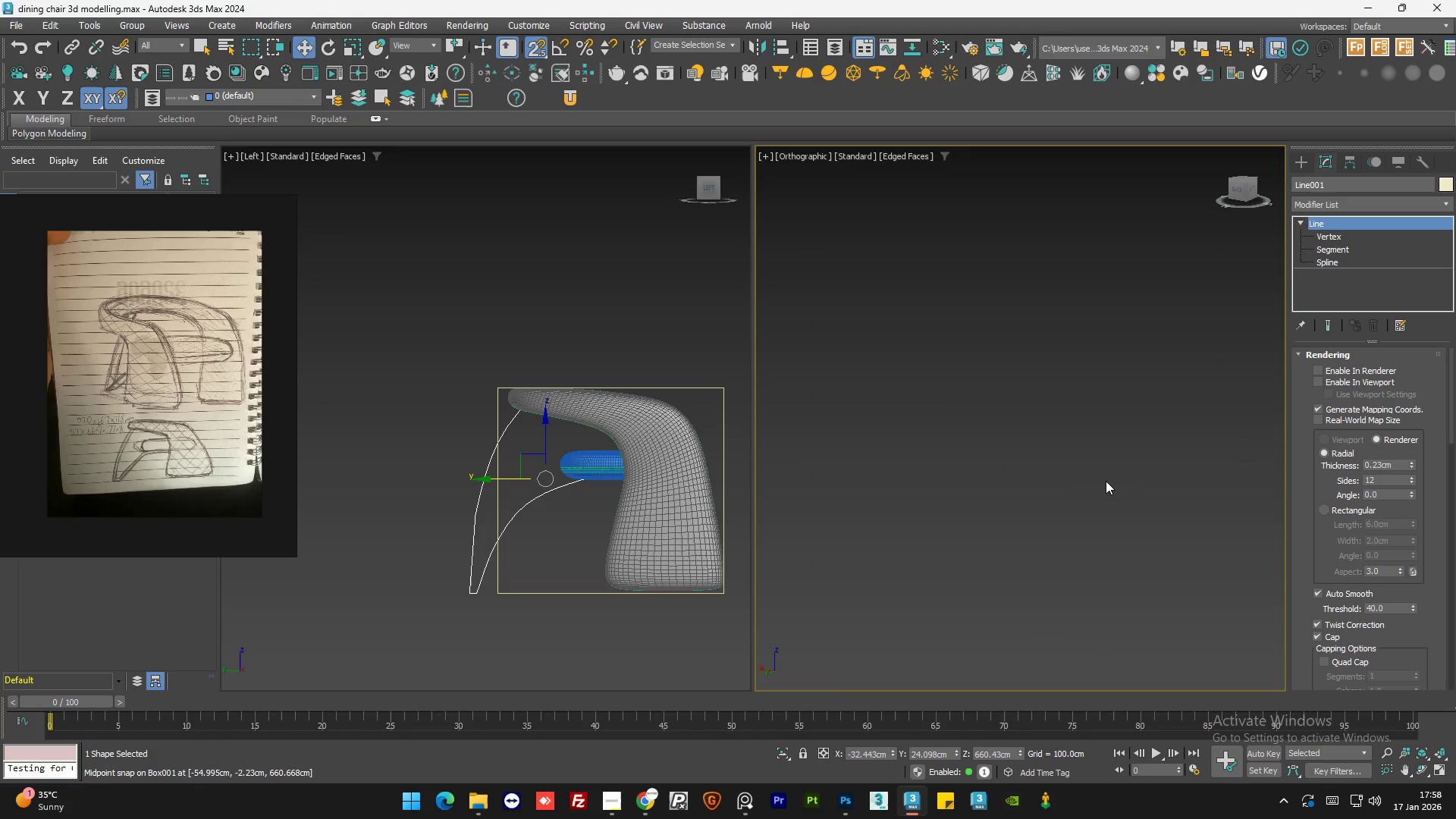 
scroll: coordinate [1106, 481], scroll_direction: down, amount: 4.0
 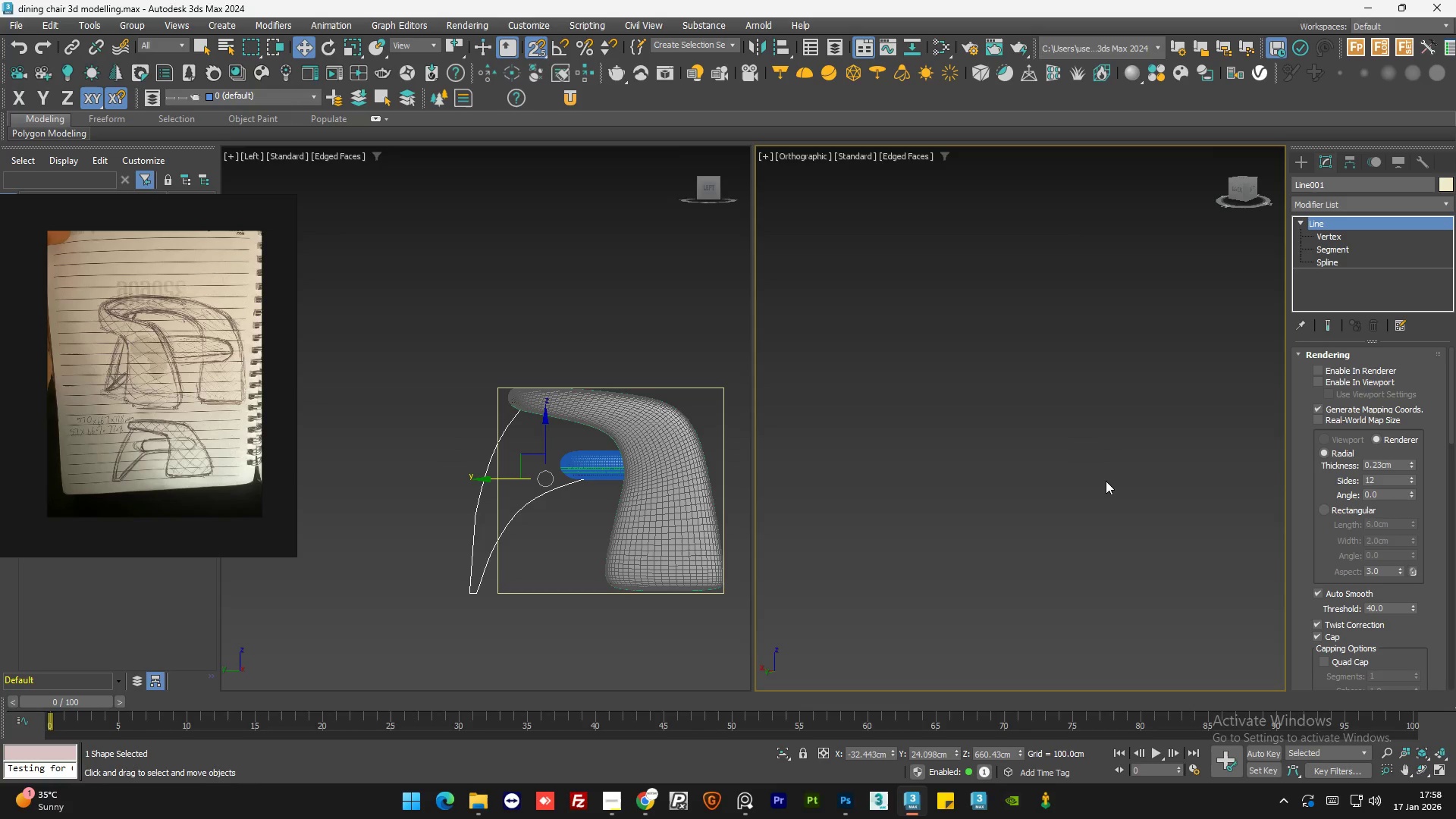 
key(Z)
 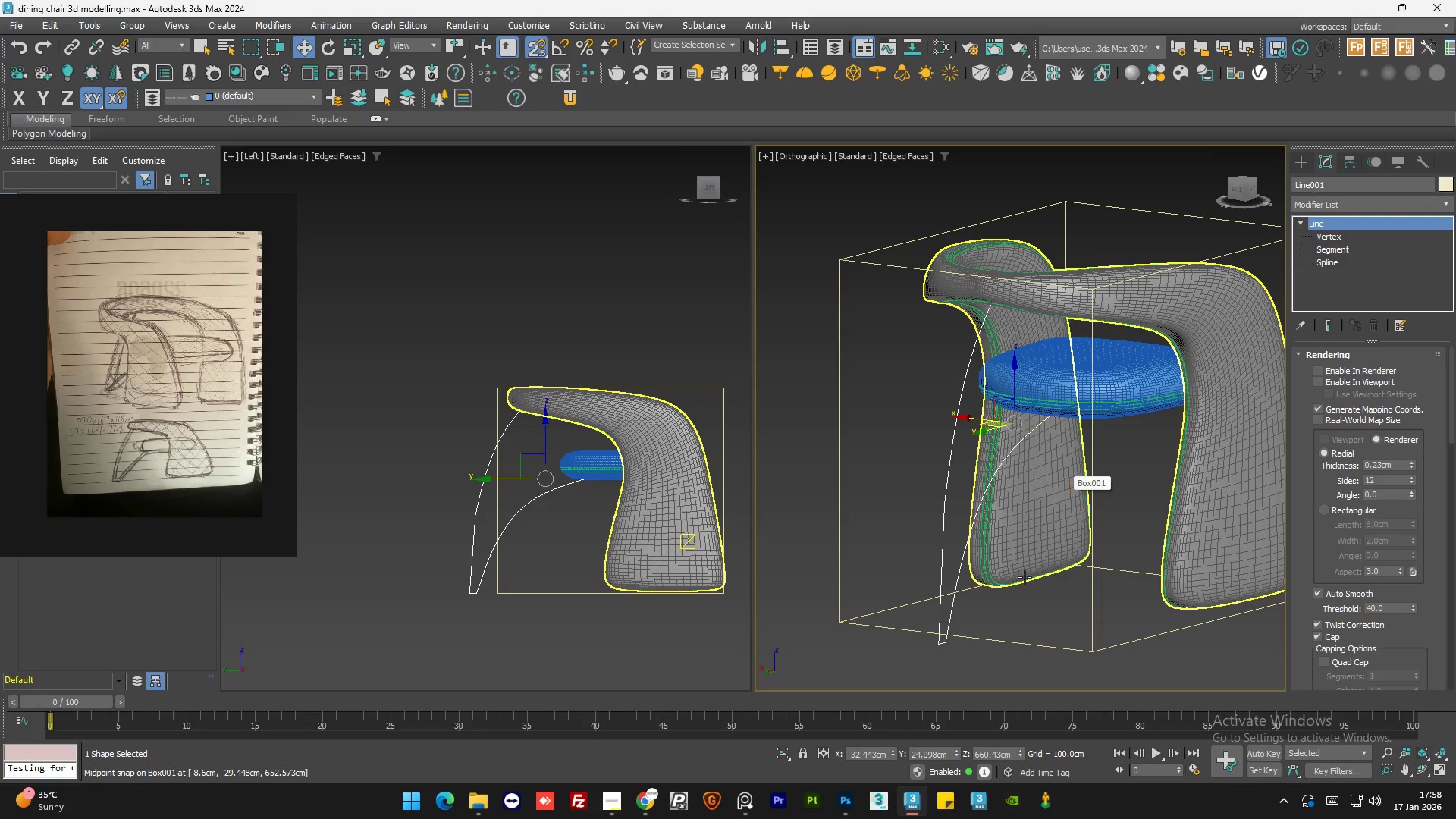 
left_click([1025, 604])
 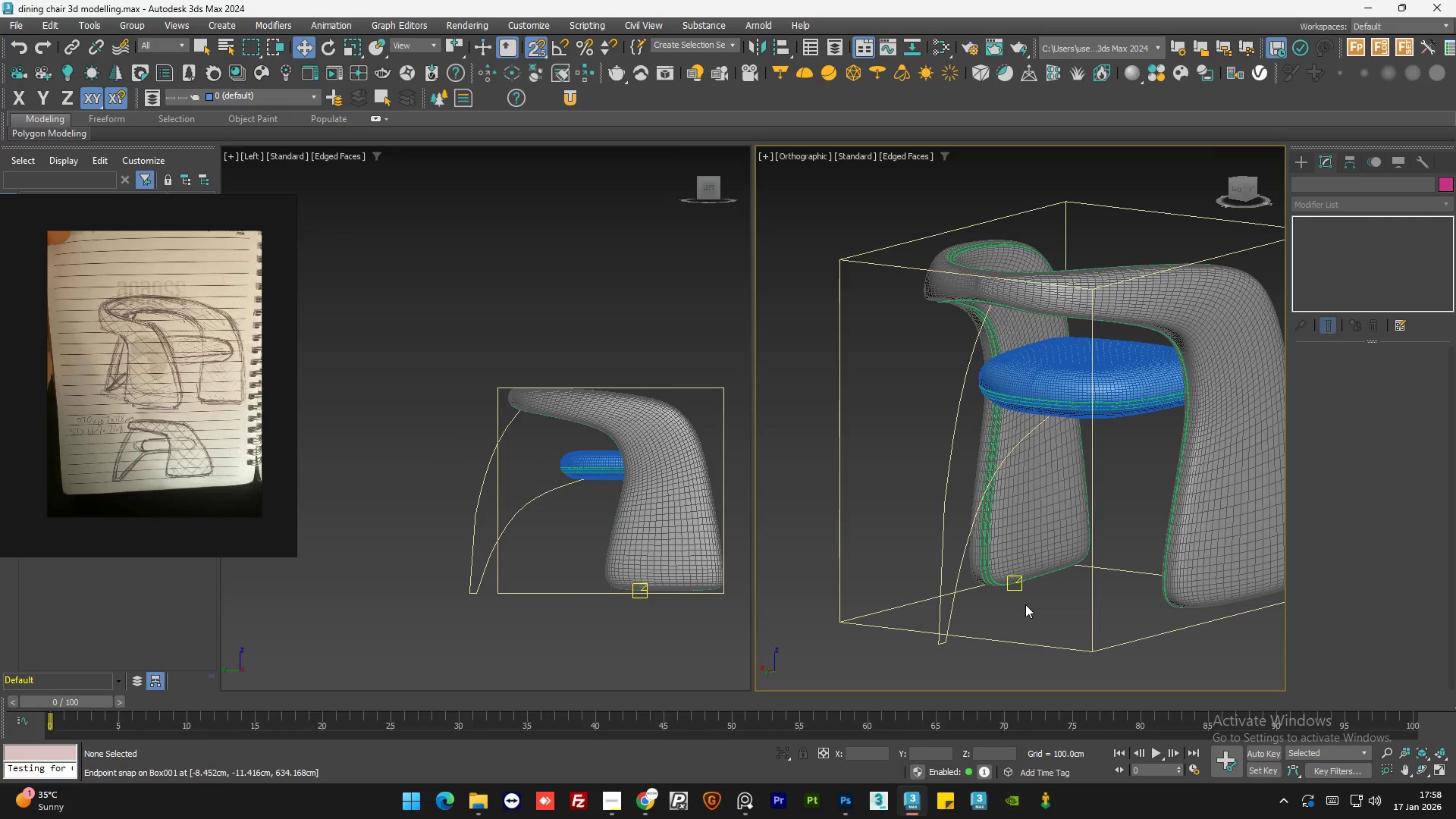 
key(S)
 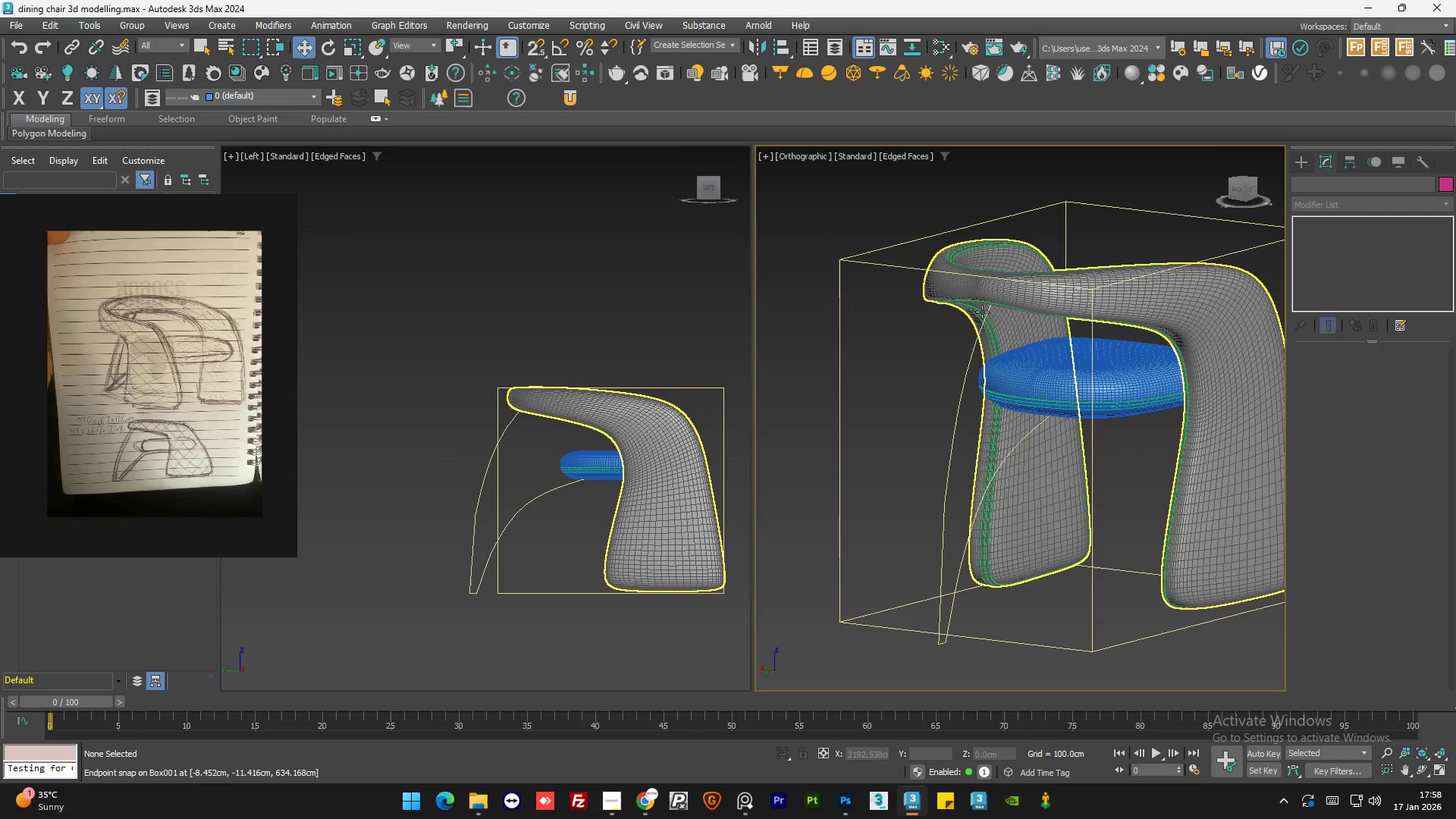 
scroll: coordinate [1012, 293], scroll_direction: up, amount: 8.0
 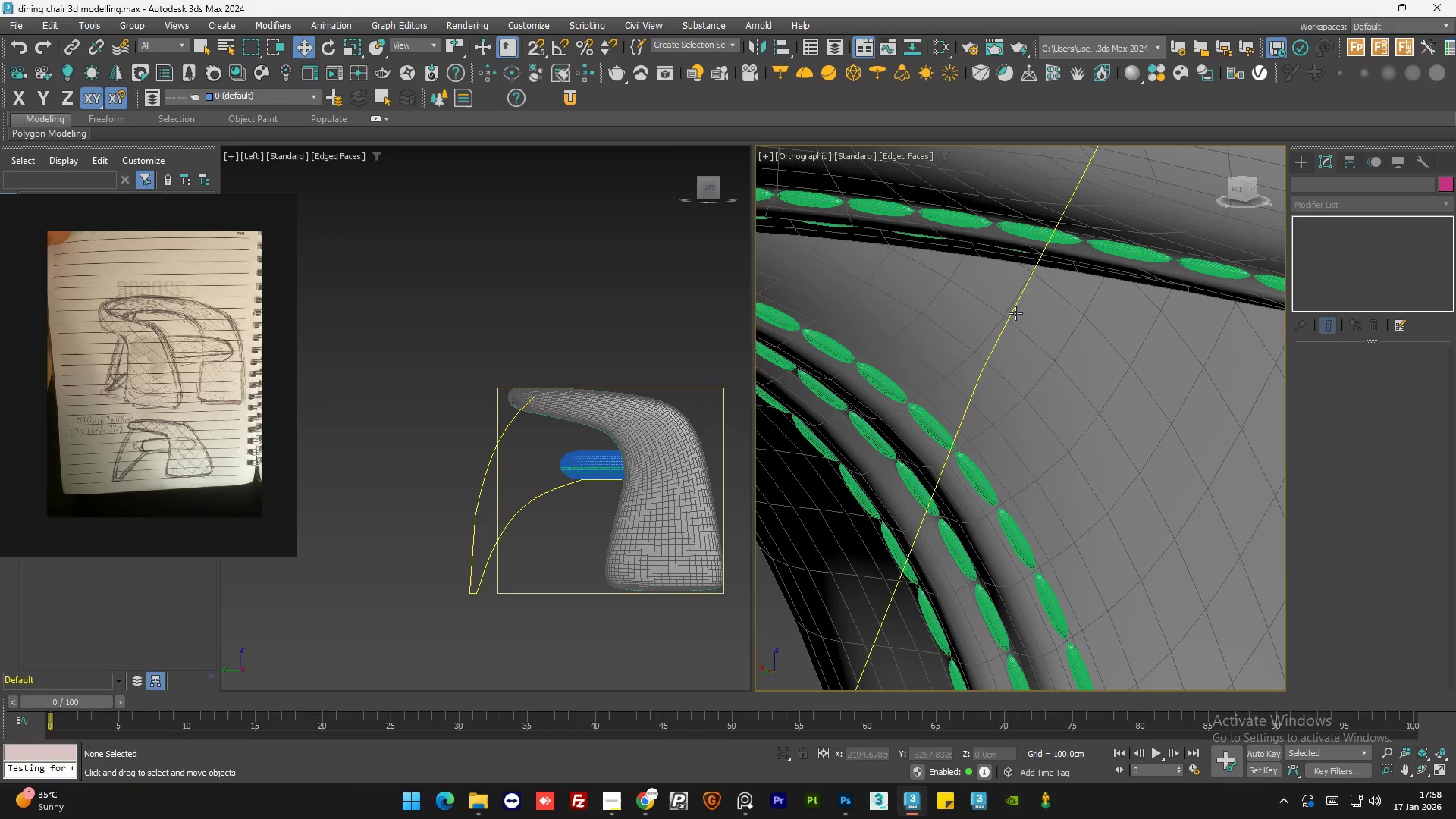 
left_click([1015, 313])
 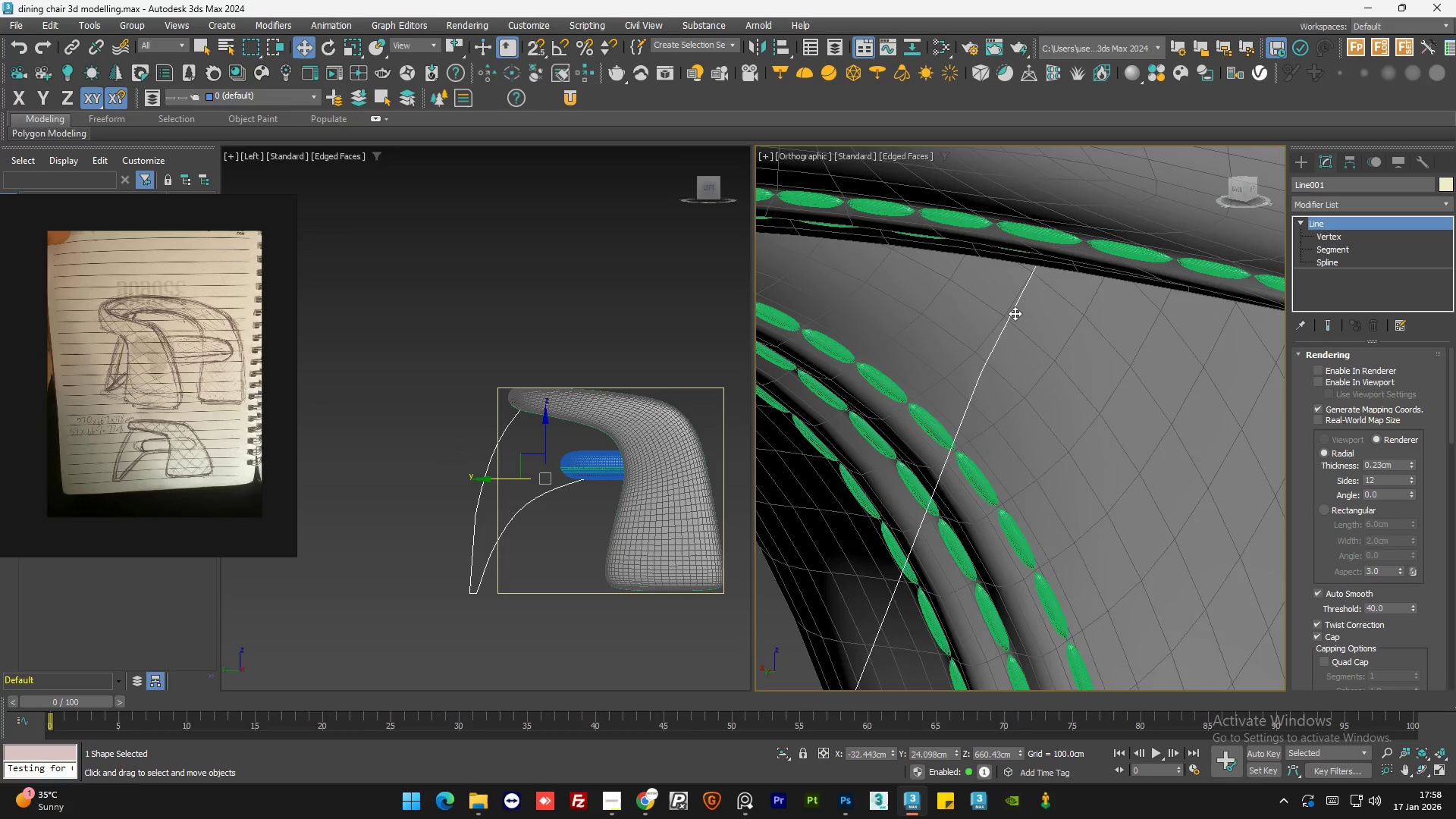 
scroll: coordinate [1015, 315], scroll_direction: down, amount: 8.0
 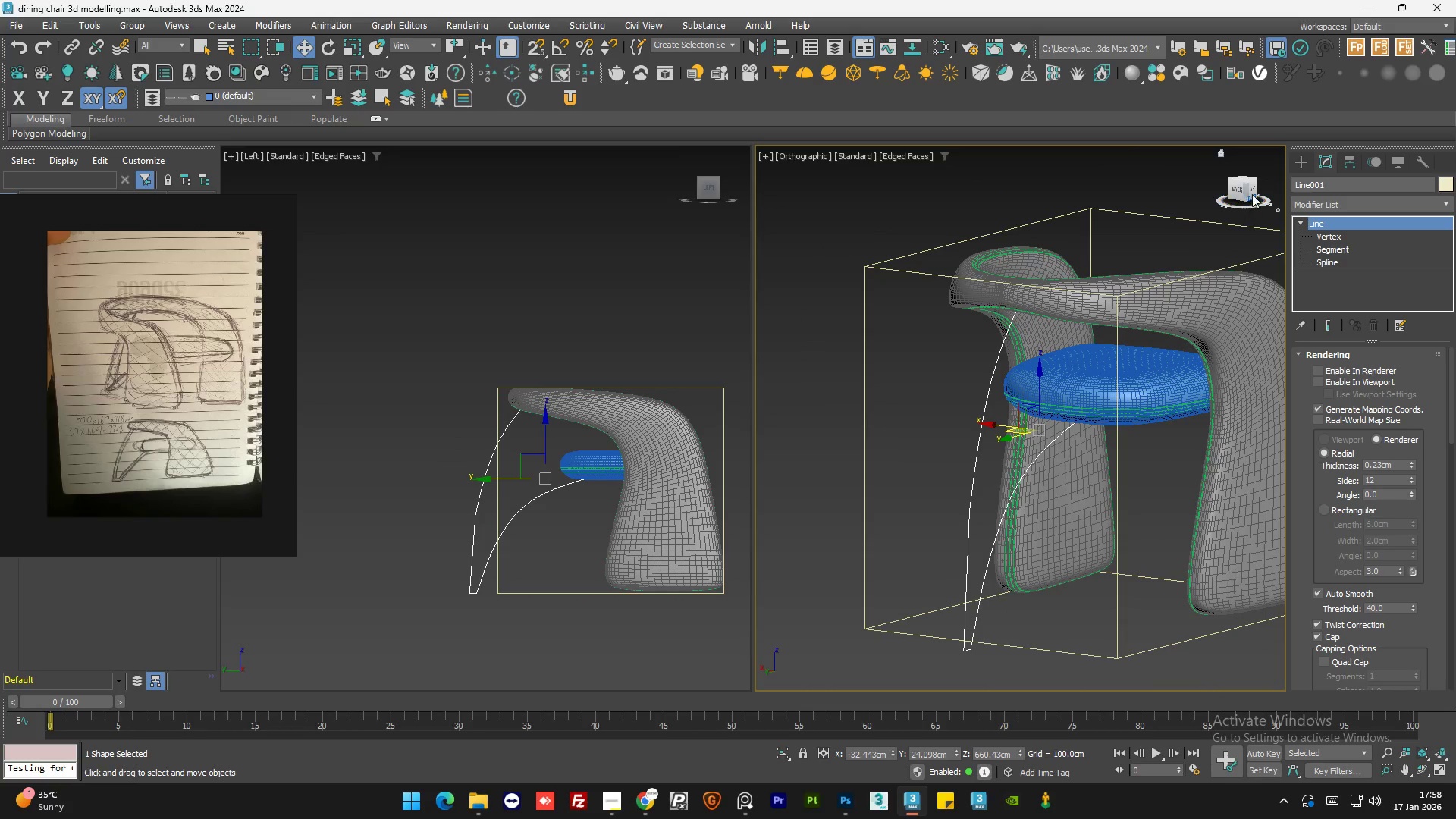 
left_click([1254, 192])
 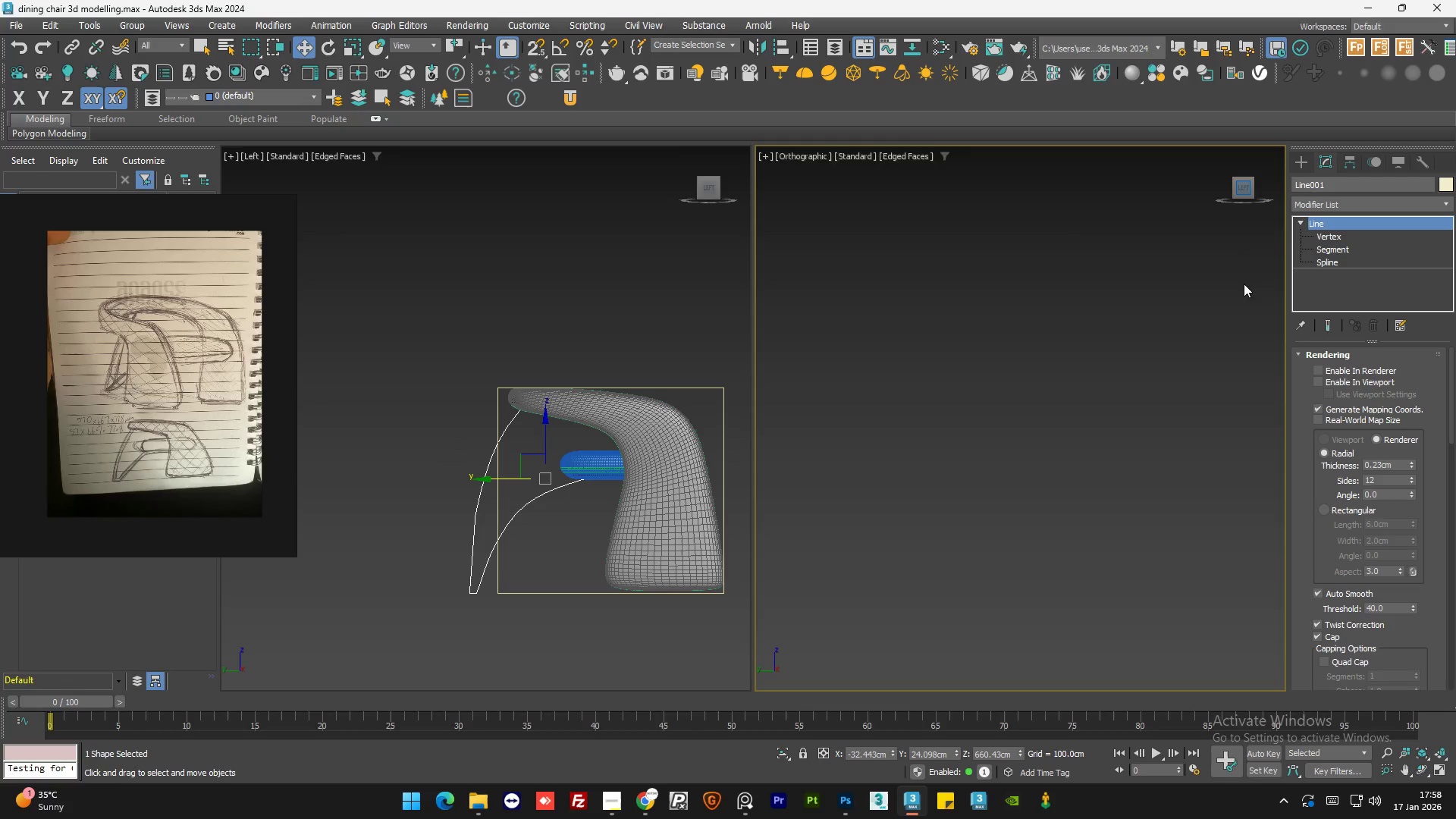 
key(Z)
 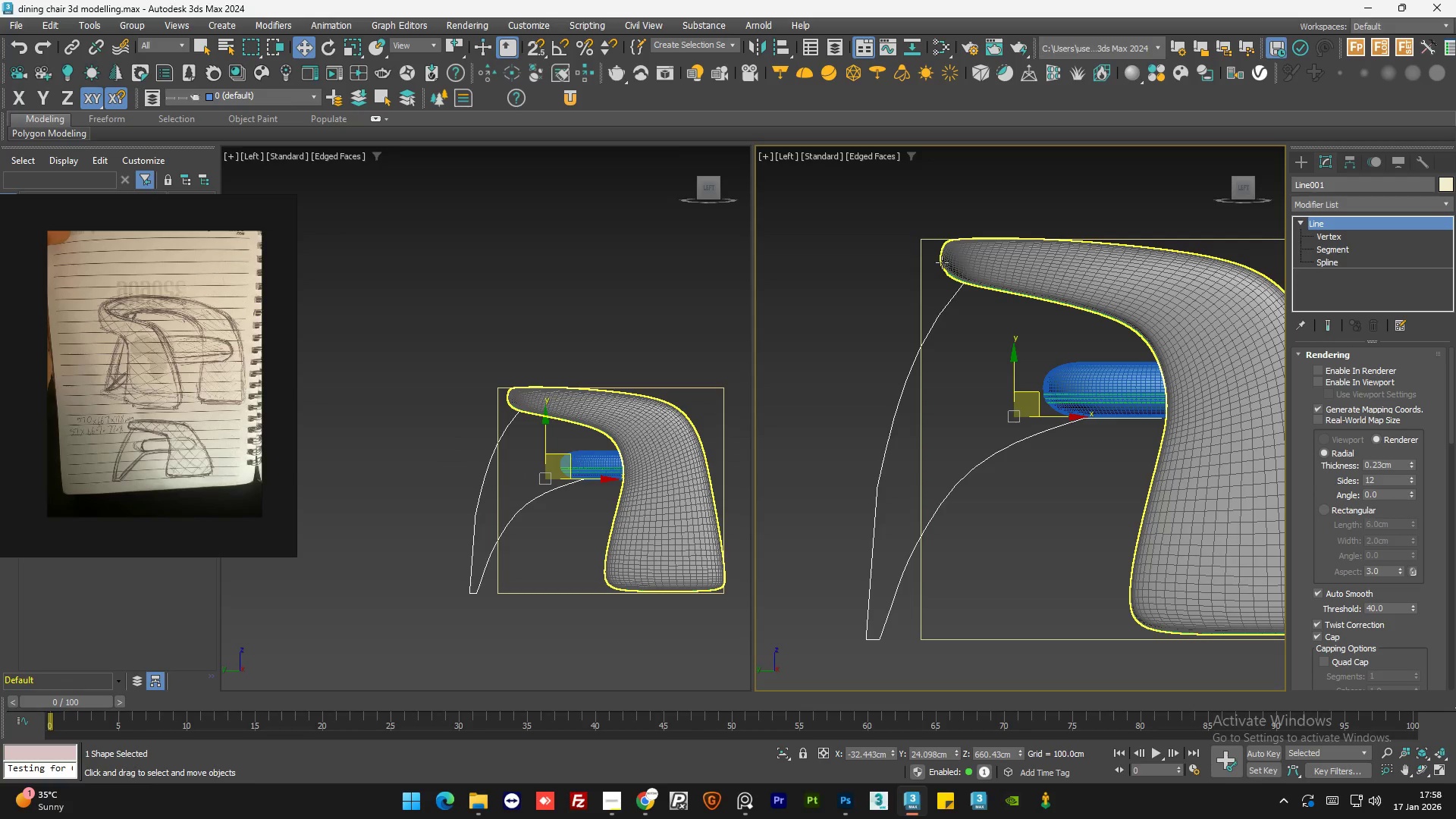 
scroll: coordinate [954, 271], scroll_direction: up, amount: 7.0
 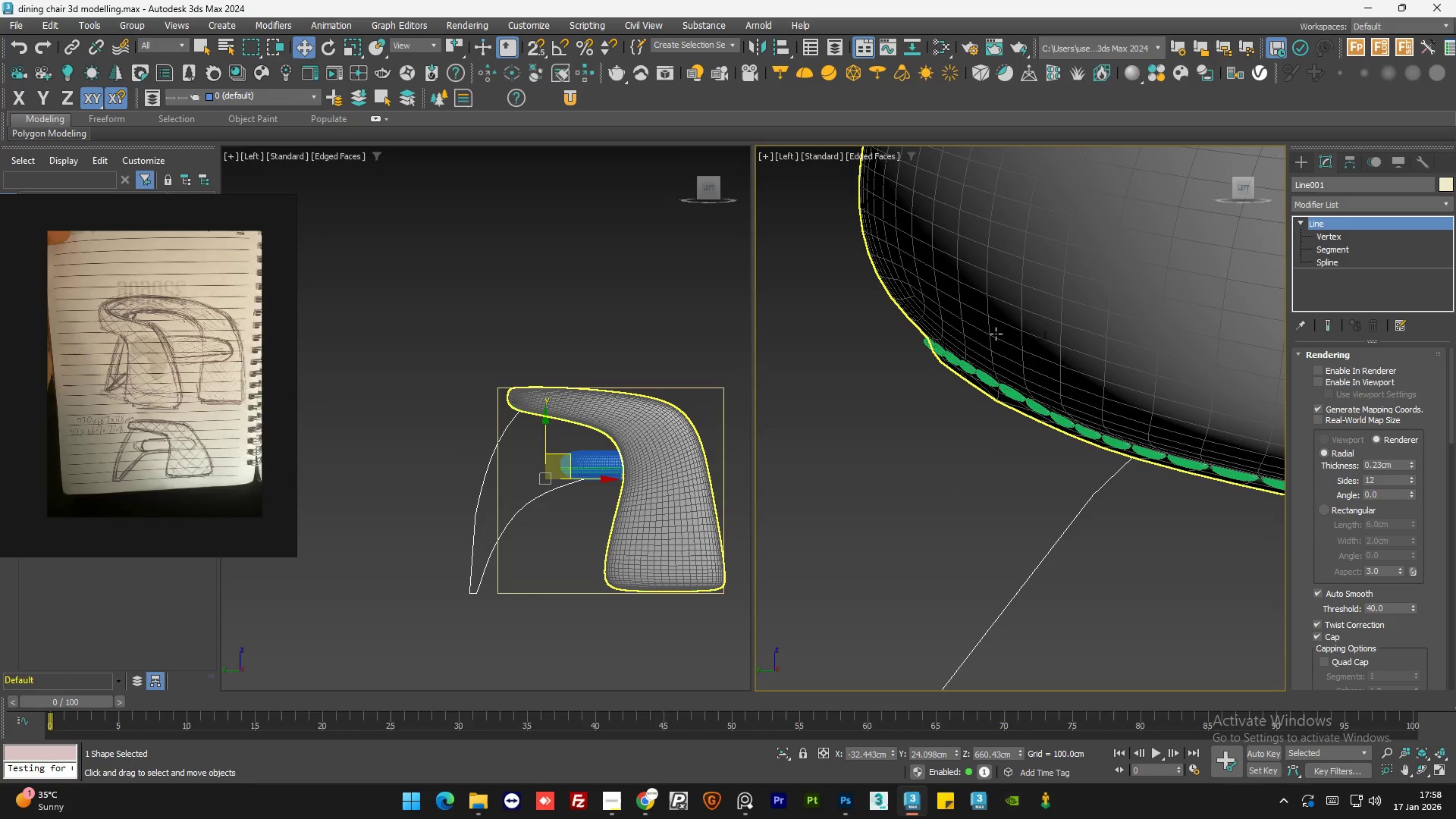 
scroll: coordinate [996, 334], scroll_direction: down, amount: 2.0
 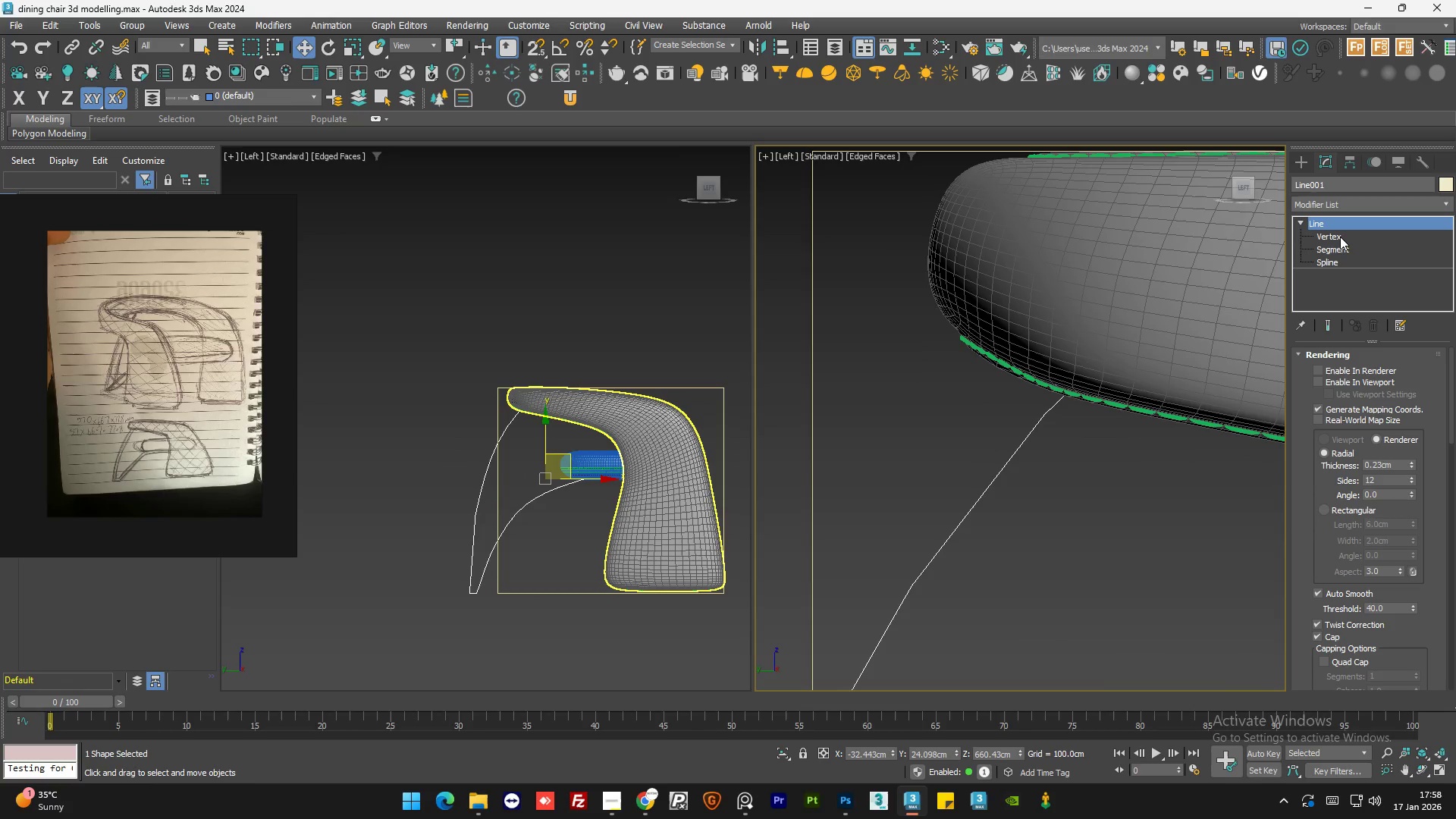 
left_click([1340, 237])
 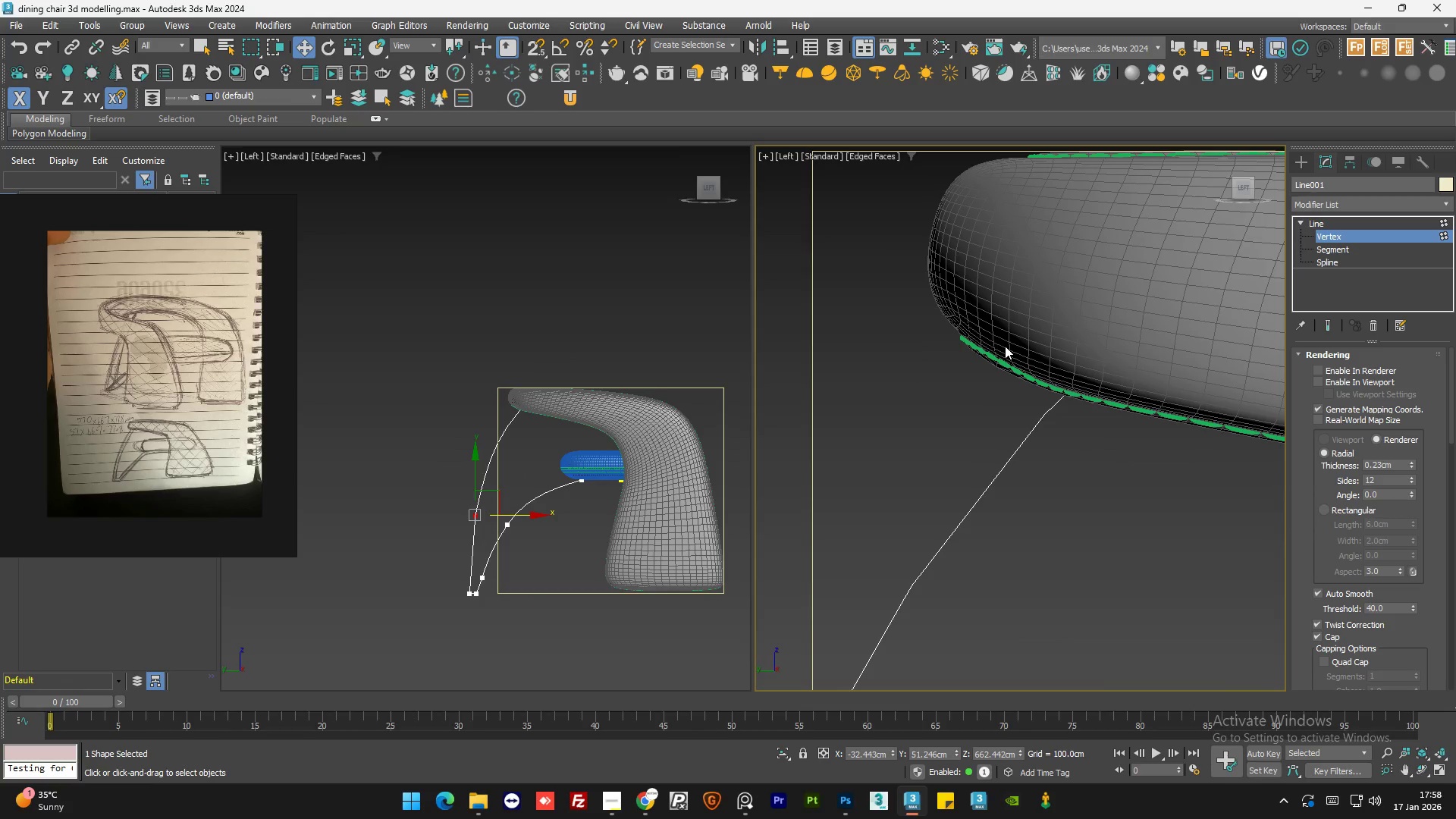 
key(F3)
 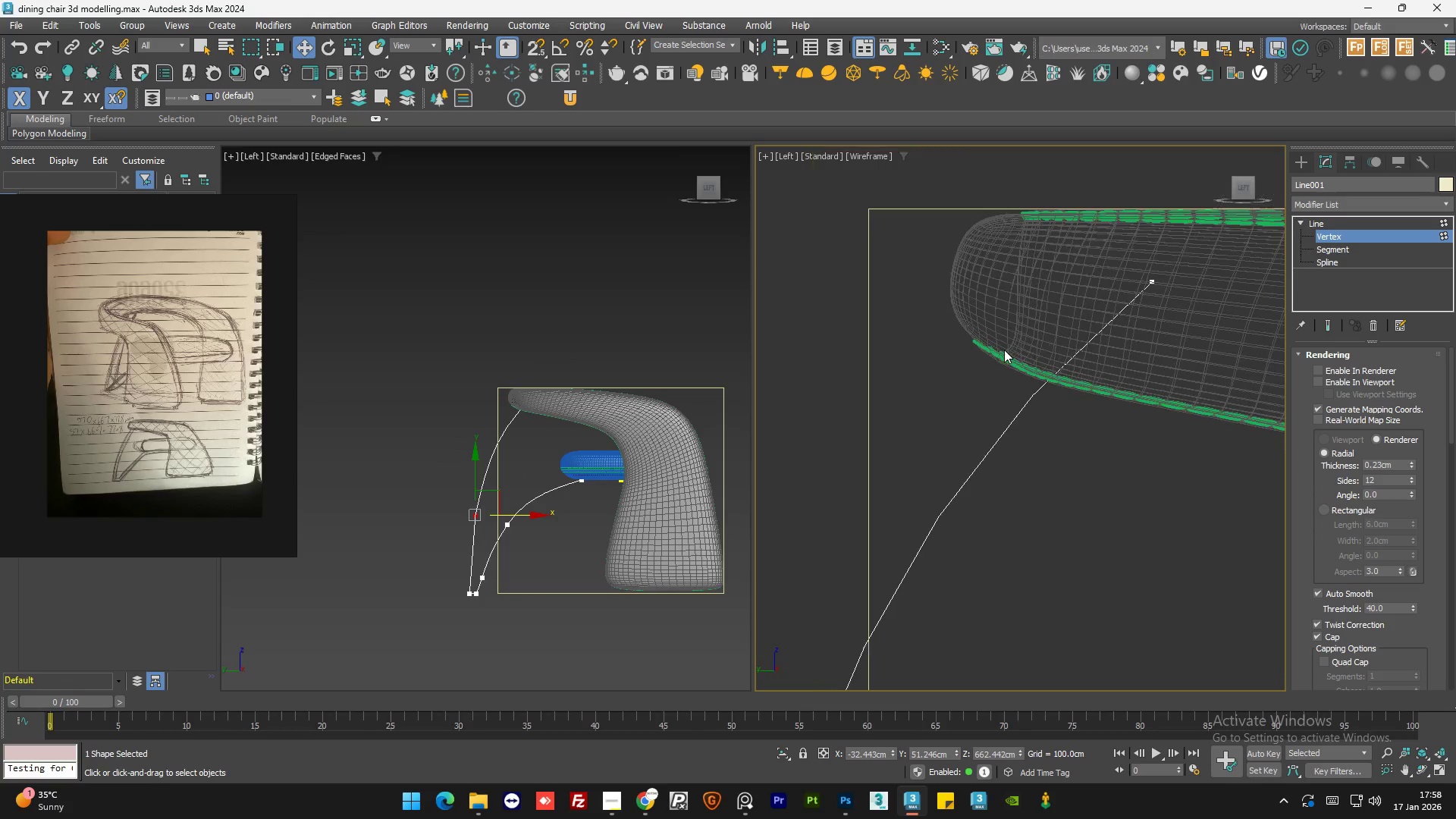 
scroll: coordinate [1004, 349], scroll_direction: down, amount: 1.0
 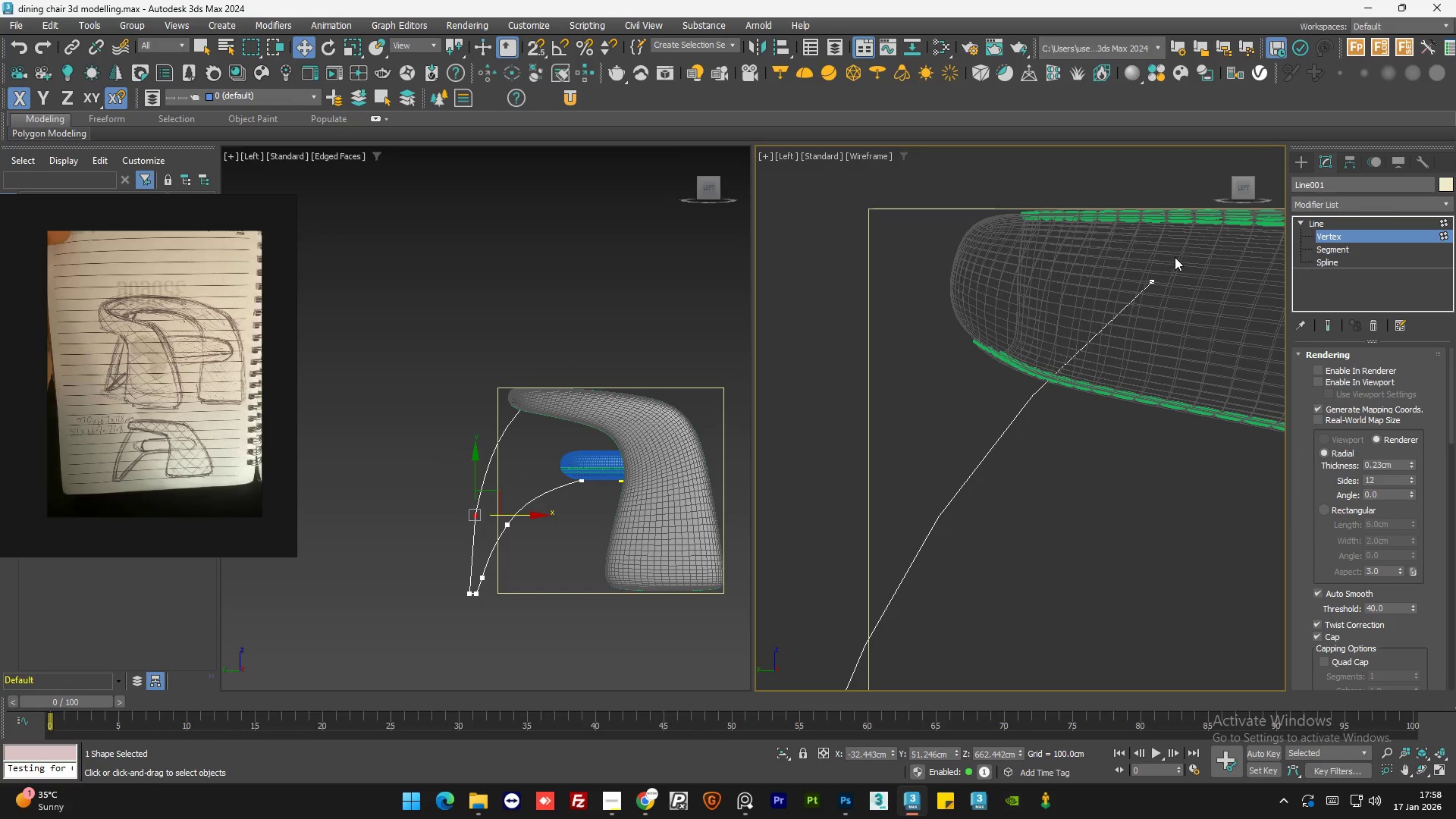 
left_click_drag(start_coordinate=[1175, 257], to_coordinate=[1118, 328])
 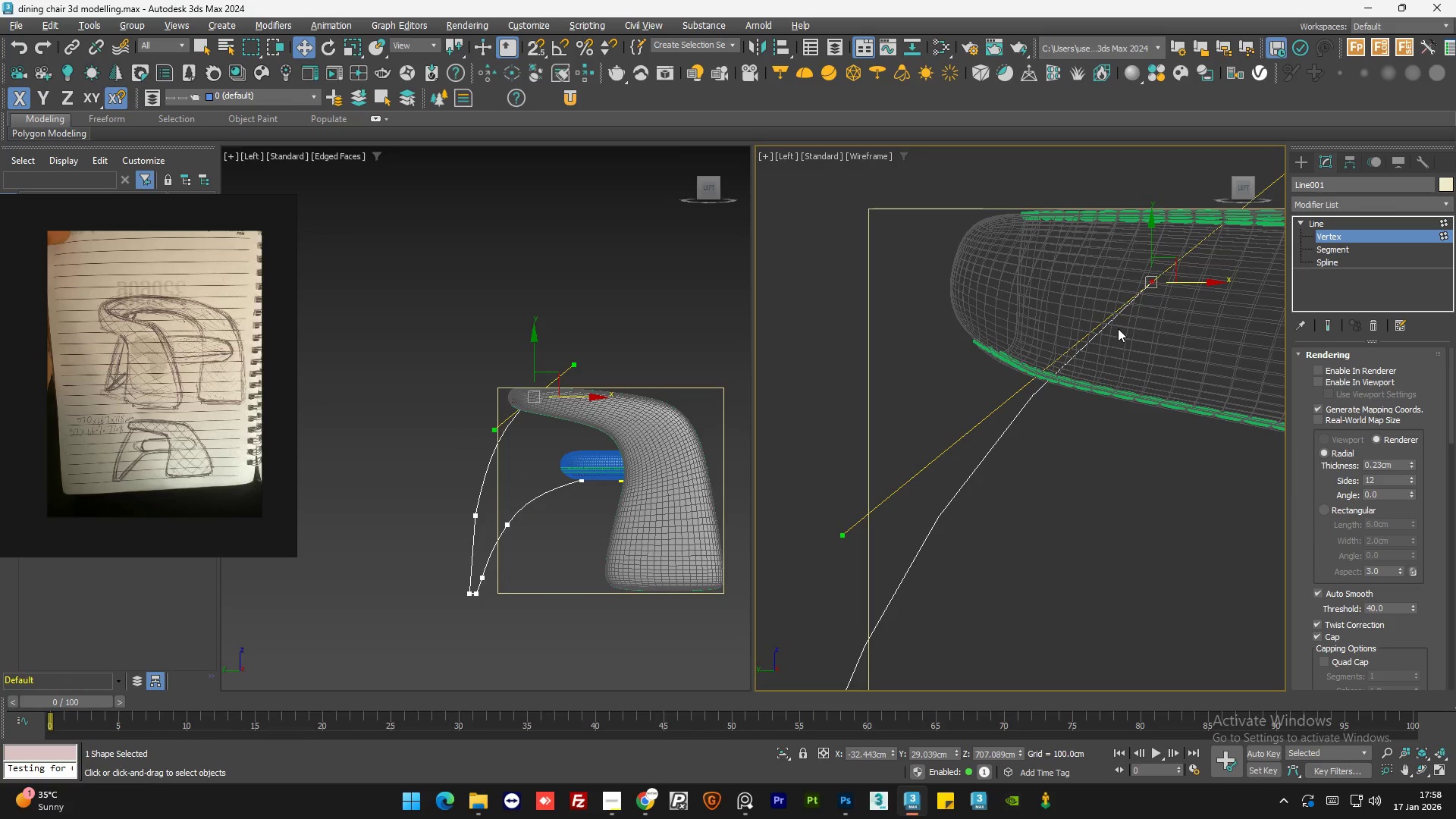 
hold_key(key=AltLeft, duration=1.53)
 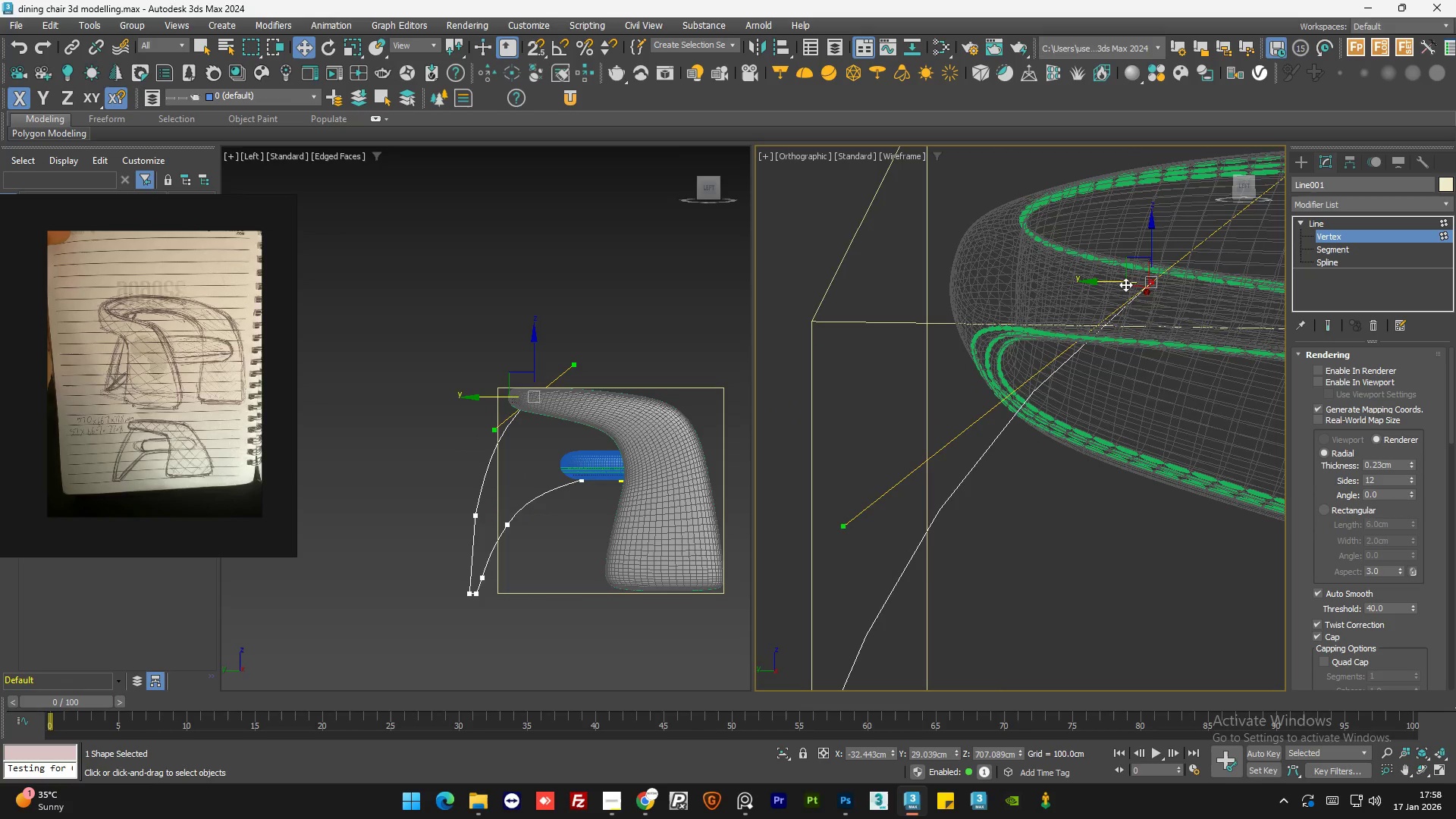 
key(Alt+AltLeft)
 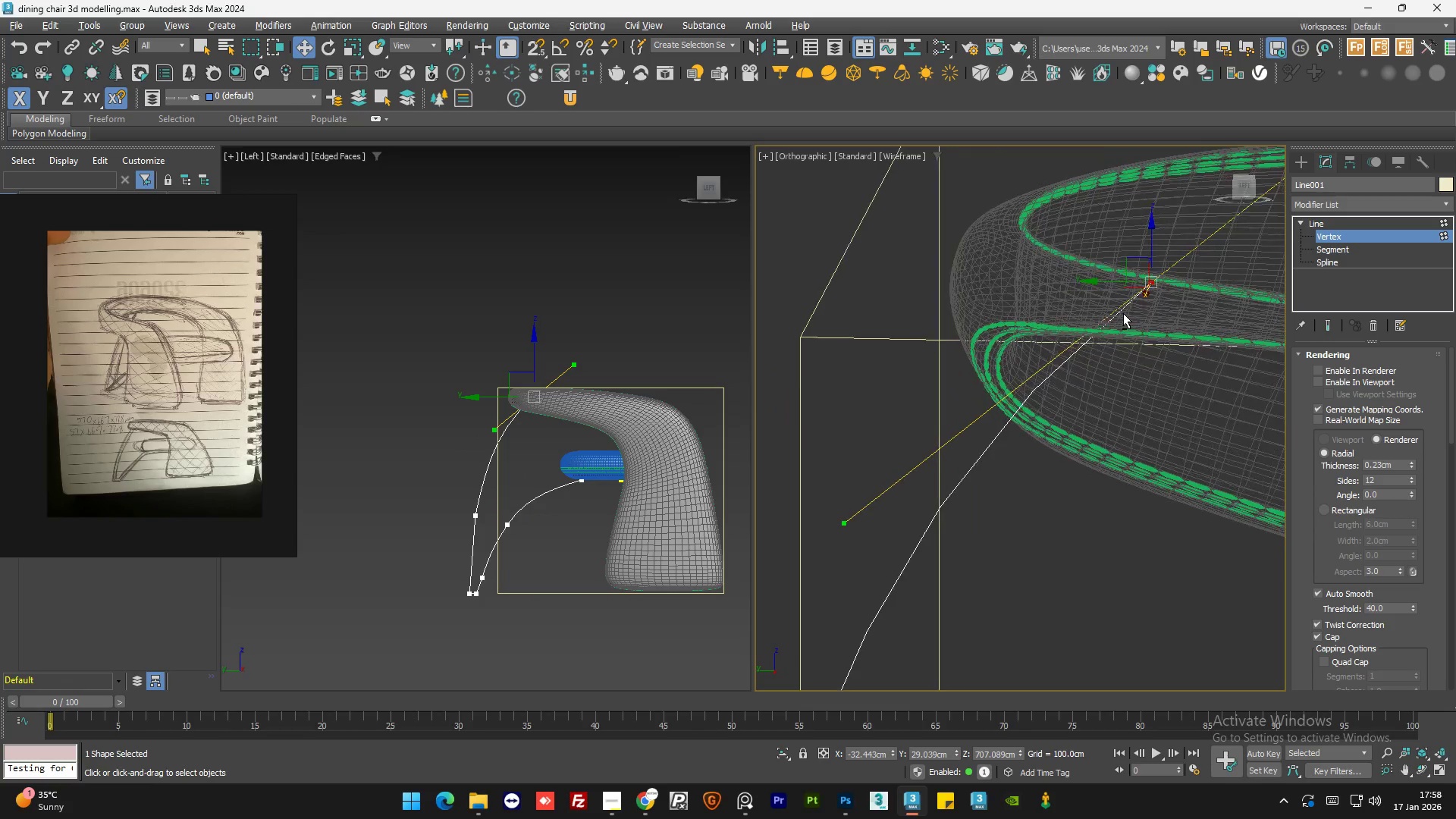 
key(Alt+AltLeft)
 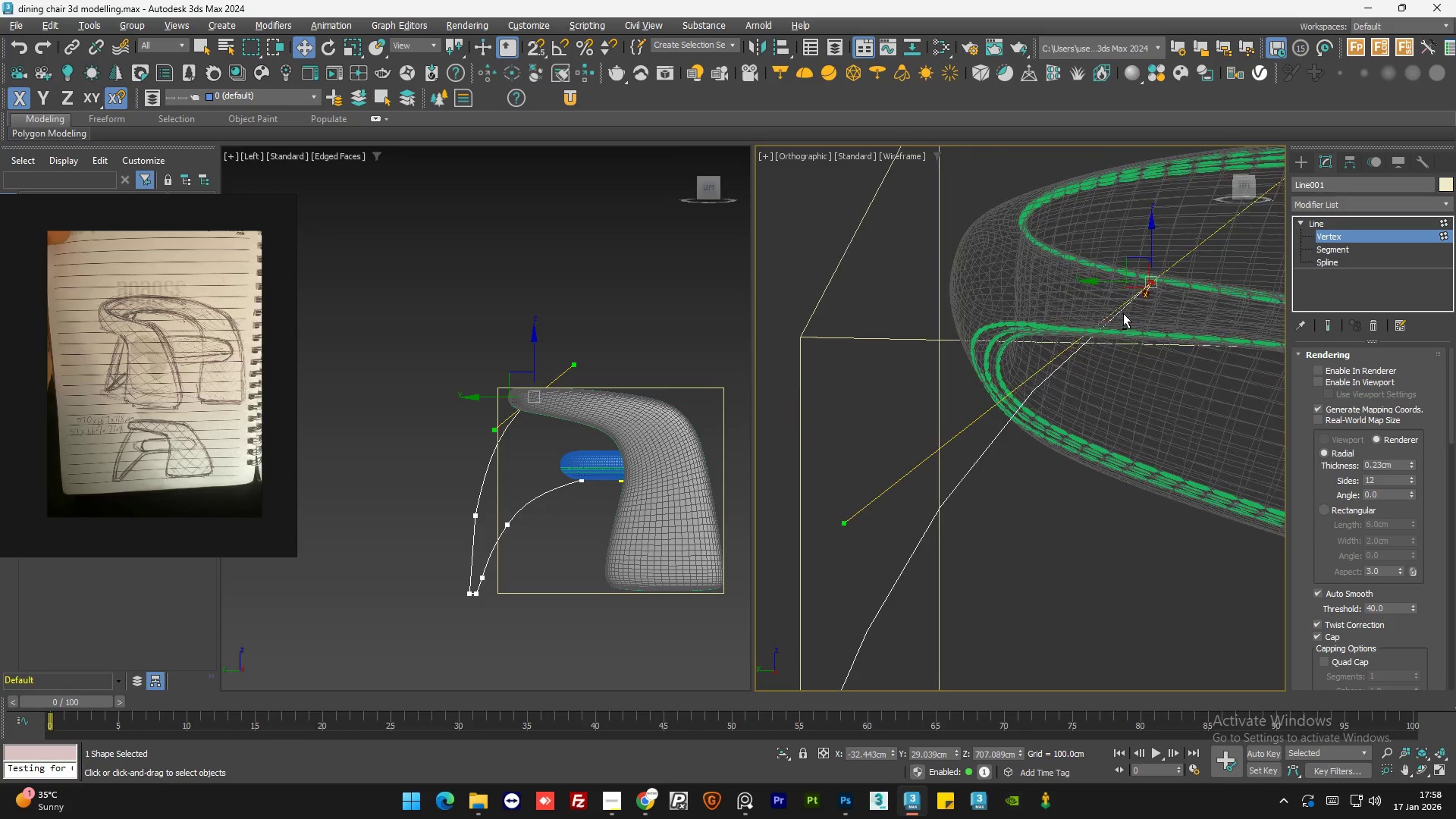 
key(Alt+AltLeft)
 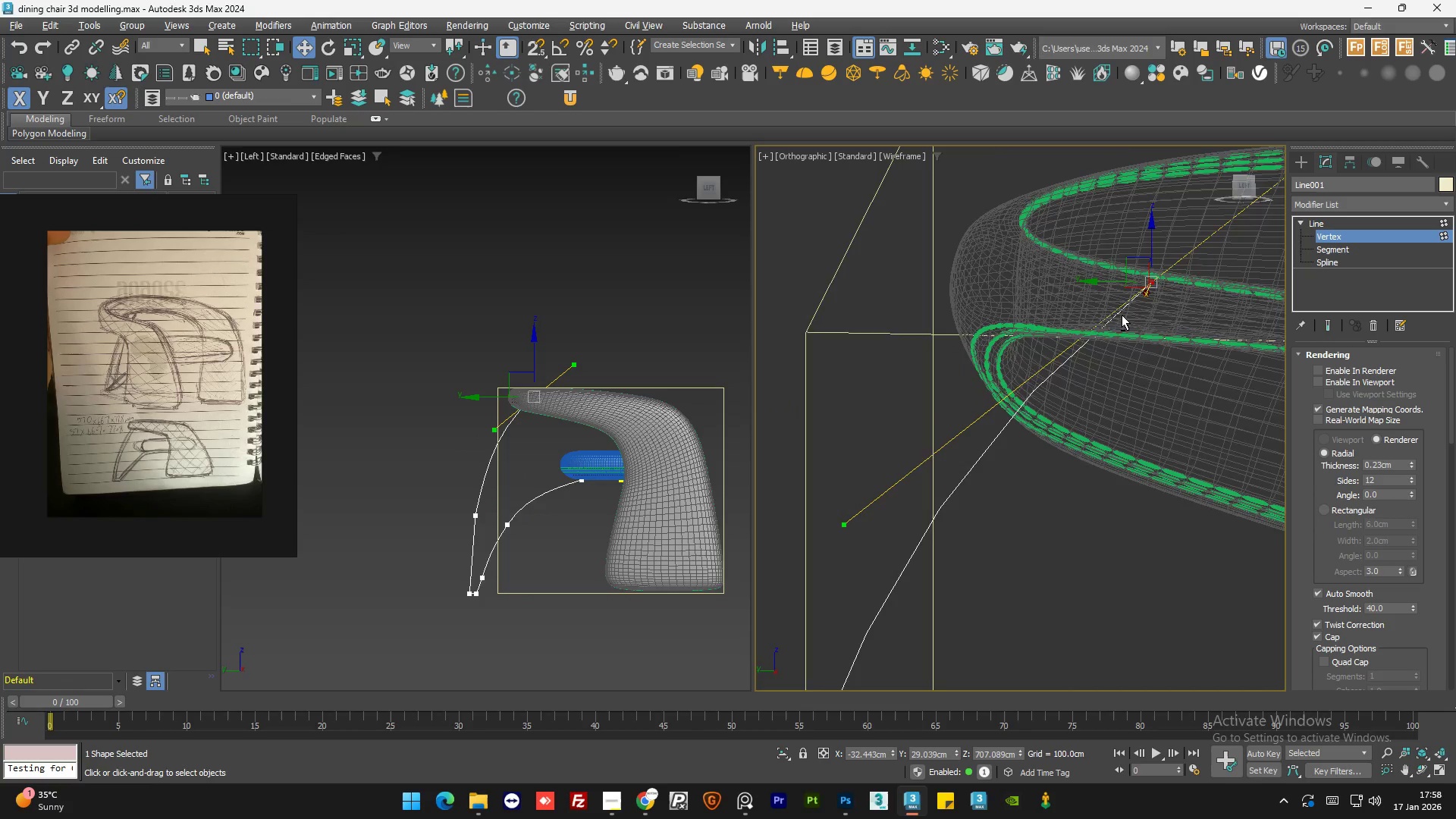 
key(Alt+AltLeft)
 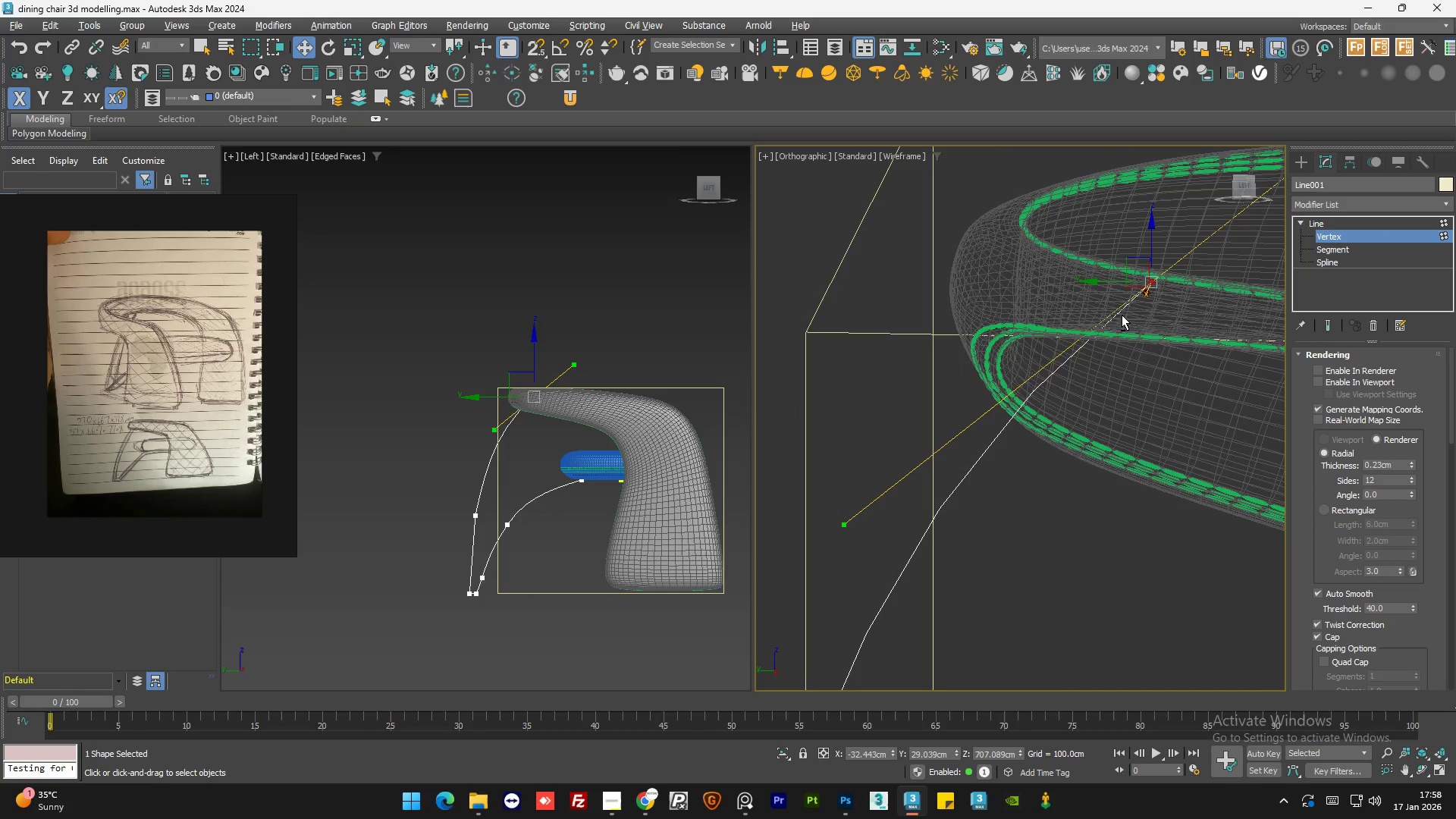 
key(Alt+AltLeft)
 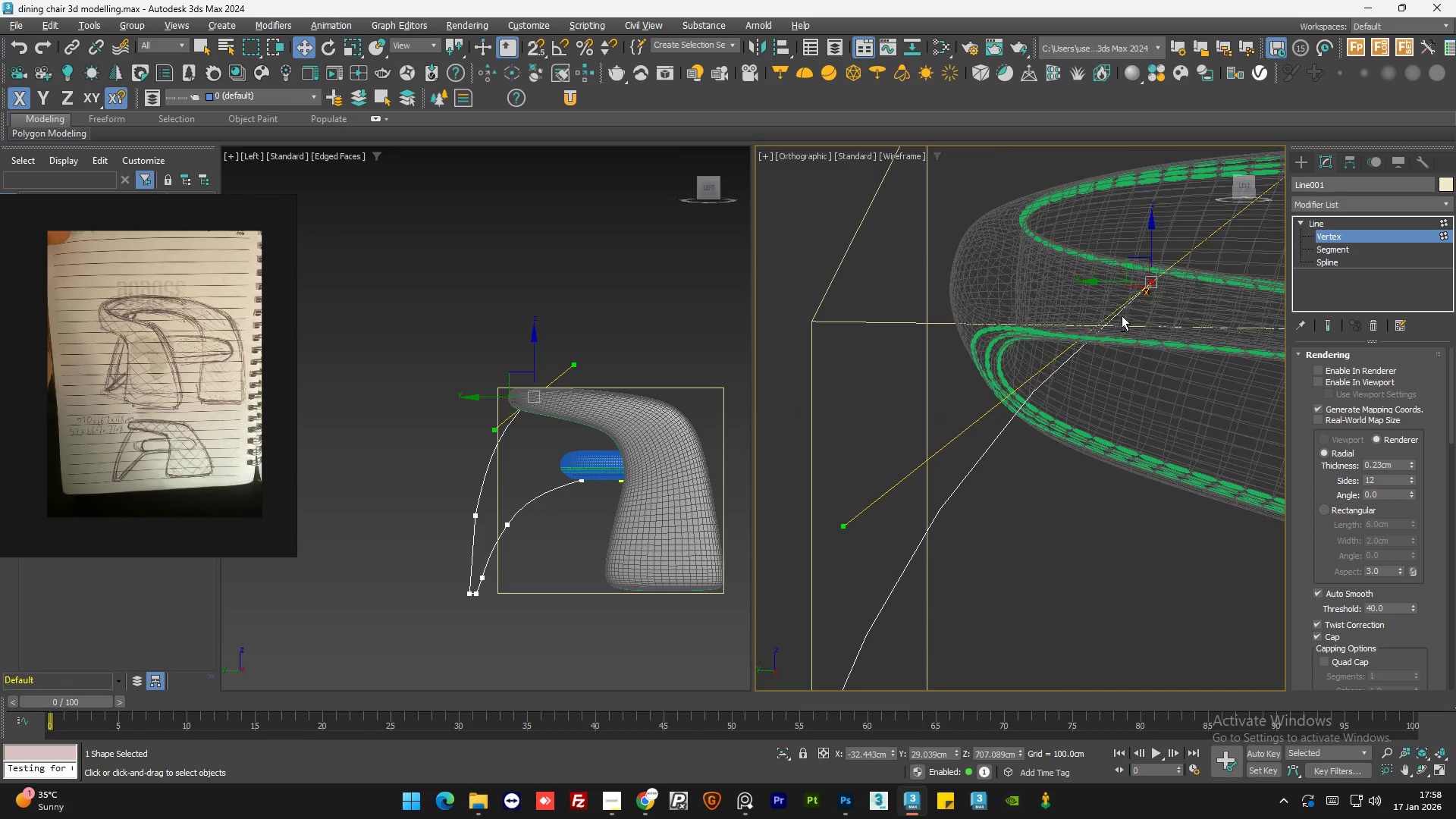 
key(Alt+AltLeft)
 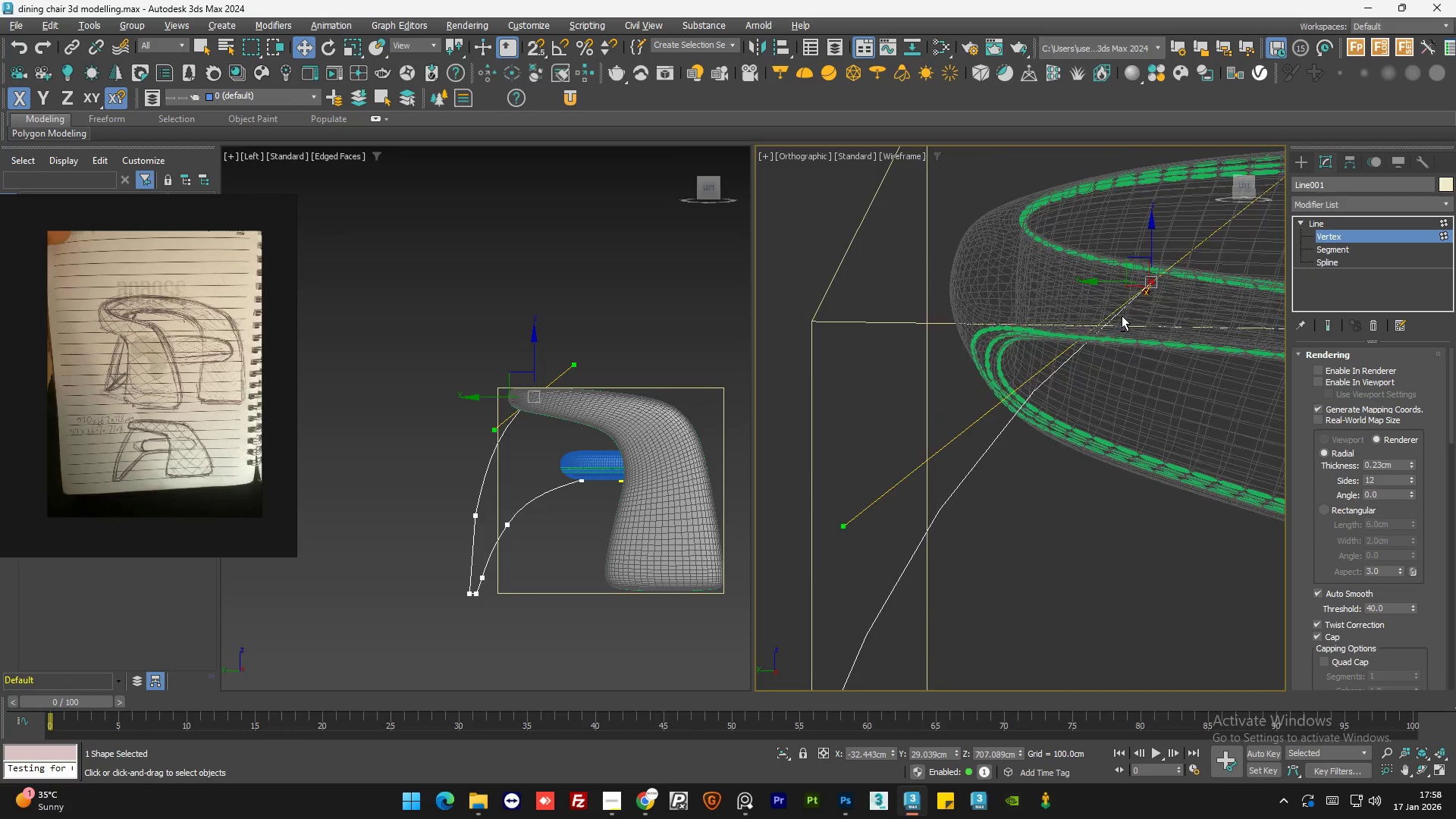 
key(Alt+AltLeft)
 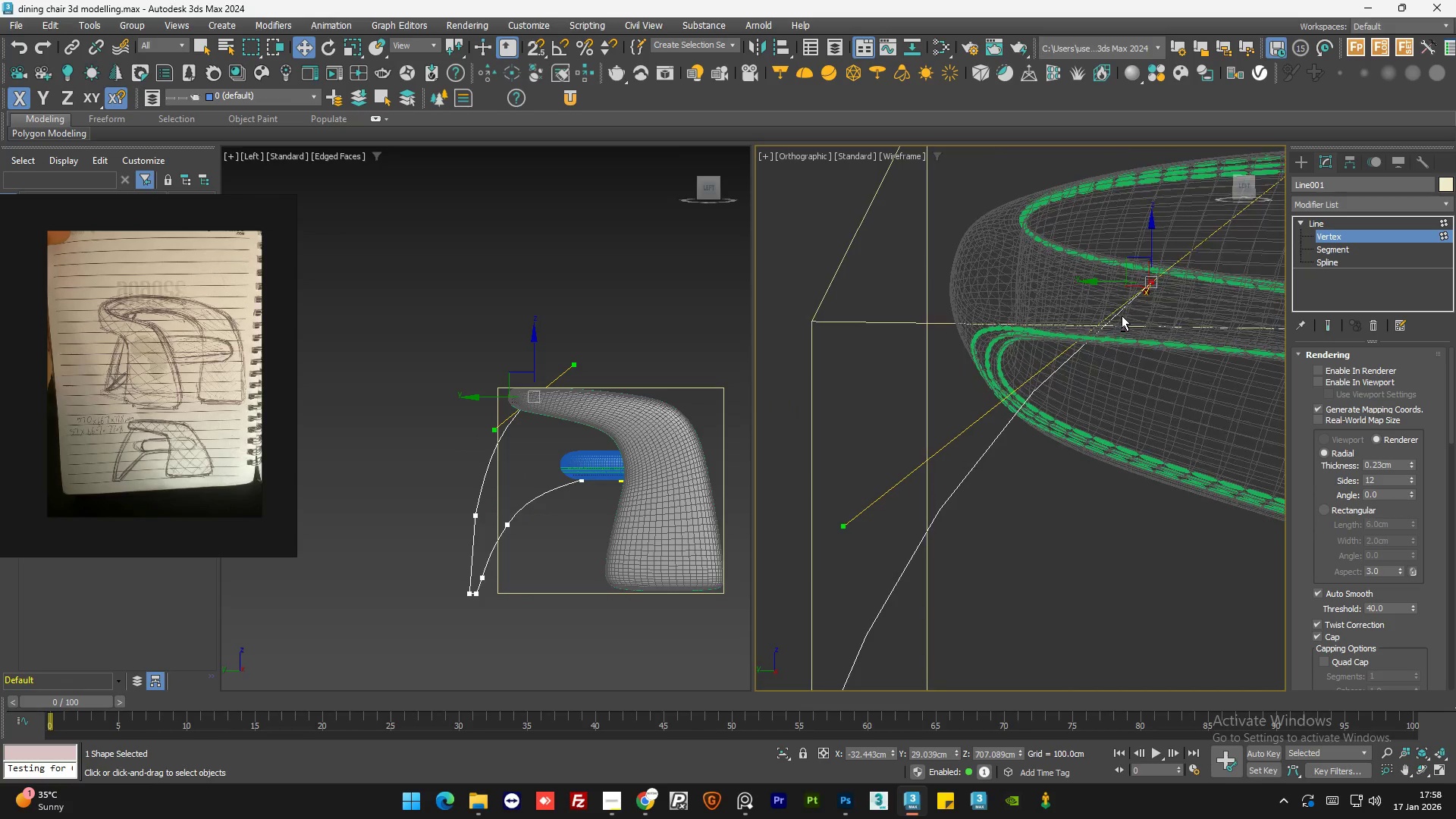 
key(Alt+AltLeft)
 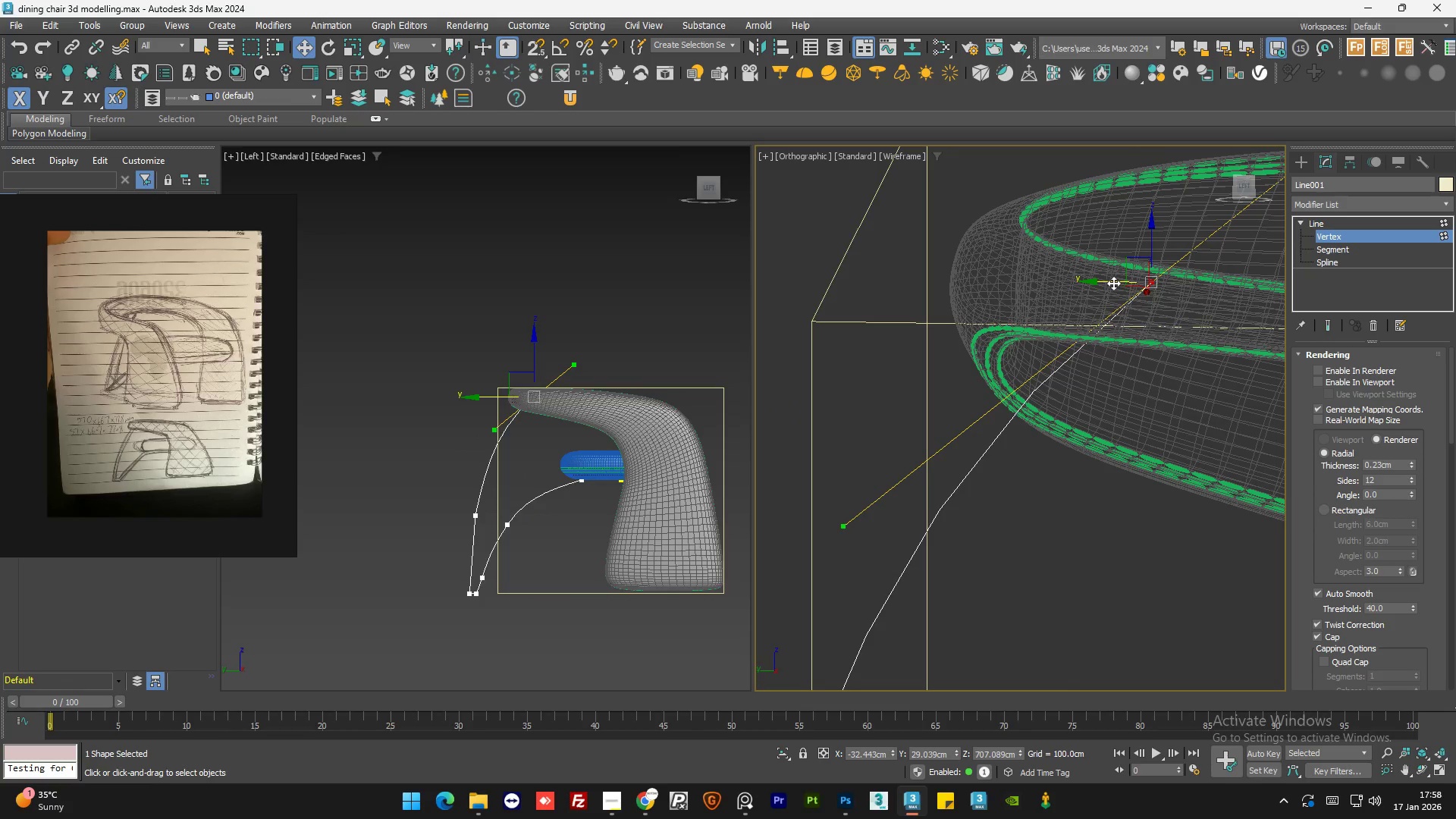 
left_click_drag(start_coordinate=[1112, 282], to_coordinate=[1085, 288])
 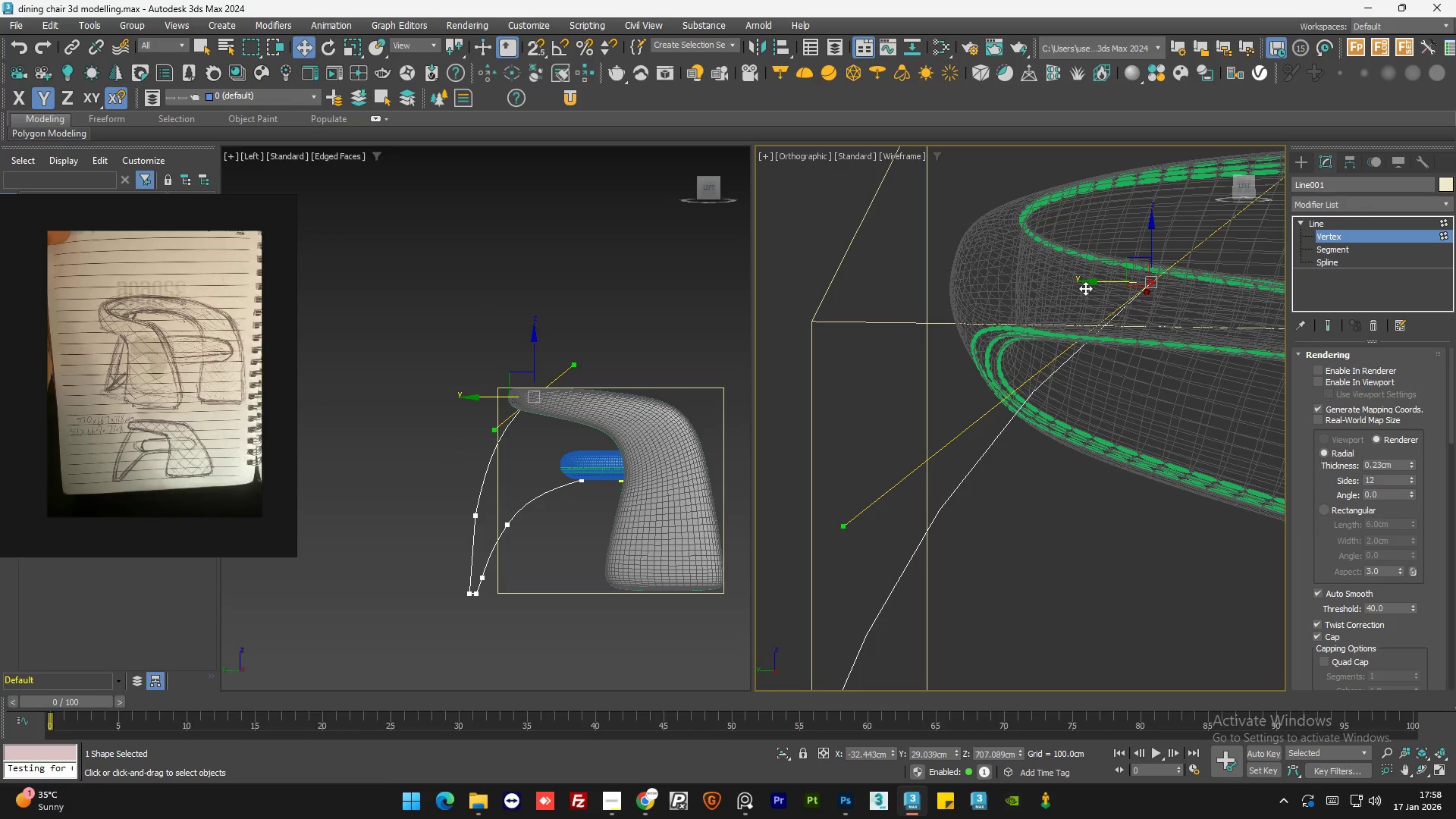 
key(Control+Z)
 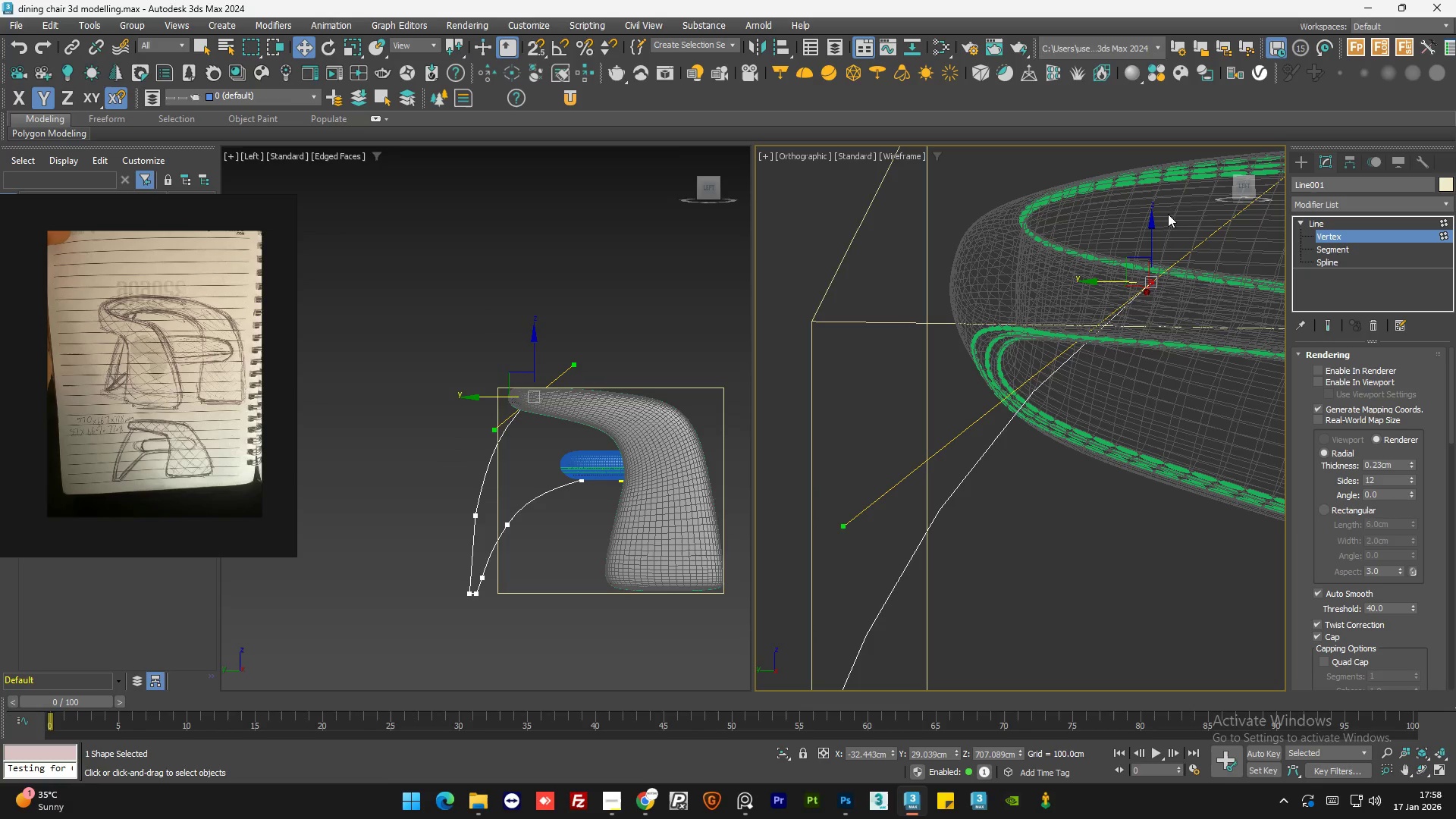 
left_click([1244, 187])
 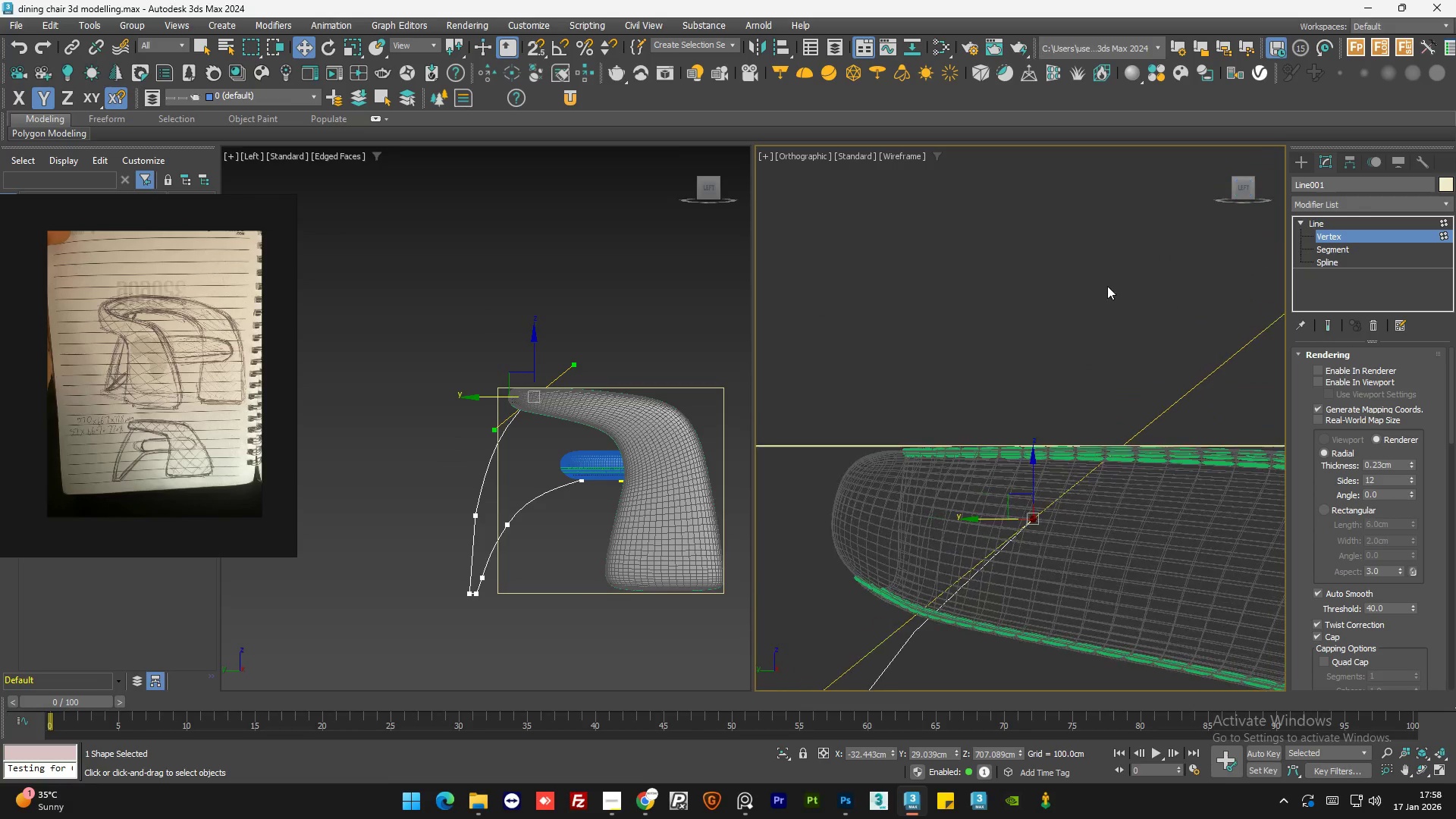 
scroll: coordinate [1095, 312], scroll_direction: down, amount: 1.0
 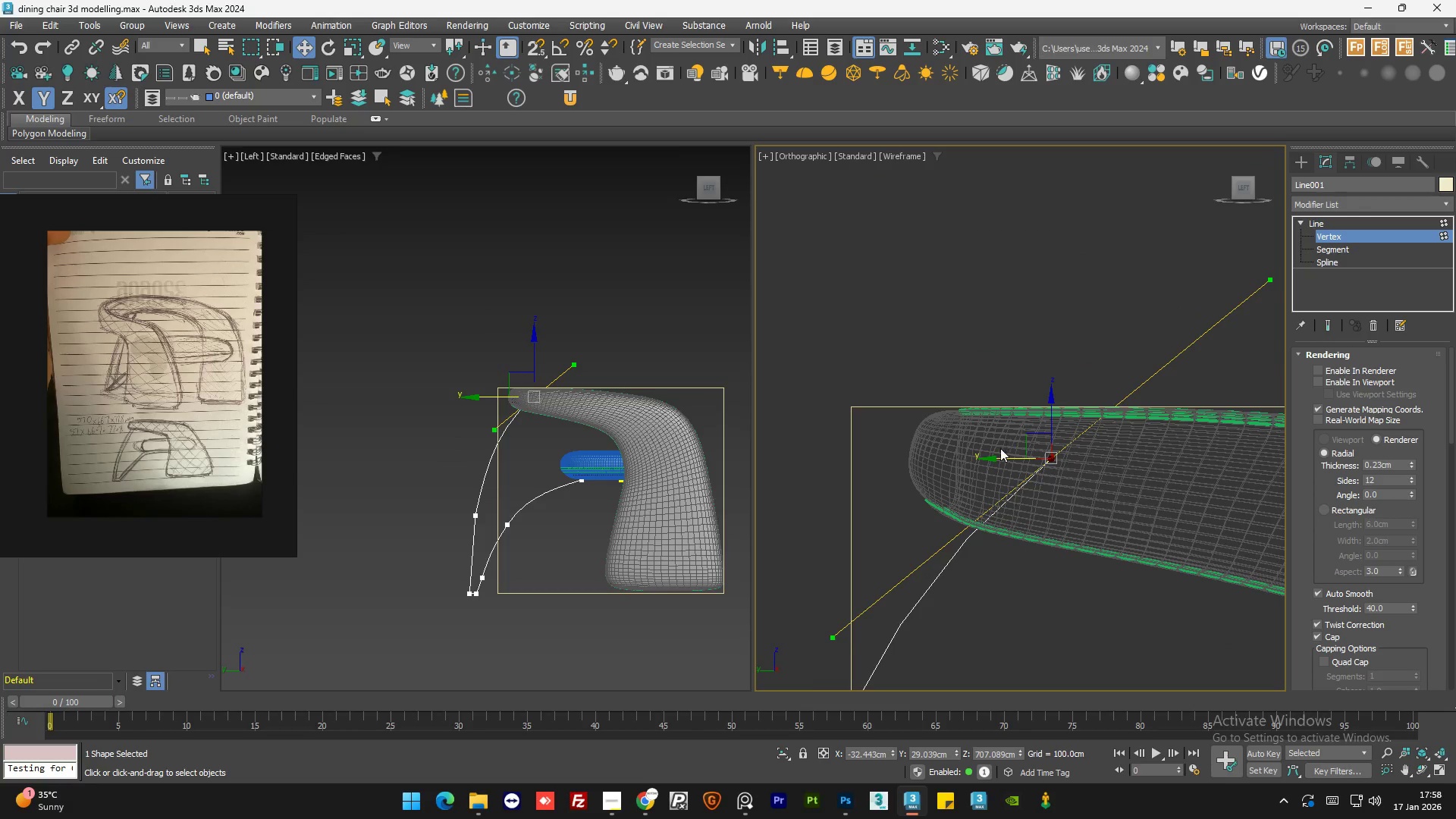 
scroll: coordinate [999, 453], scroll_direction: up, amount: 1.0
 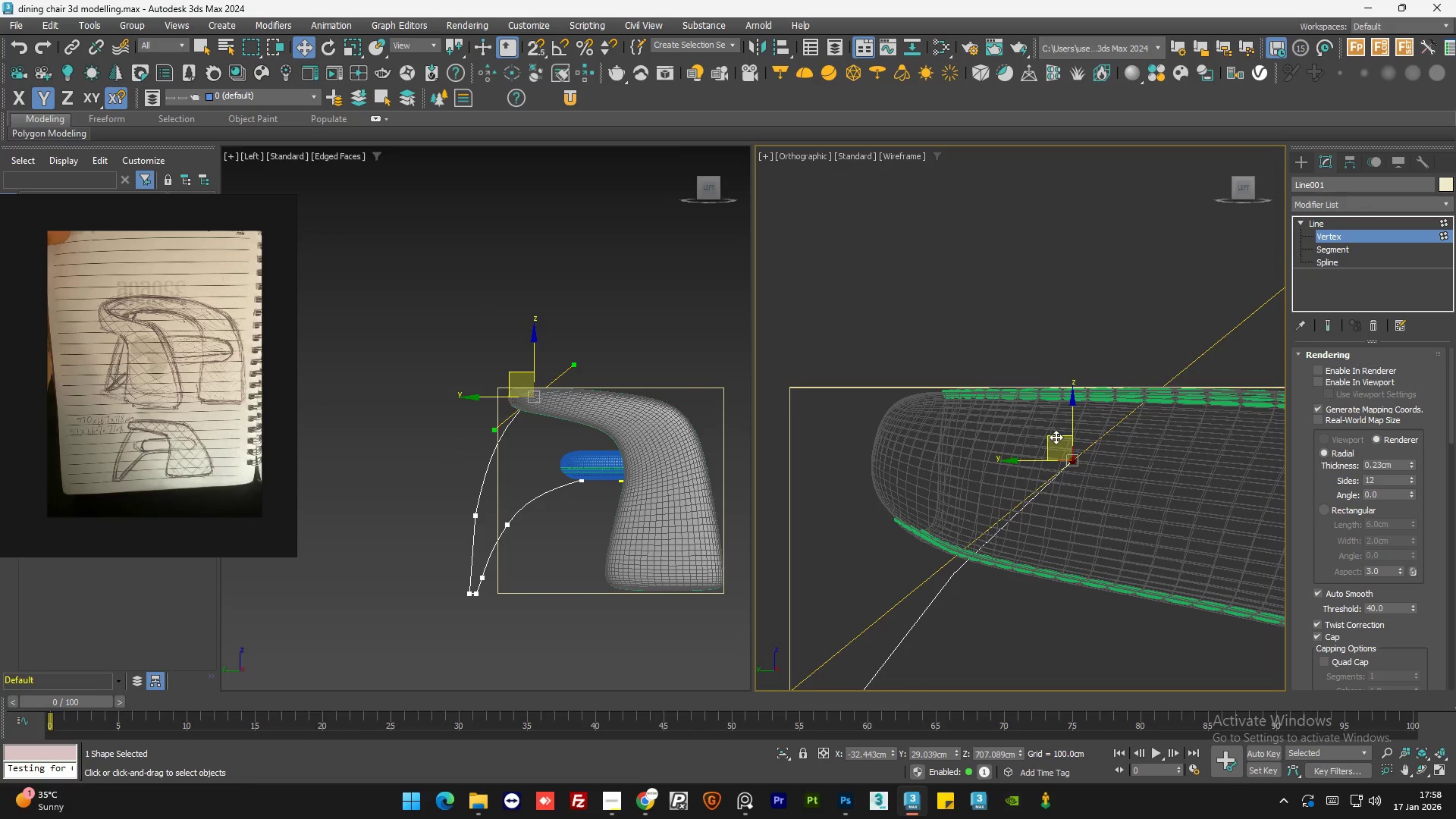 
left_click_drag(start_coordinate=[1056, 437], to_coordinate=[906, 464])
 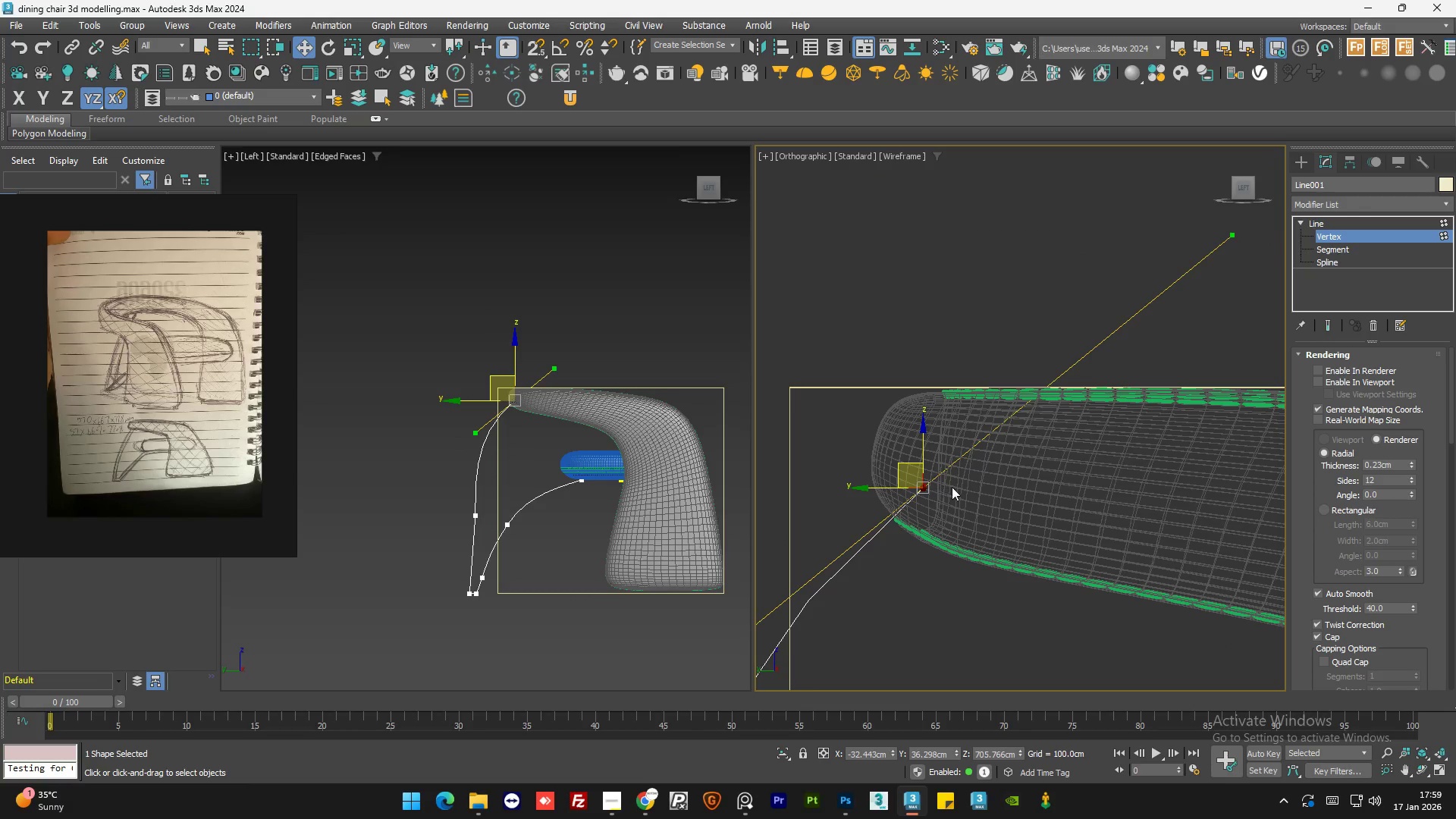 
key(Alt+AltLeft)
 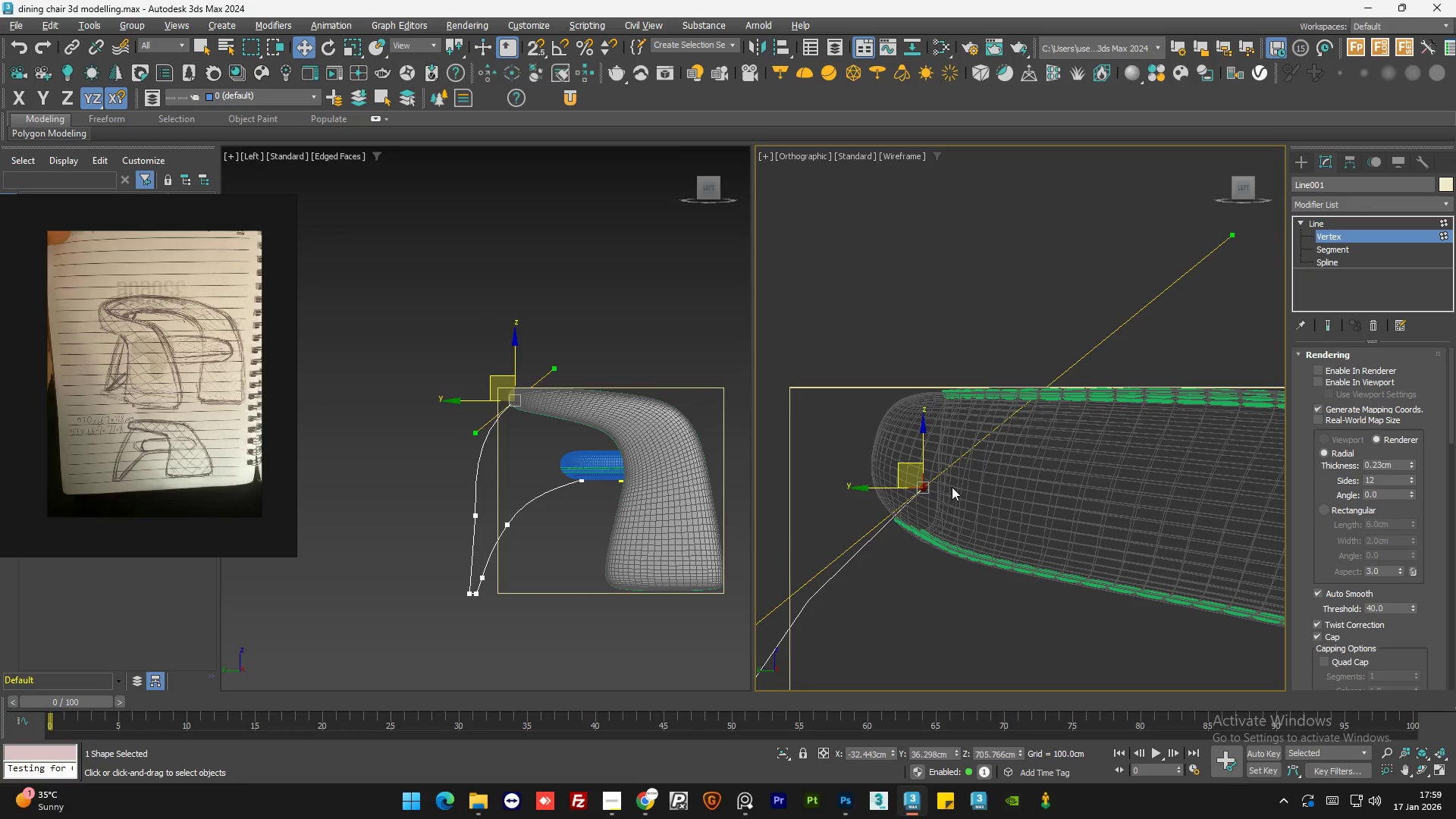 
key(Alt+AltLeft)
 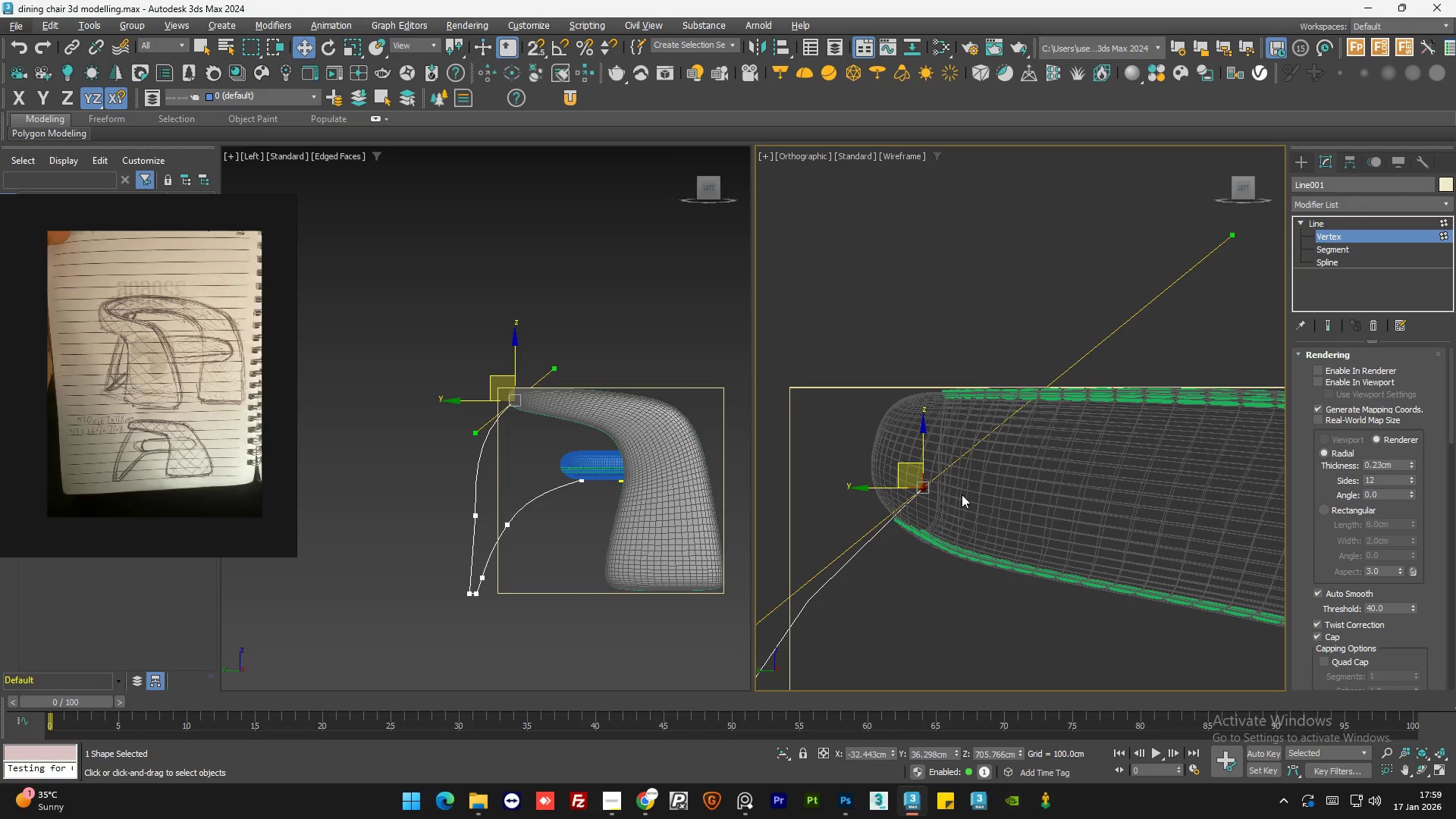 
hold_key(key=AltLeft, duration=0.53)
 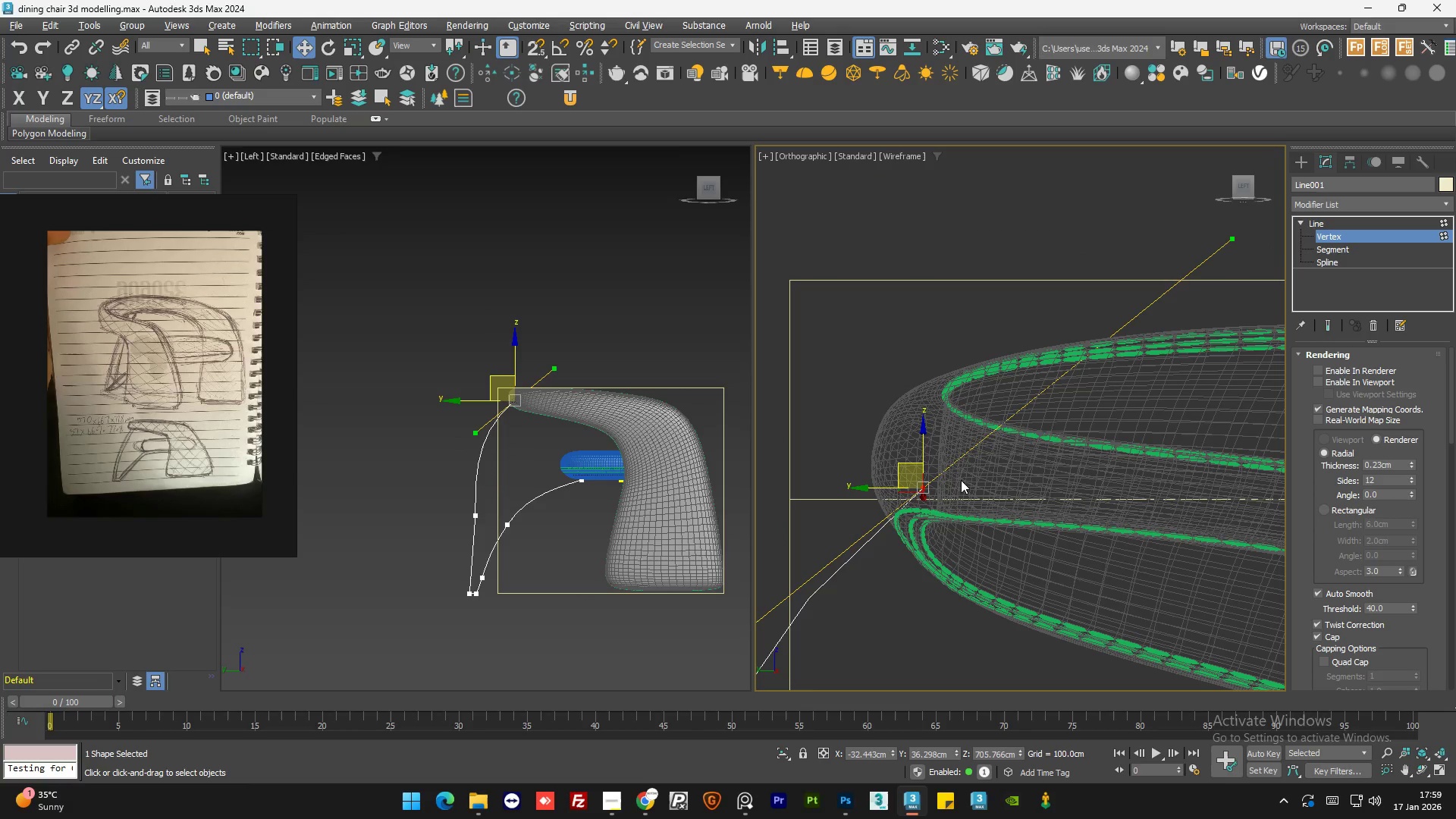 
key(Alt+AltLeft)
 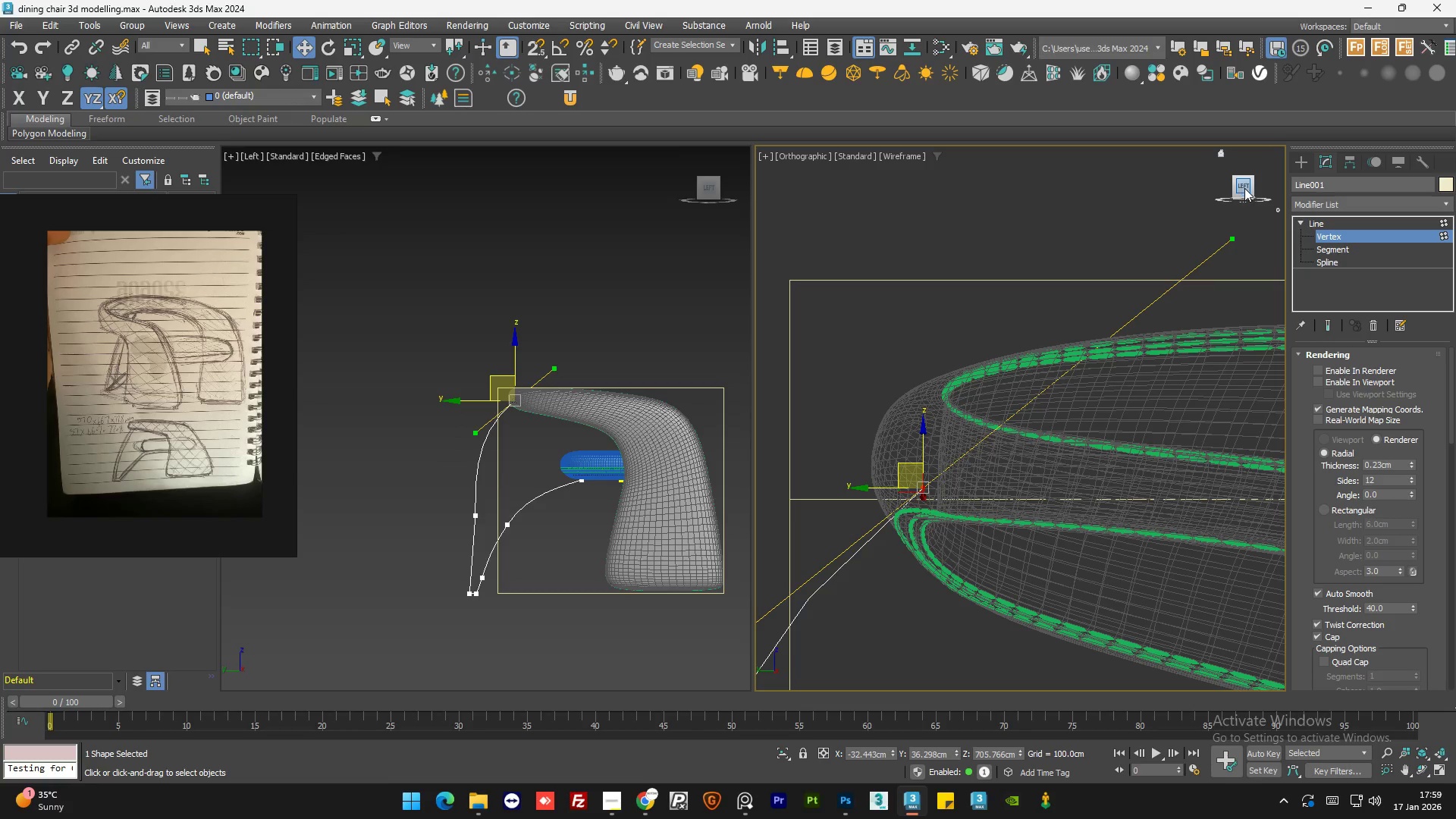 
left_click([1244, 189])
 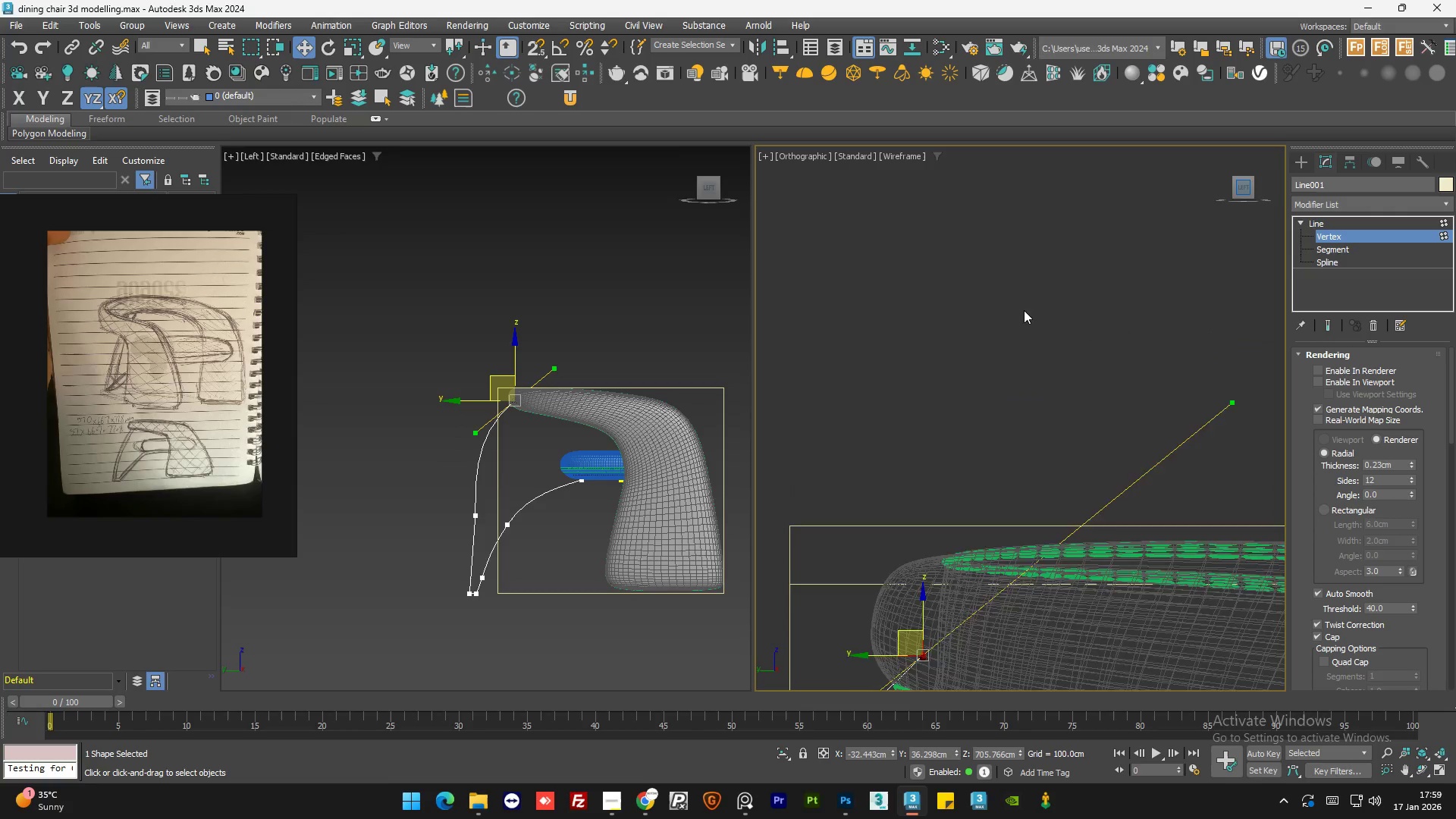 
scroll: coordinate [1012, 320], scroll_direction: down, amount: 6.0
 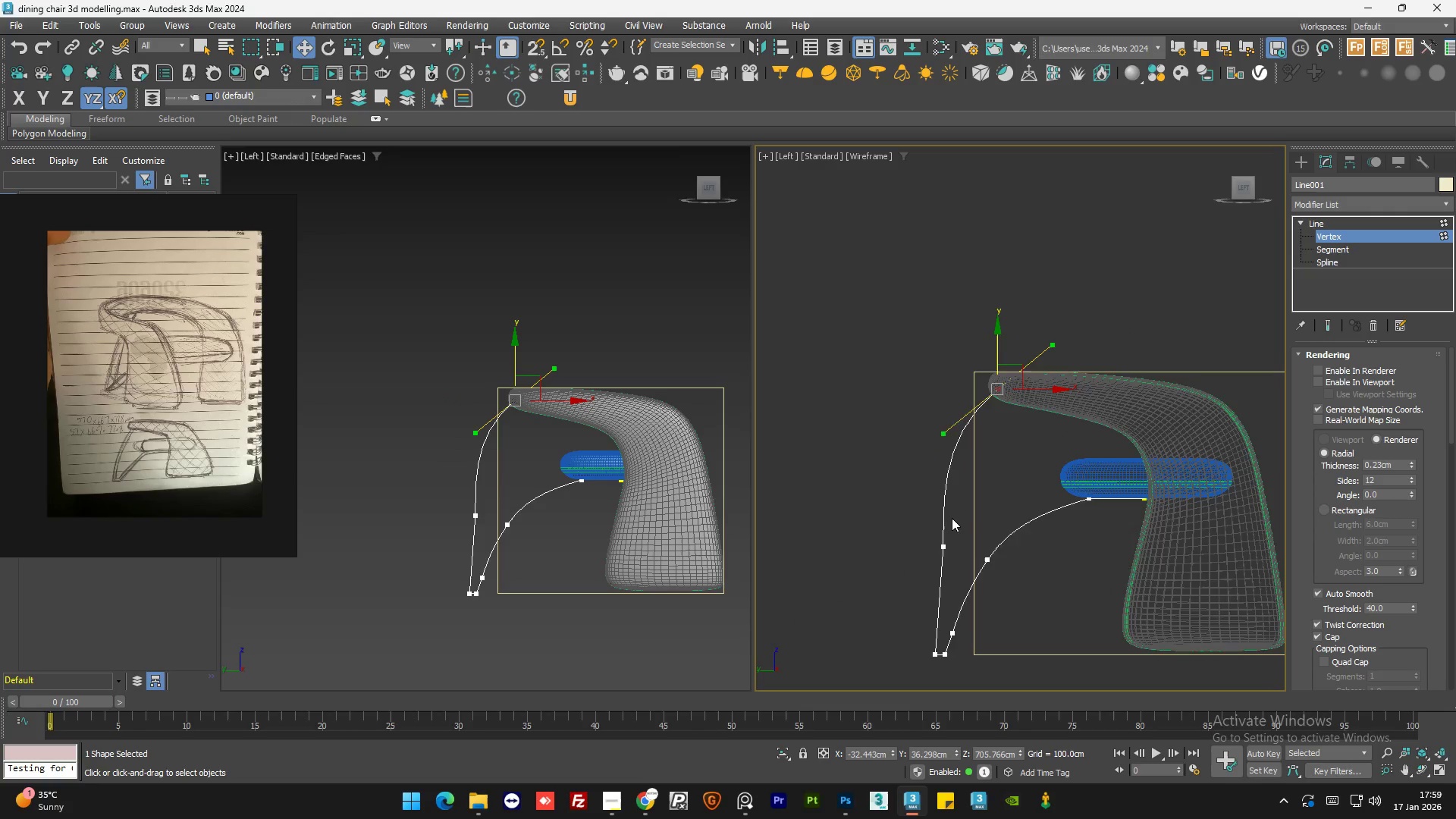 
scroll: coordinate [949, 529], scroll_direction: up, amount: 1.0
 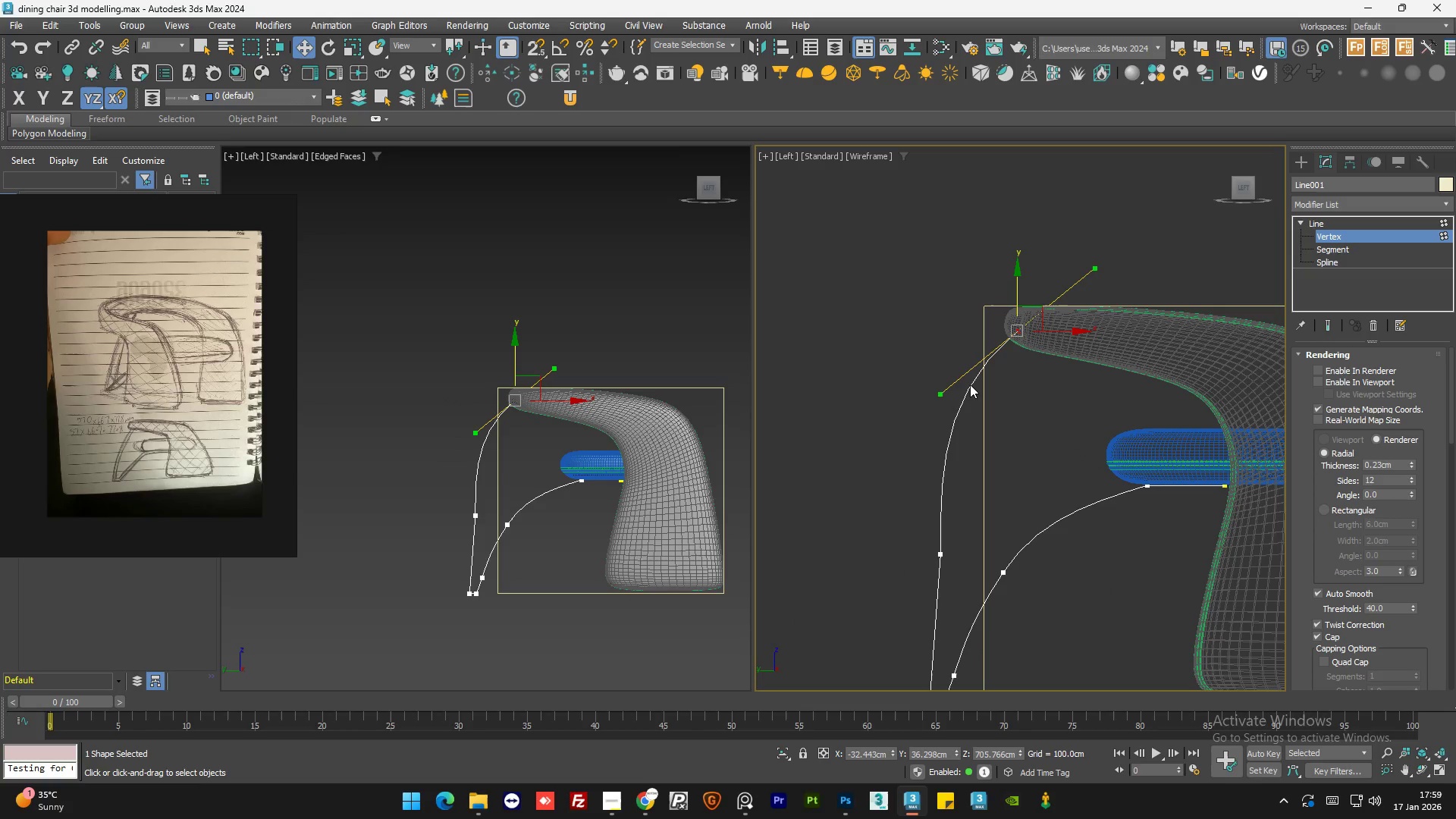 
scroll: coordinate [969, 410], scroll_direction: down, amount: 1.0
 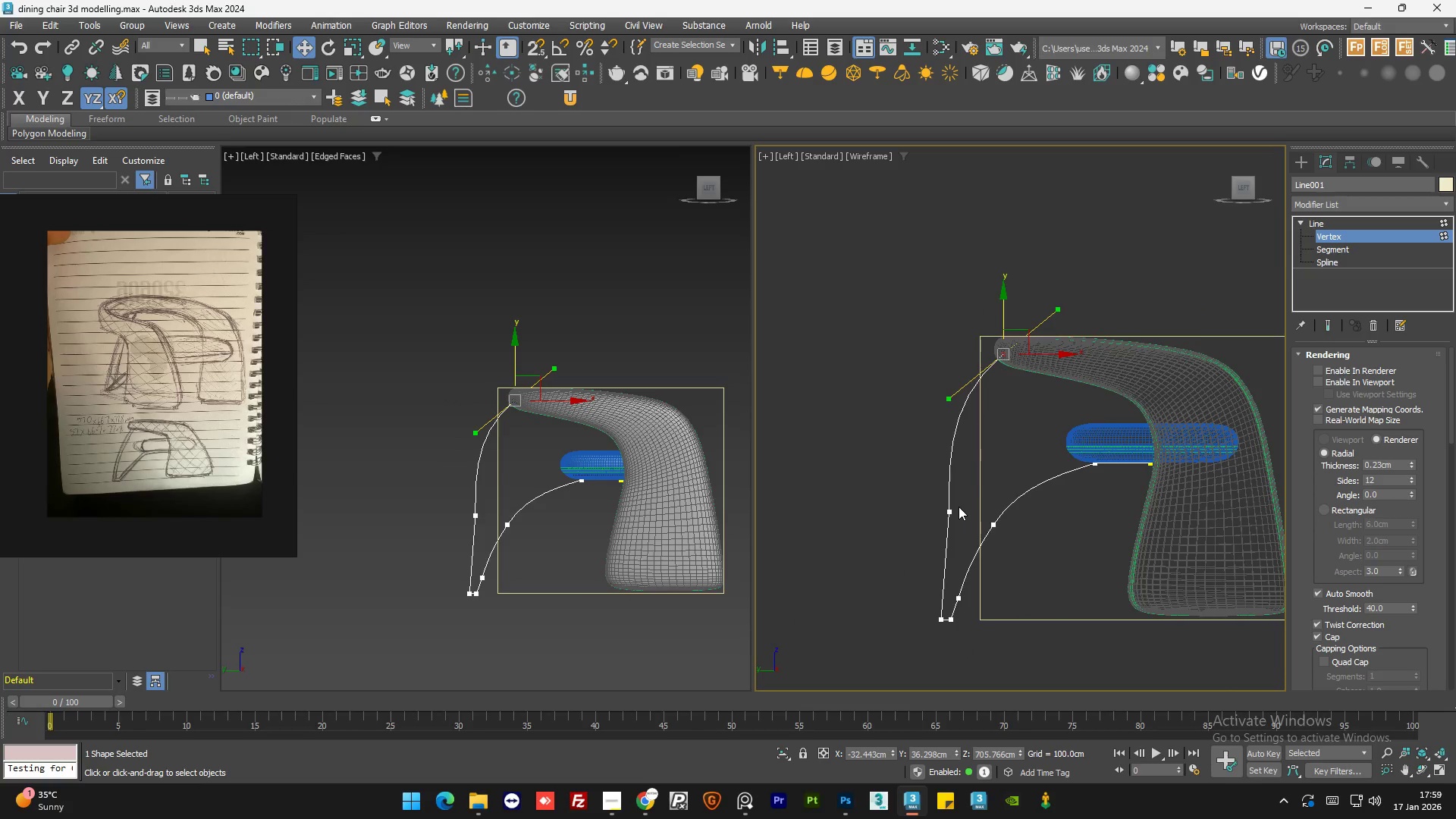 
left_click_drag(start_coordinate=[961, 499], to_coordinate=[921, 551])
 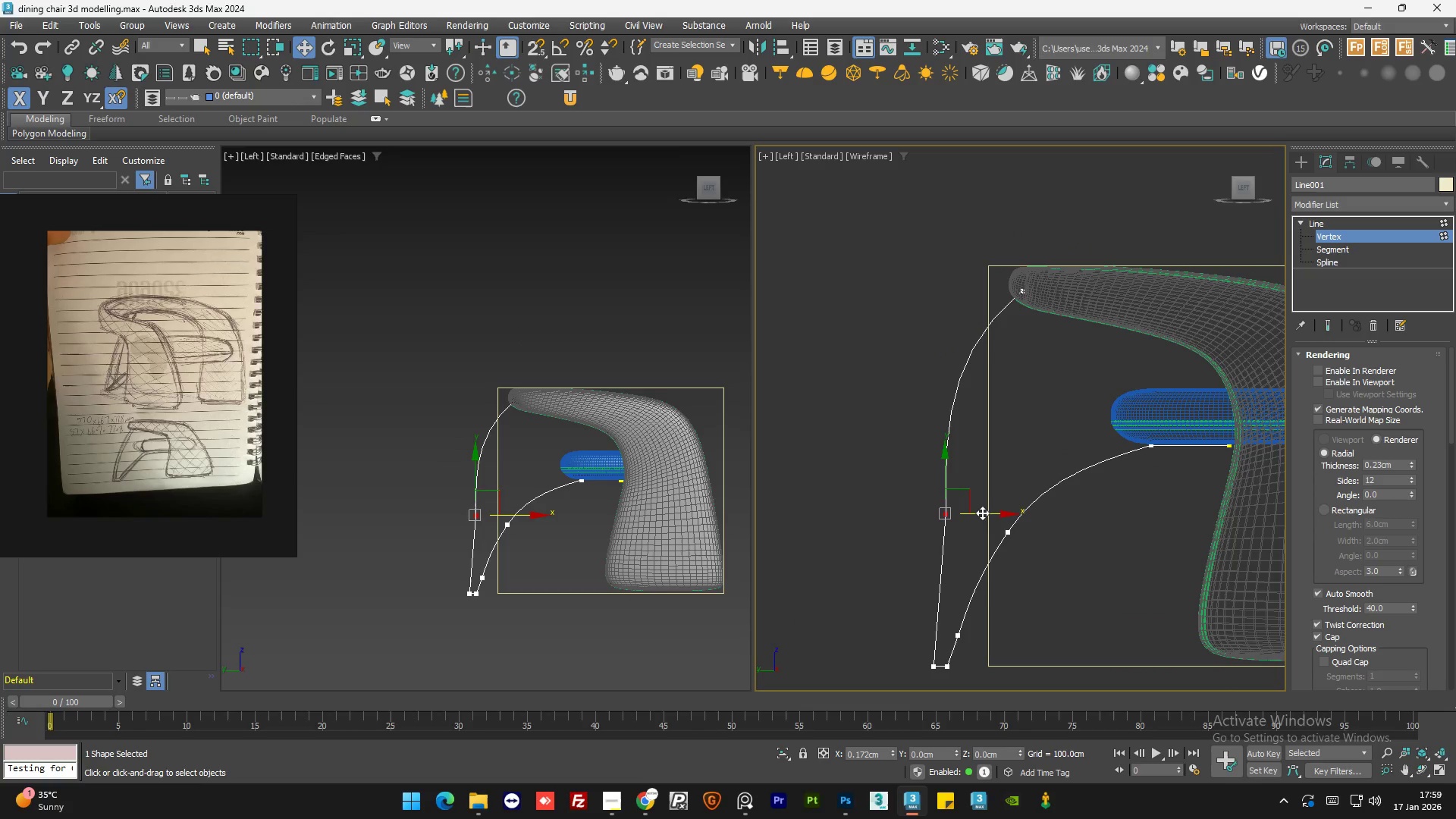 
scroll: coordinate [959, 507], scroll_direction: up, amount: 1.0
 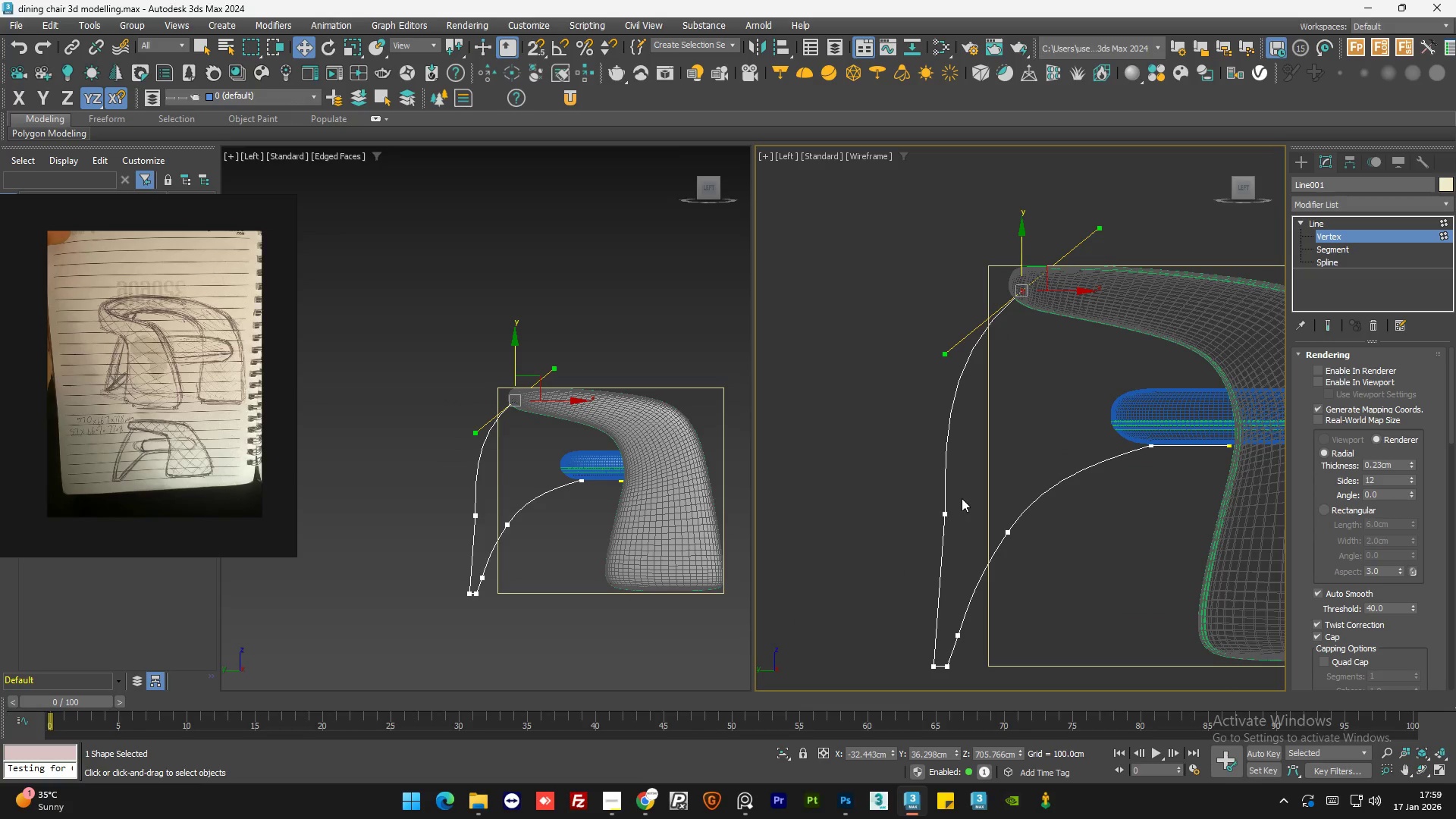 
wait(5.02)
 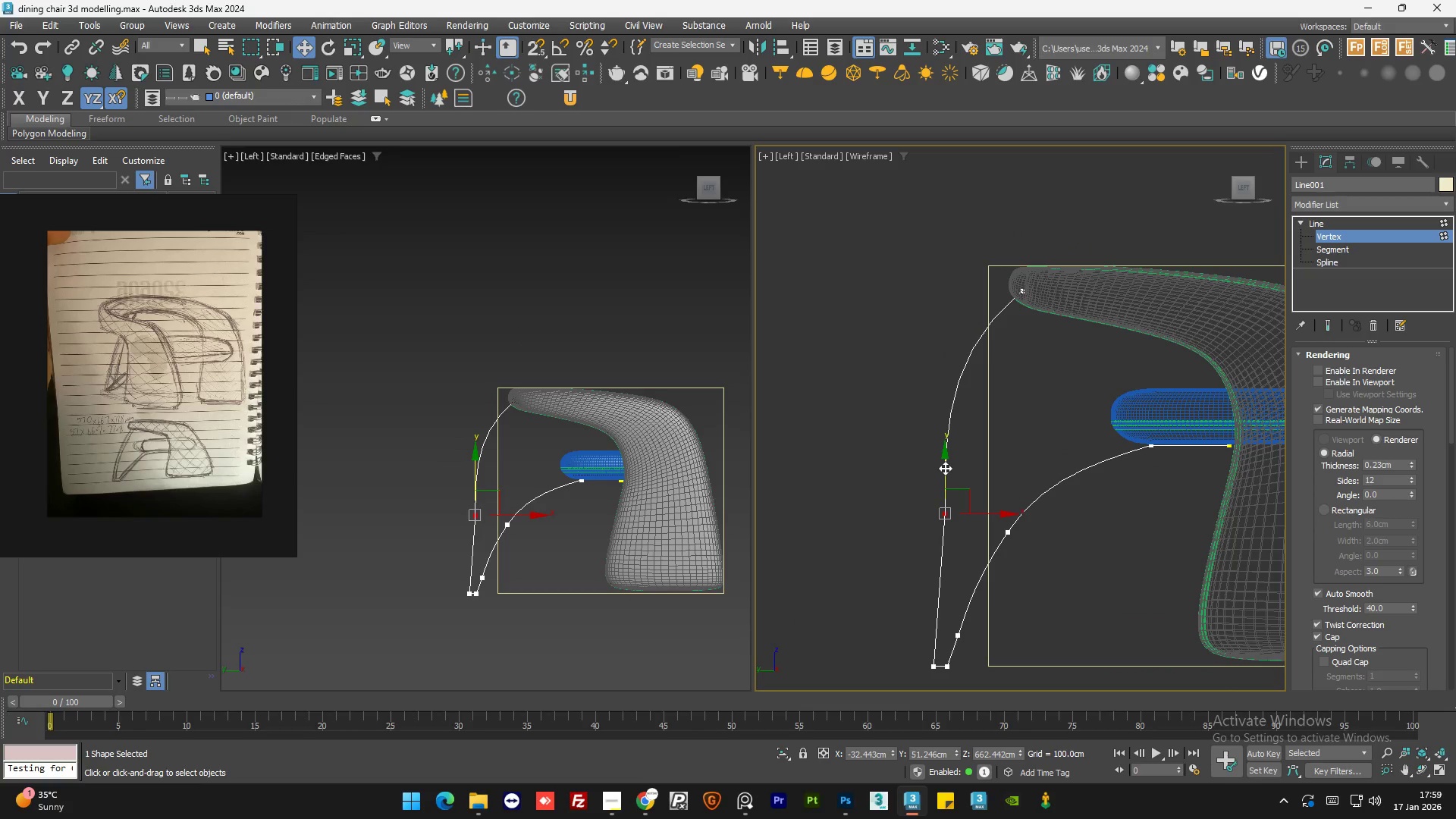 
left_click([1038, 385])
 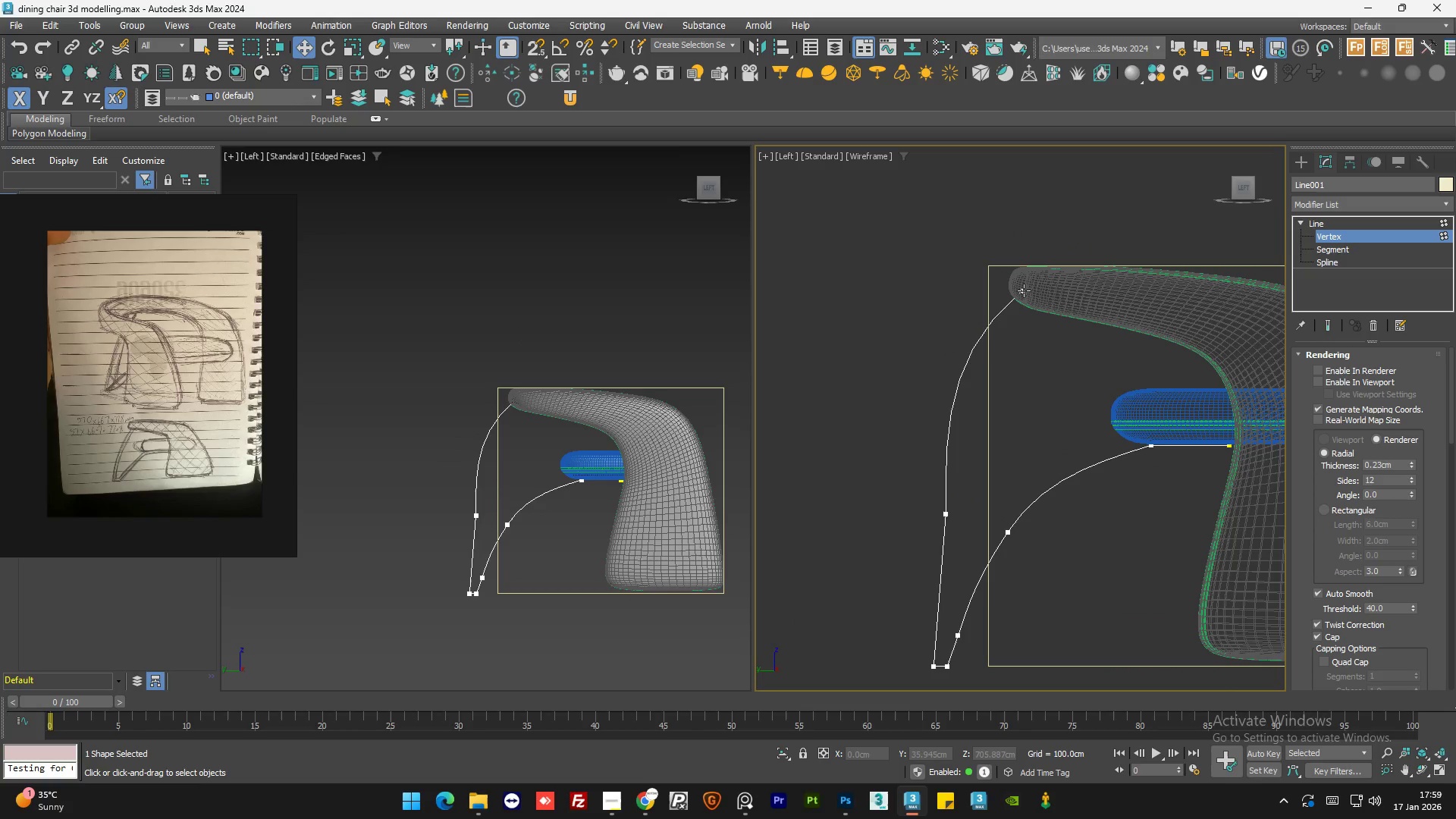 
left_click([1023, 290])
 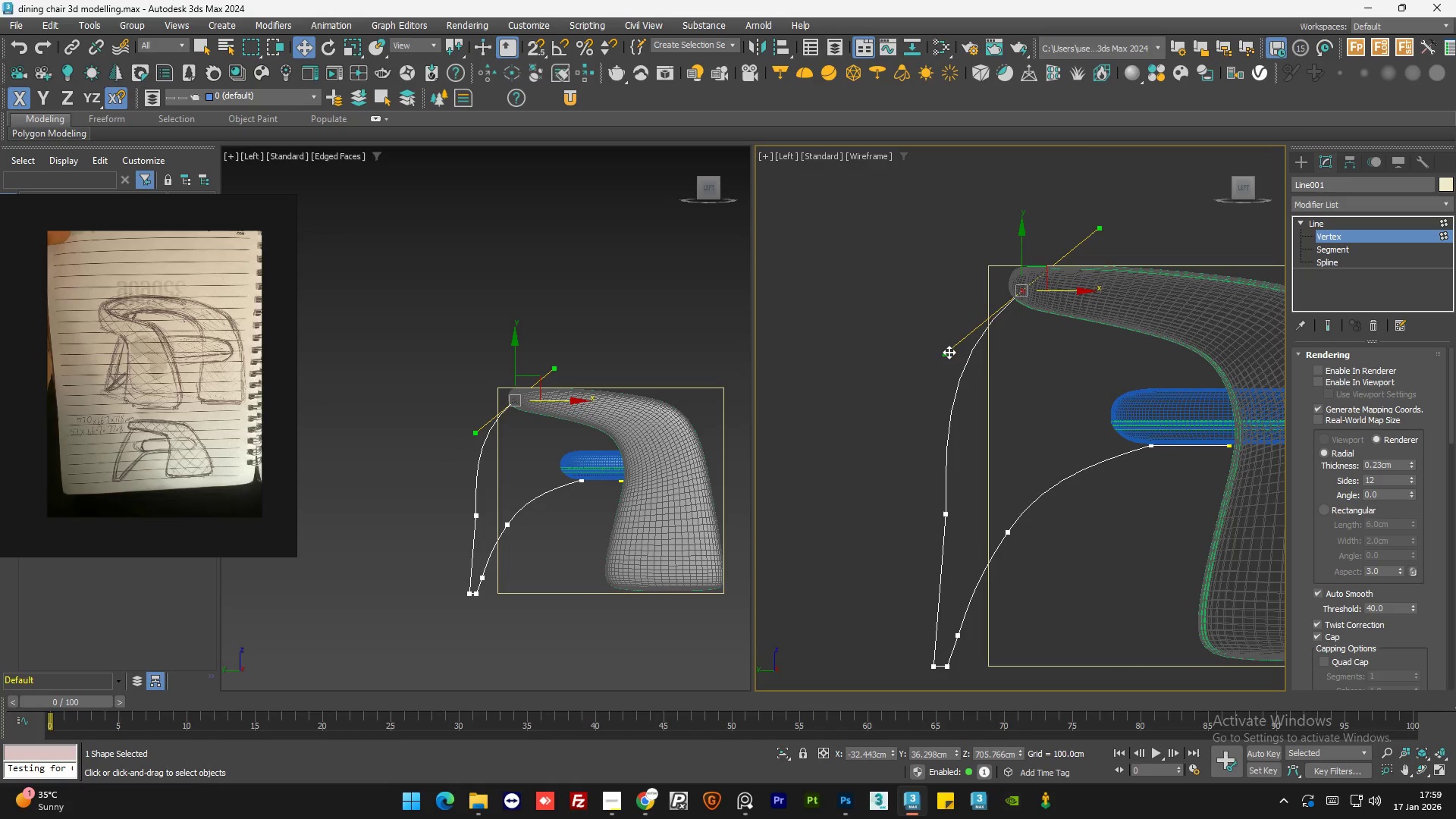 
left_click_drag(start_coordinate=[948, 352], to_coordinate=[993, 370])
 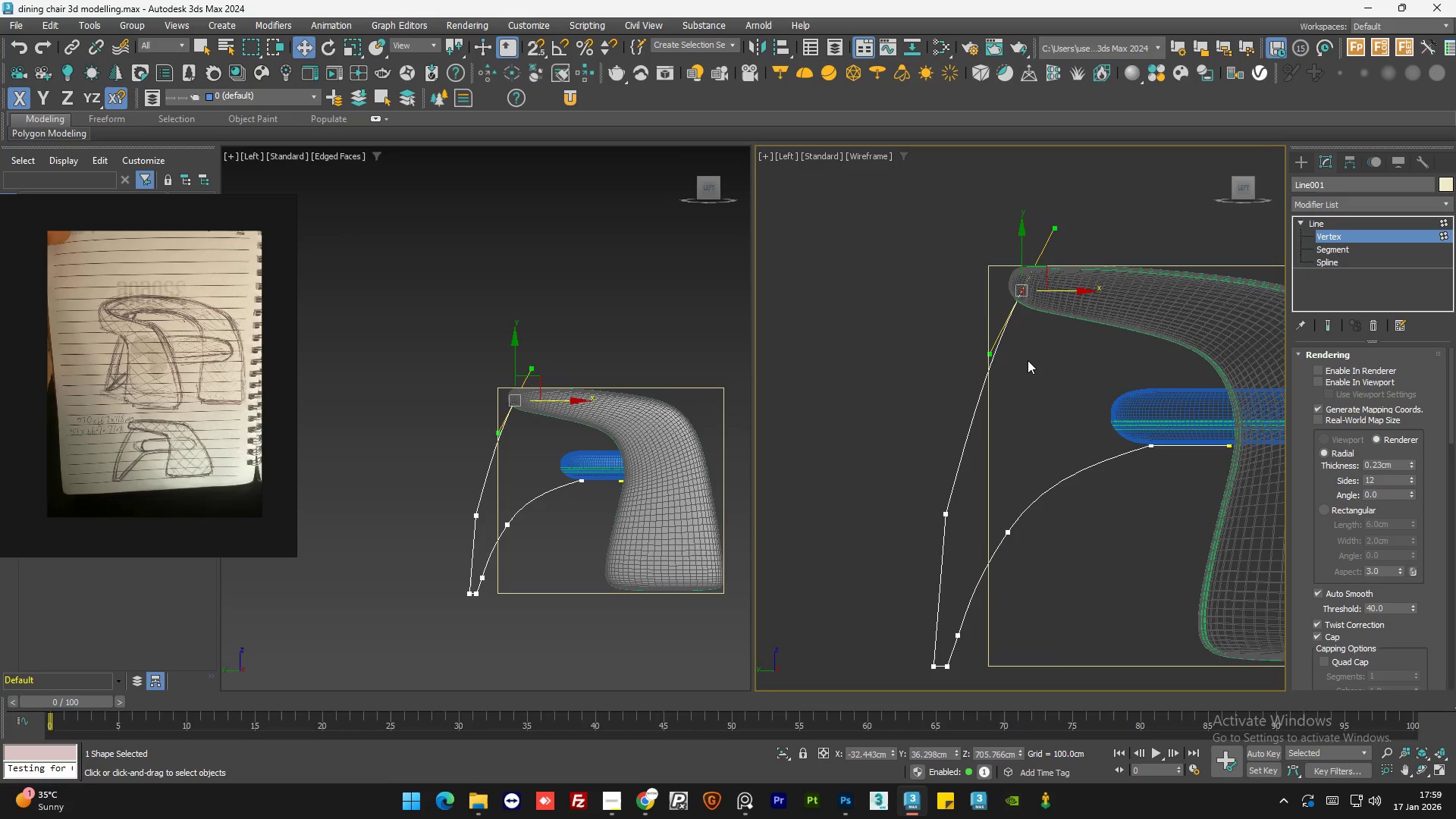 
left_click([1028, 360])
 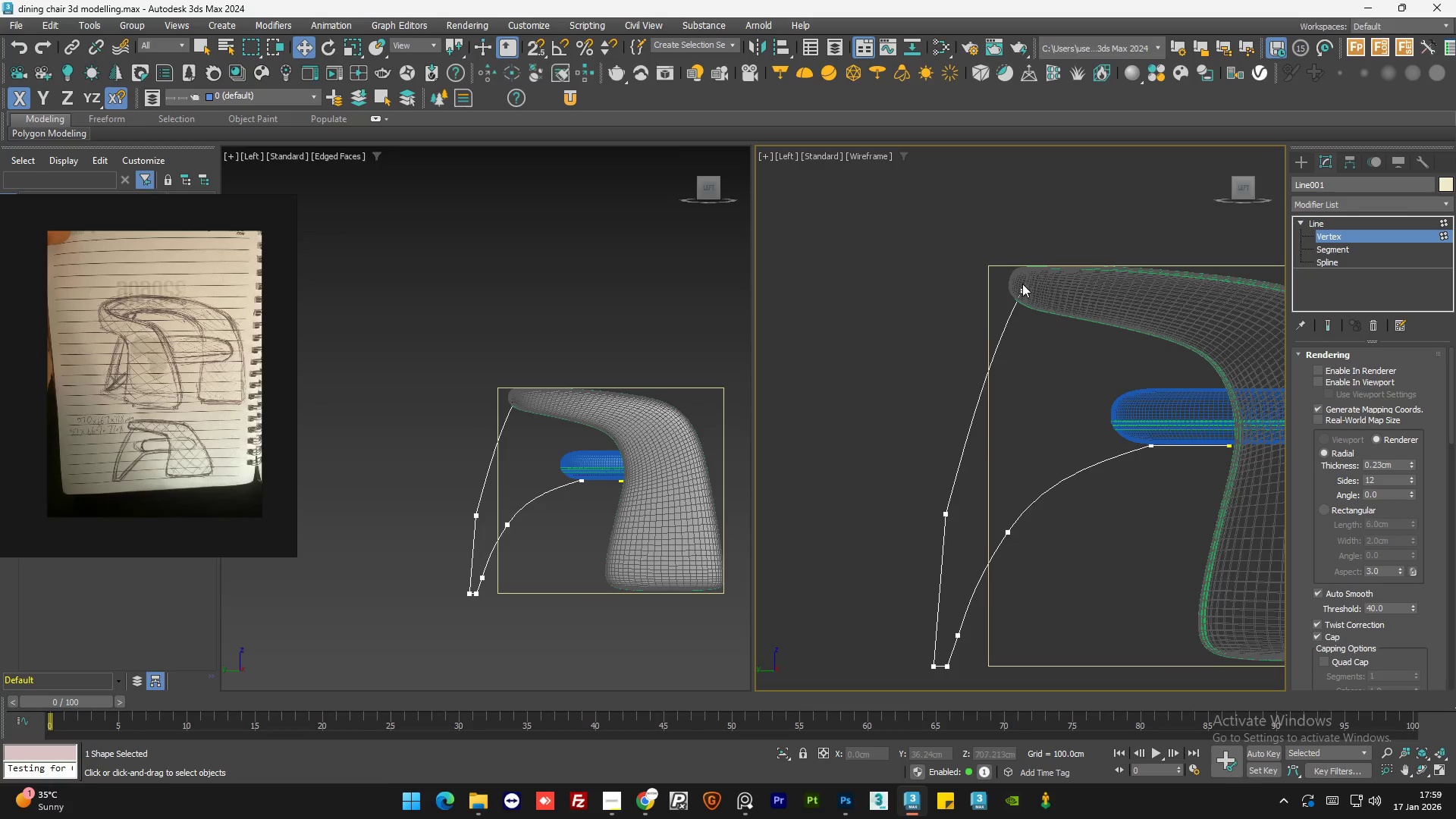 
scroll: coordinate [1022, 284], scroll_direction: up, amount: 5.0
 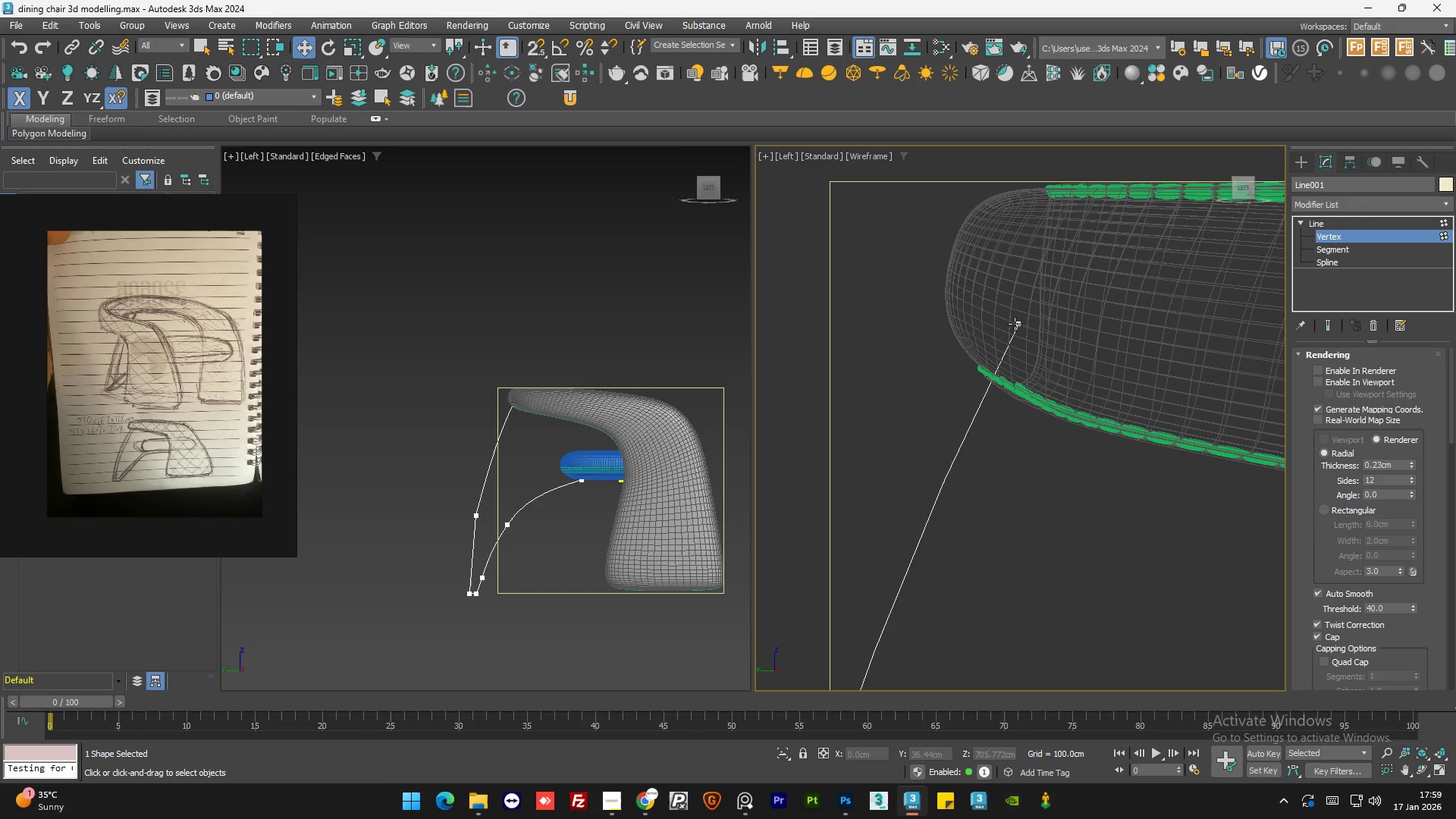 
left_click([1018, 324])
 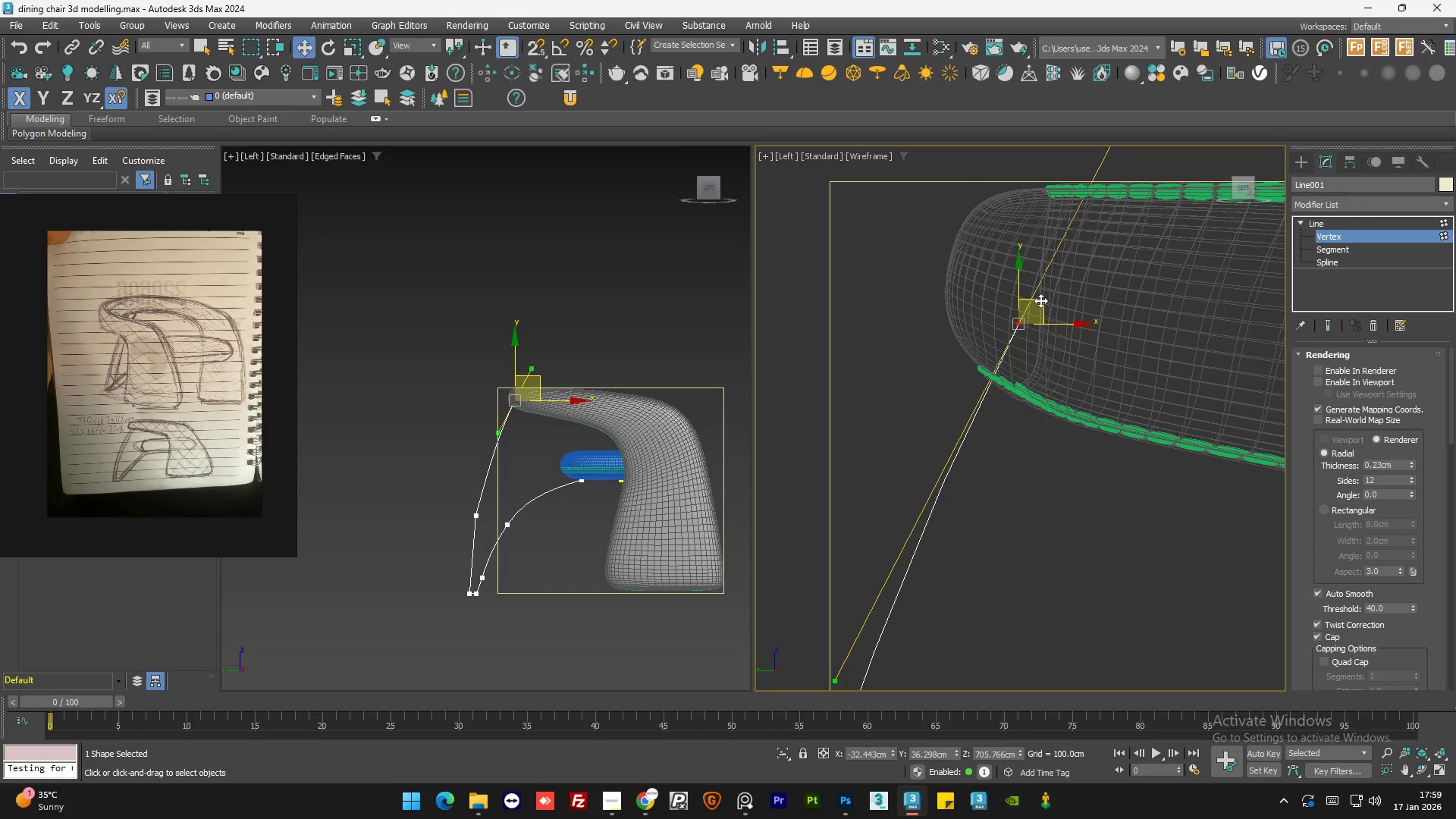 
left_click_drag(start_coordinate=[1040, 300], to_coordinate=[1054, 267])
 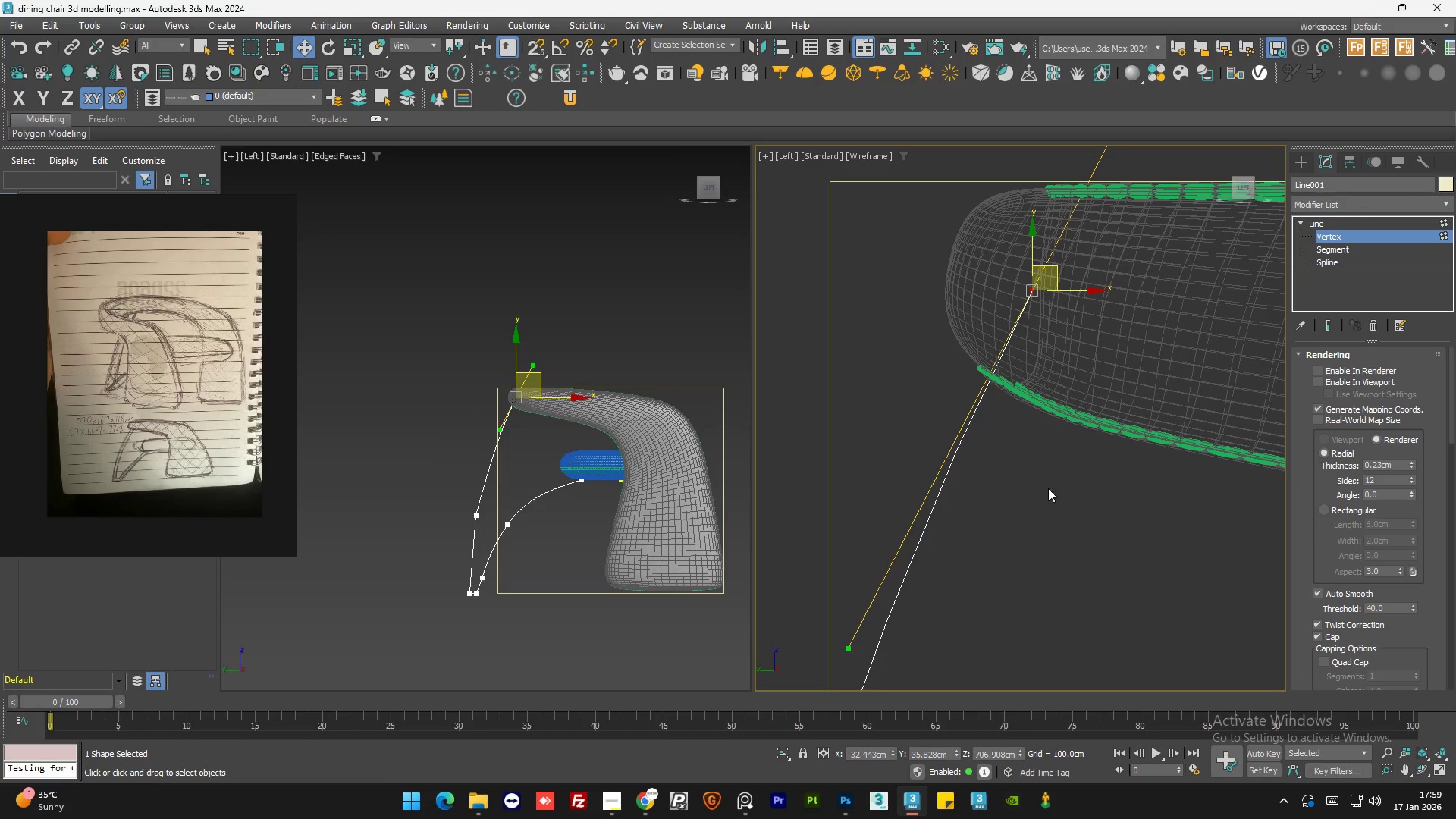 
left_click([1048, 490])
 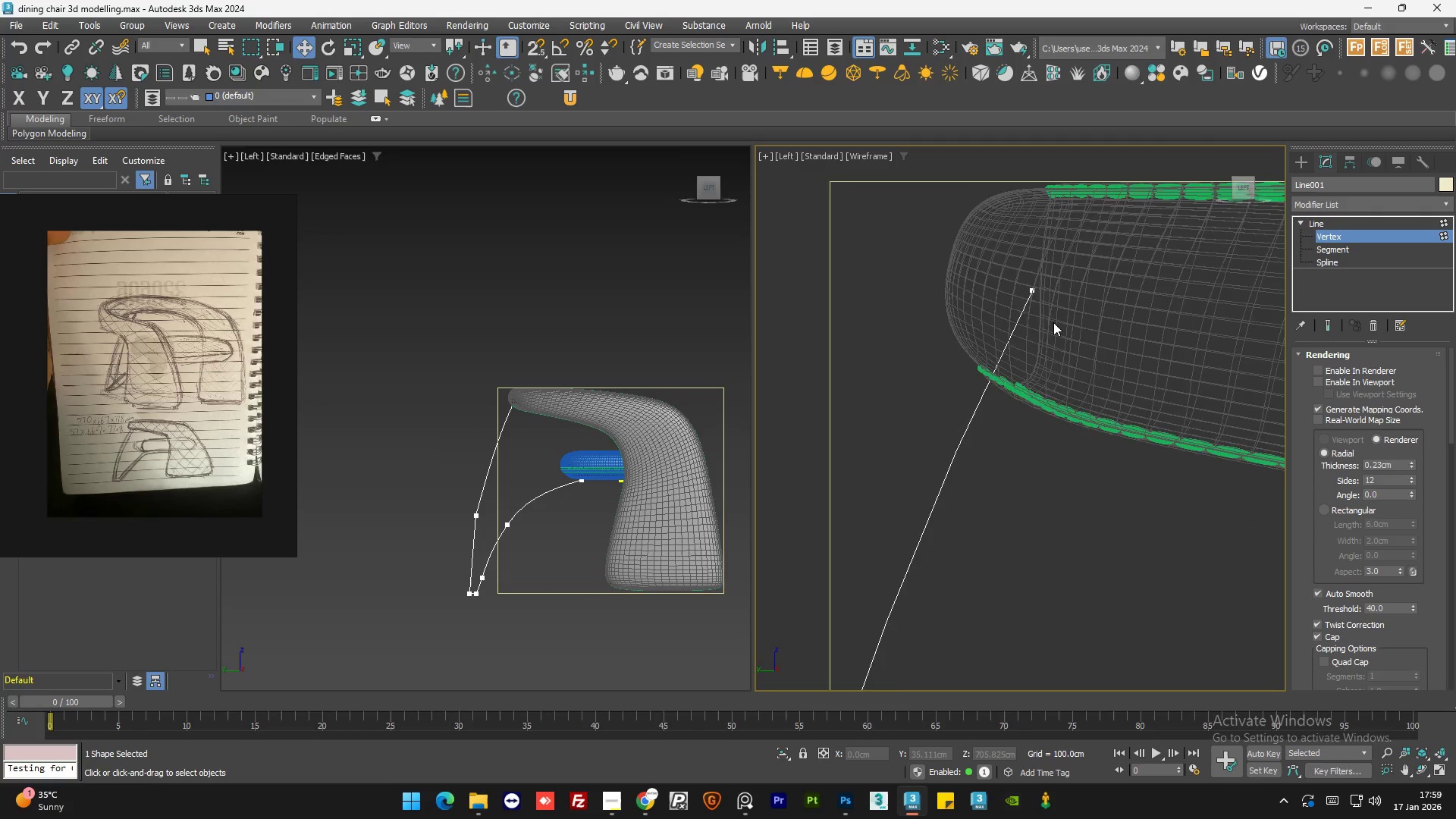 
scroll: coordinate [989, 535], scroll_direction: down, amount: 3.0
 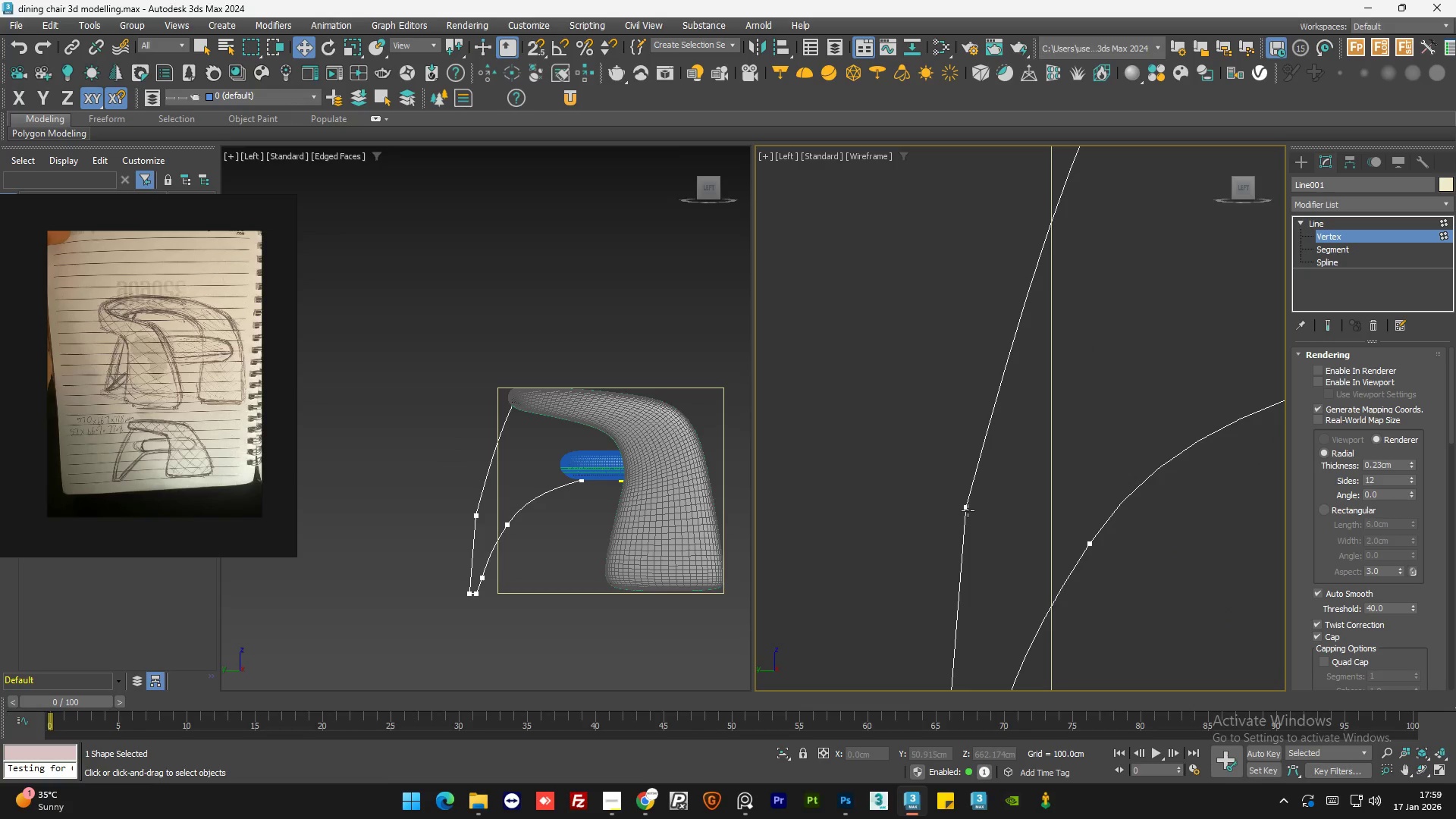 
left_click([968, 510])
 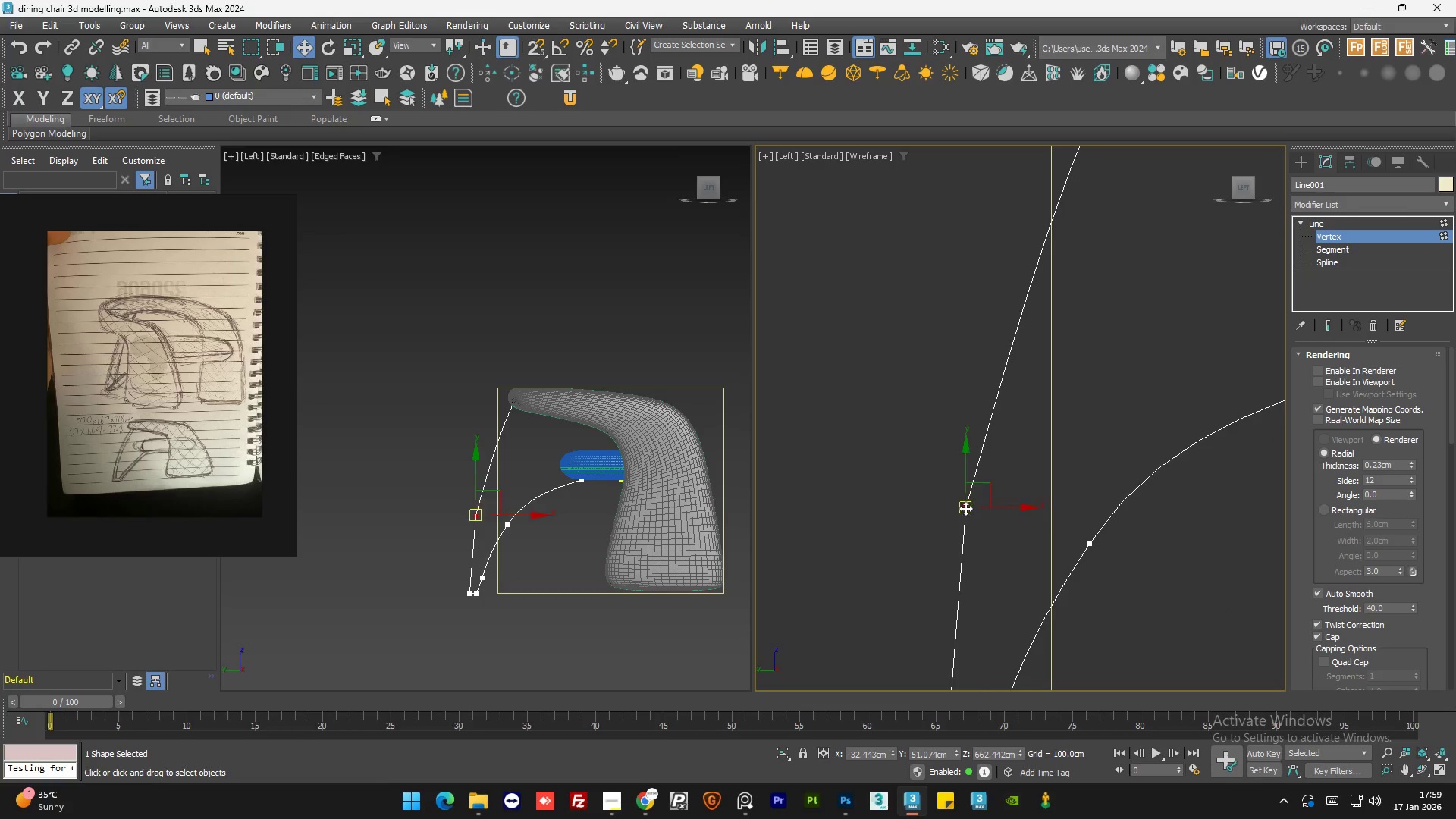 
scroll: coordinate [965, 508], scroll_direction: down, amount: 3.0
 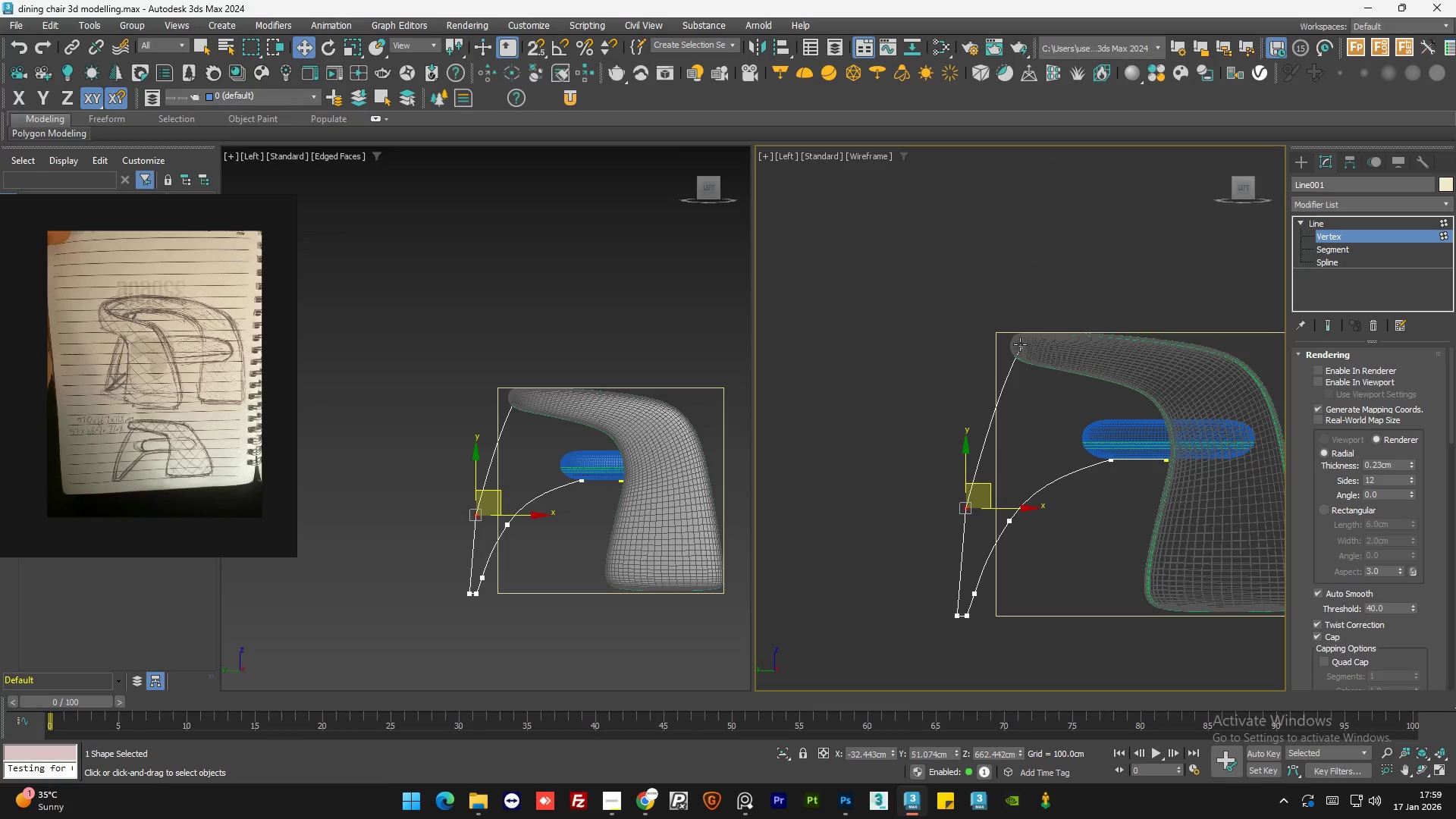 
left_click([1020, 350])
 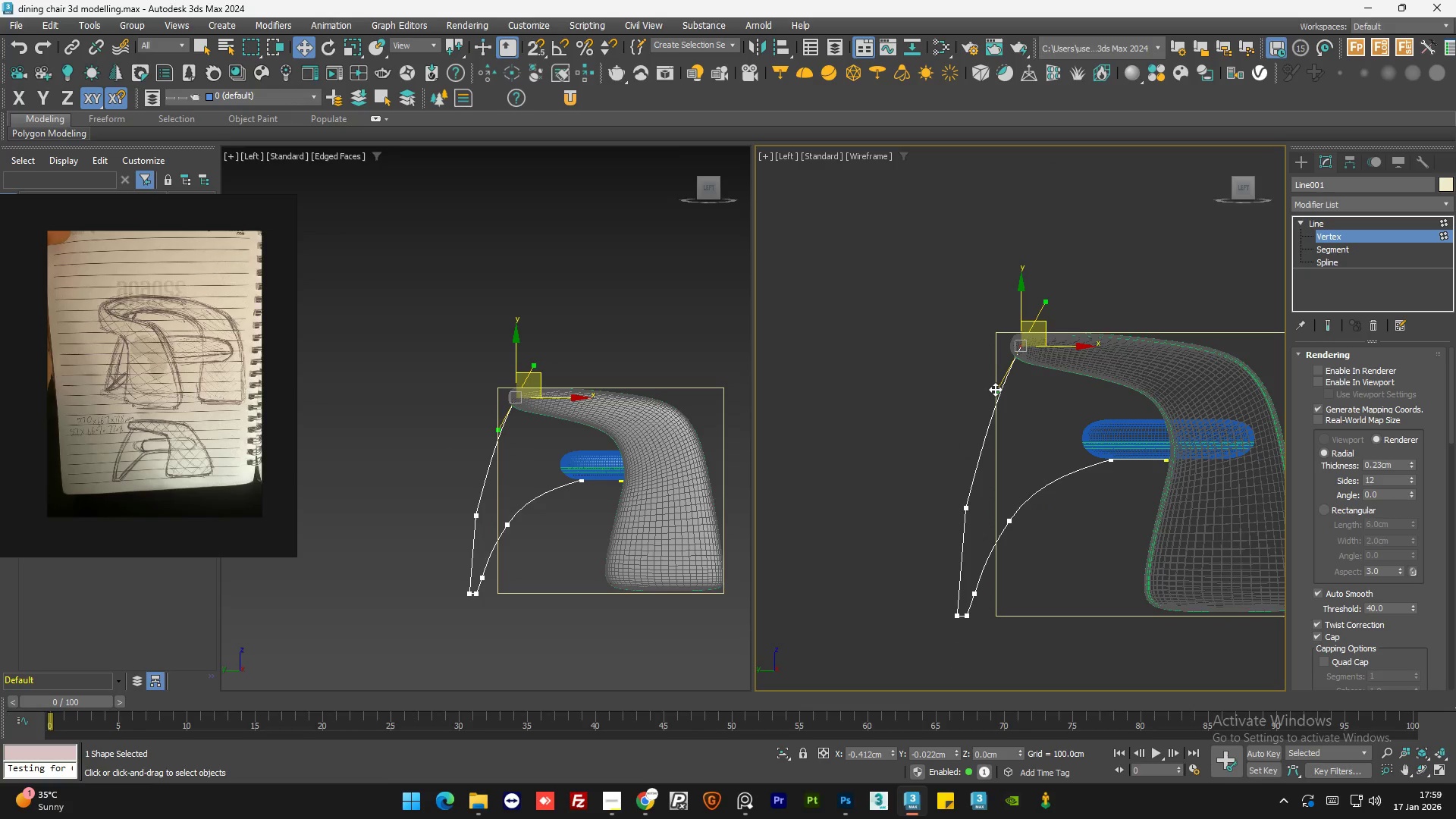 
left_click([1044, 420])
 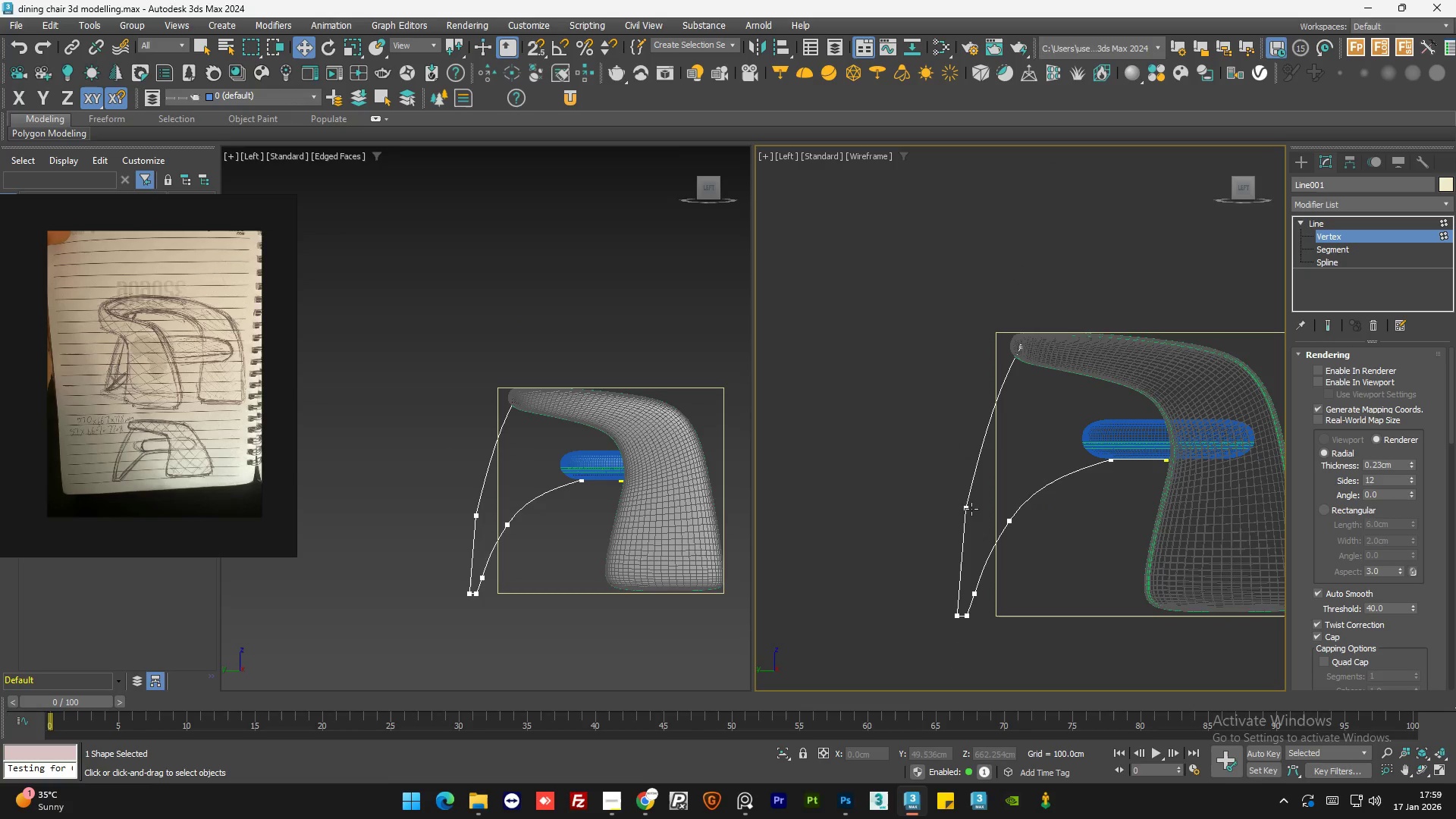 
left_click([966, 507])
 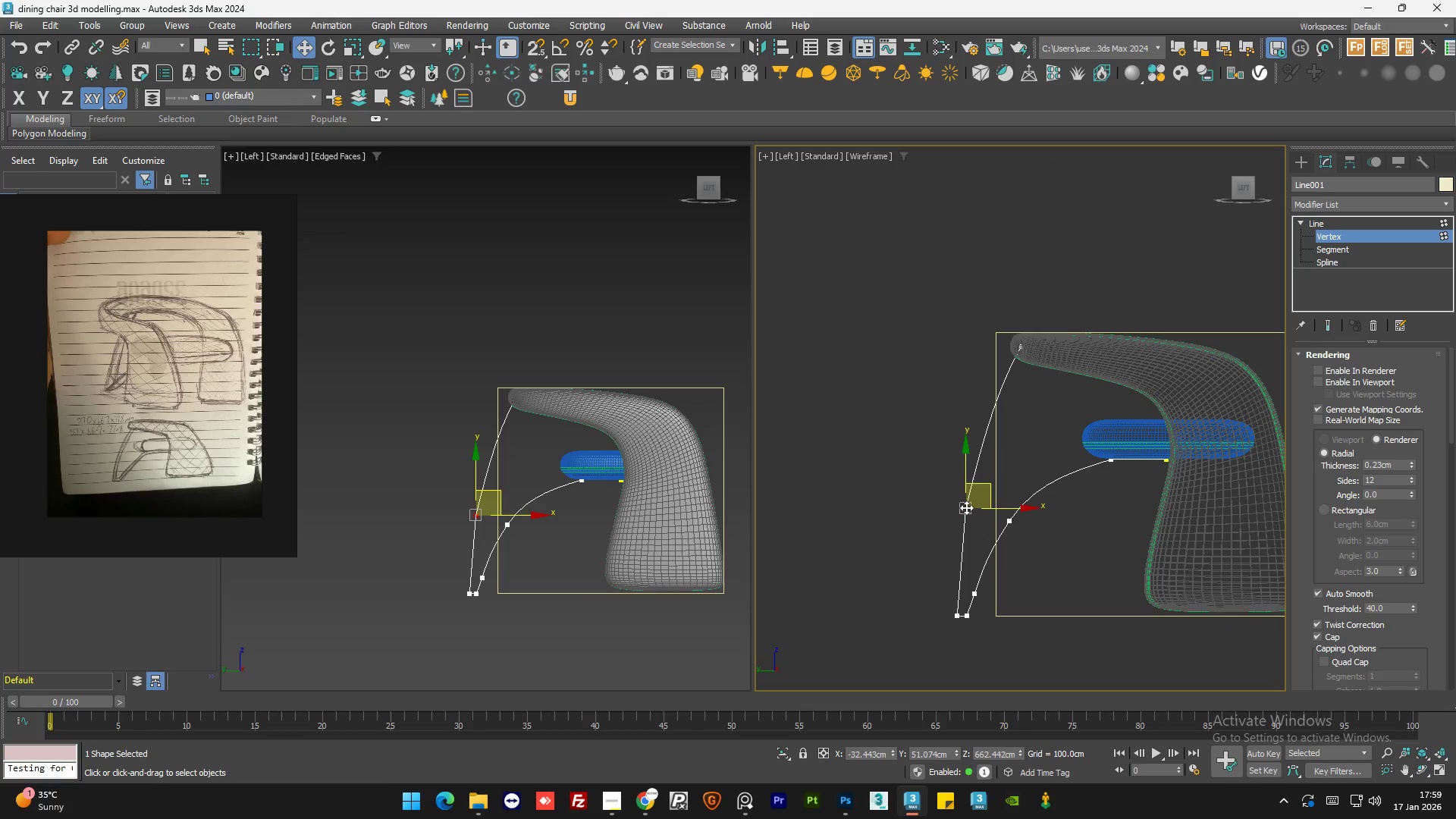 
right_click([966, 507])
 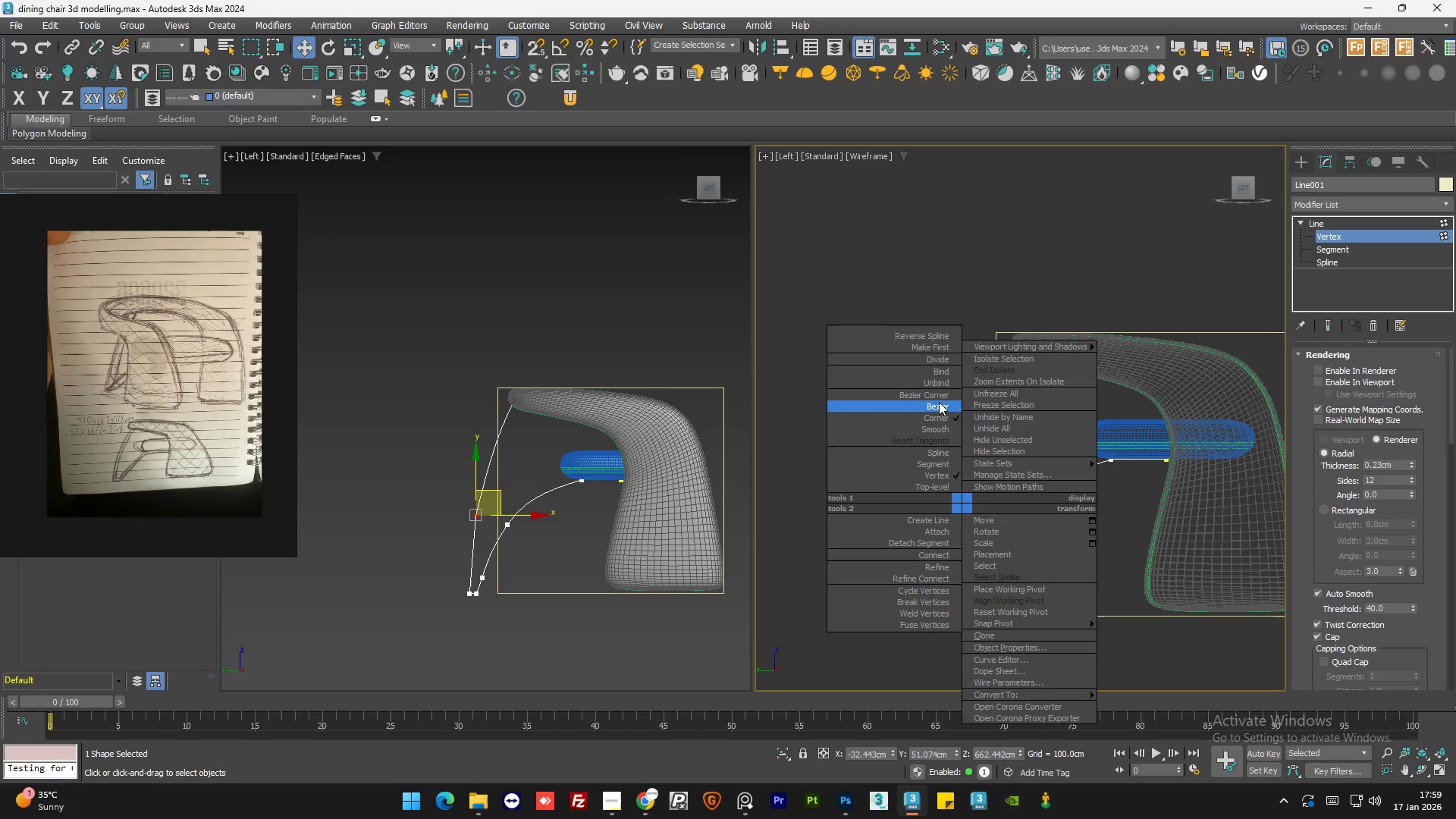 
left_click([941, 398])
 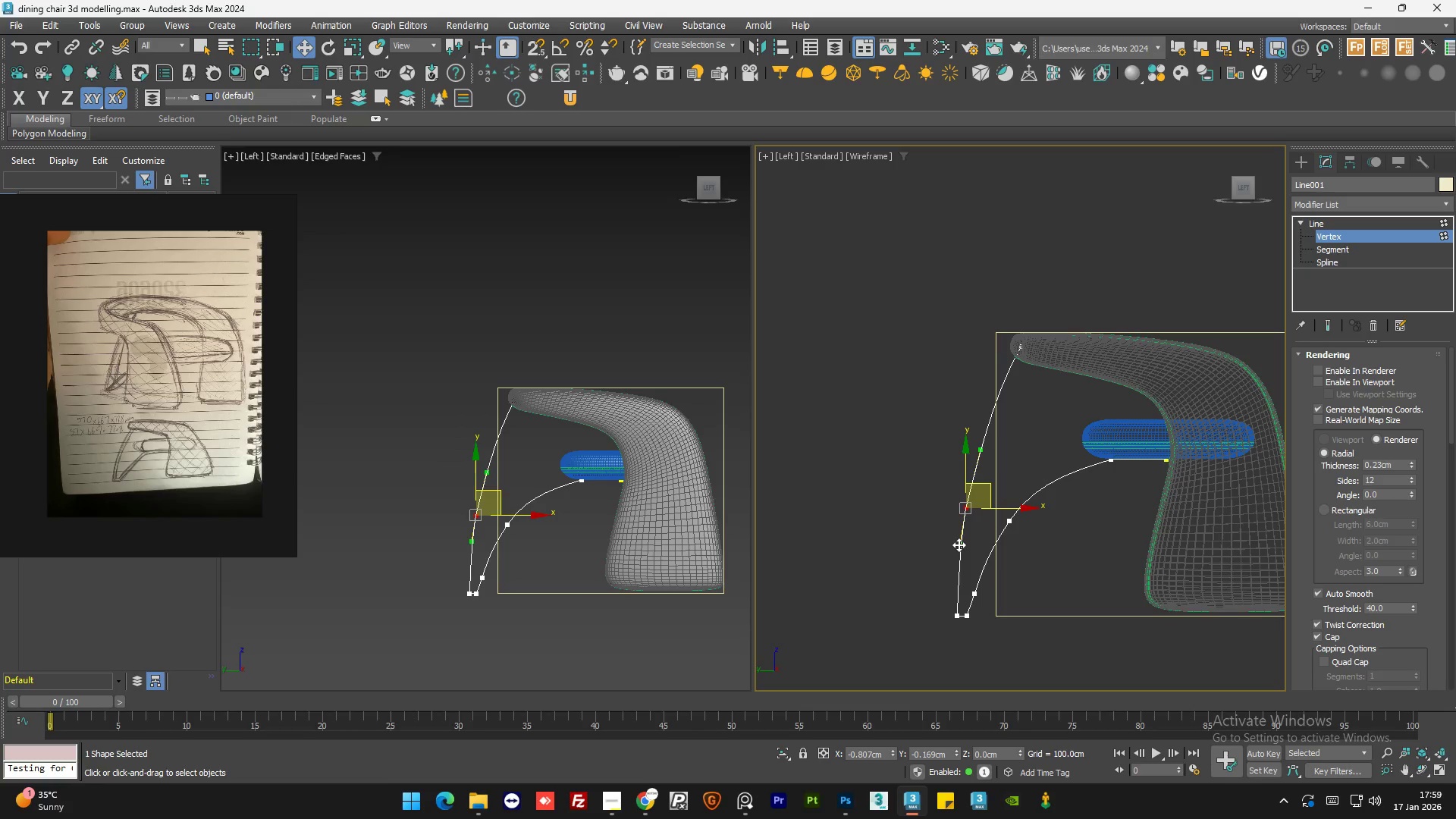 
left_click([937, 546])
 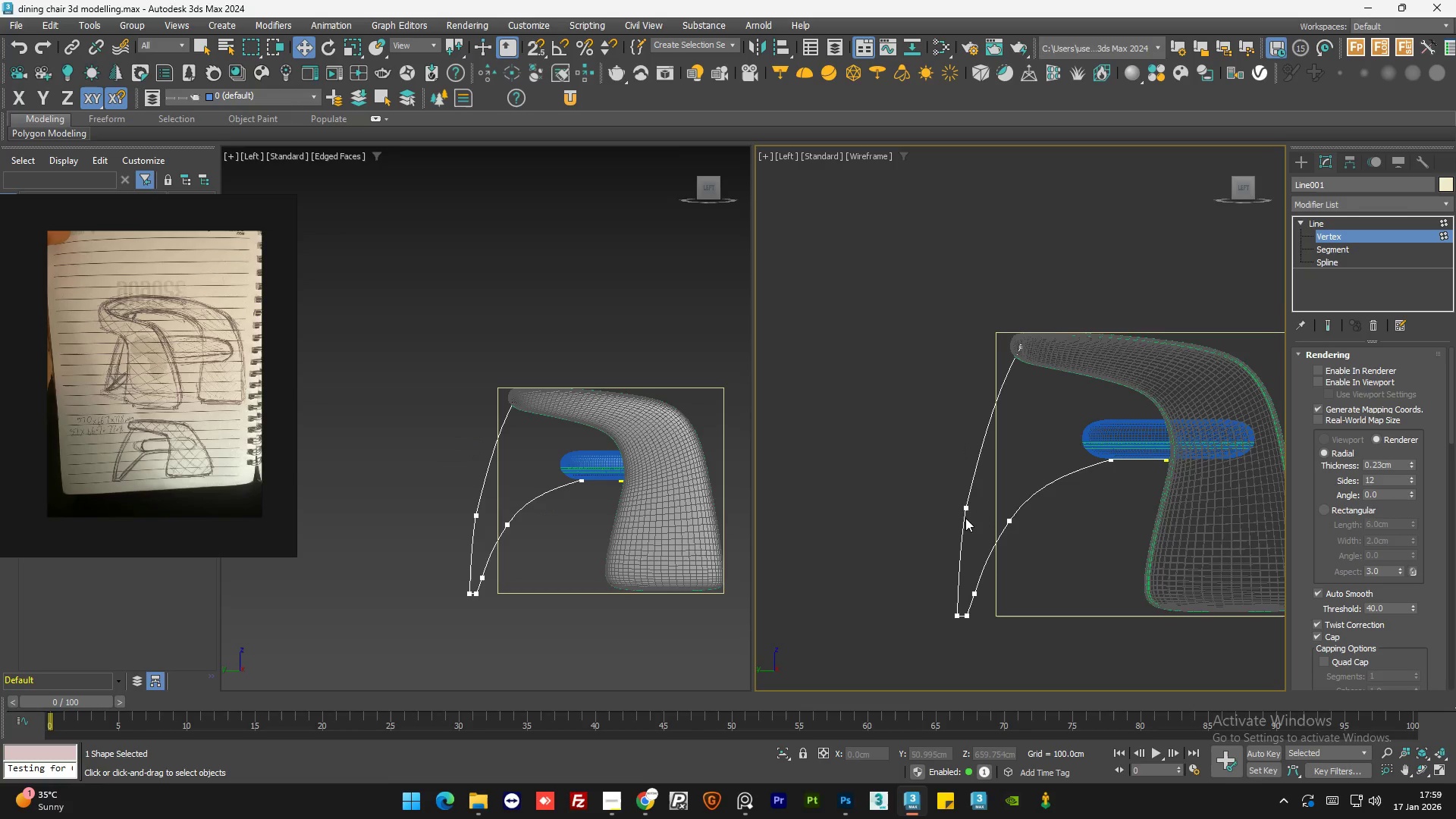 
scroll: coordinate [965, 518], scroll_direction: up, amount: 1.0
 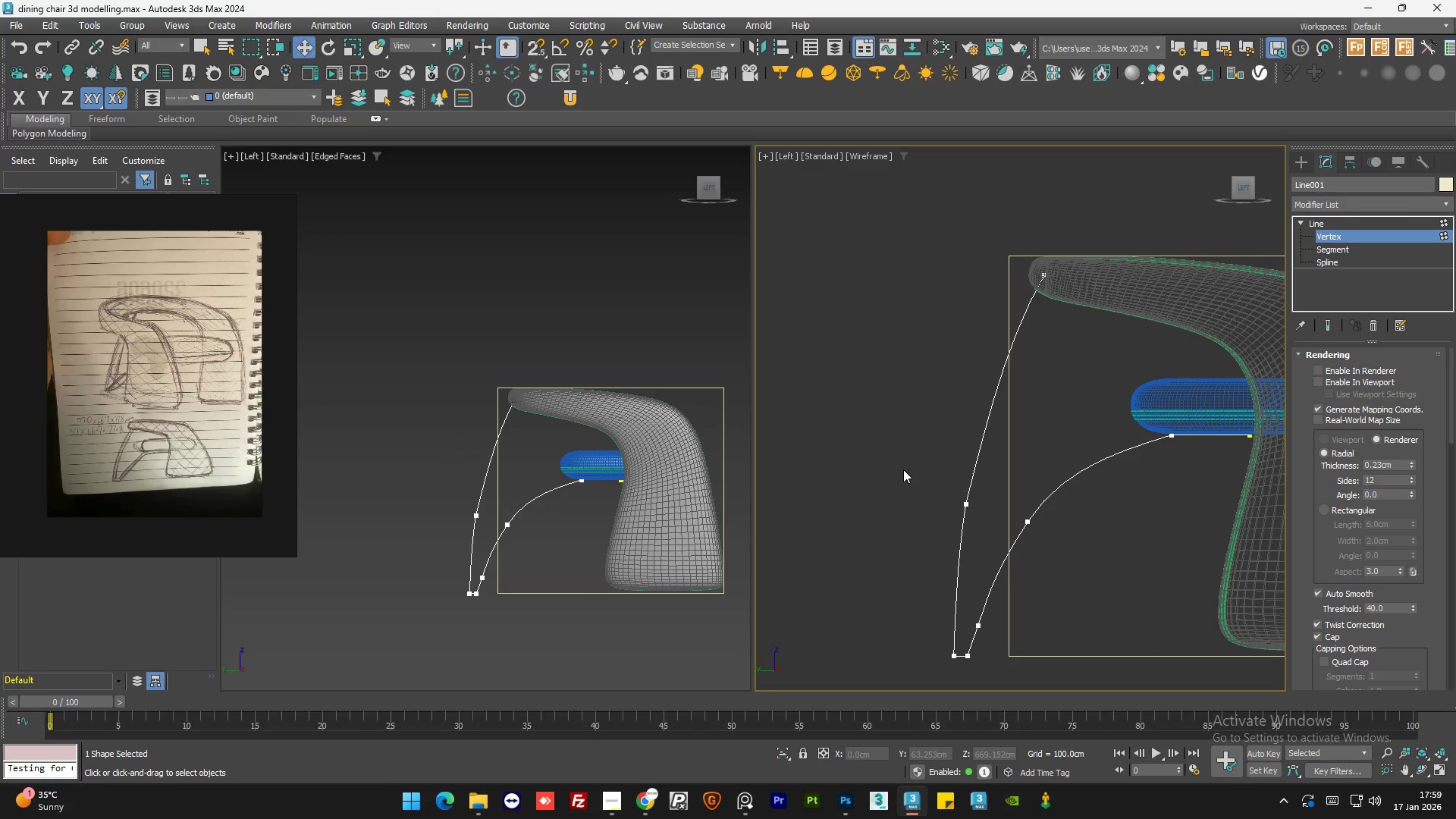 
scroll: coordinate [903, 469], scroll_direction: down, amount: 1.0
 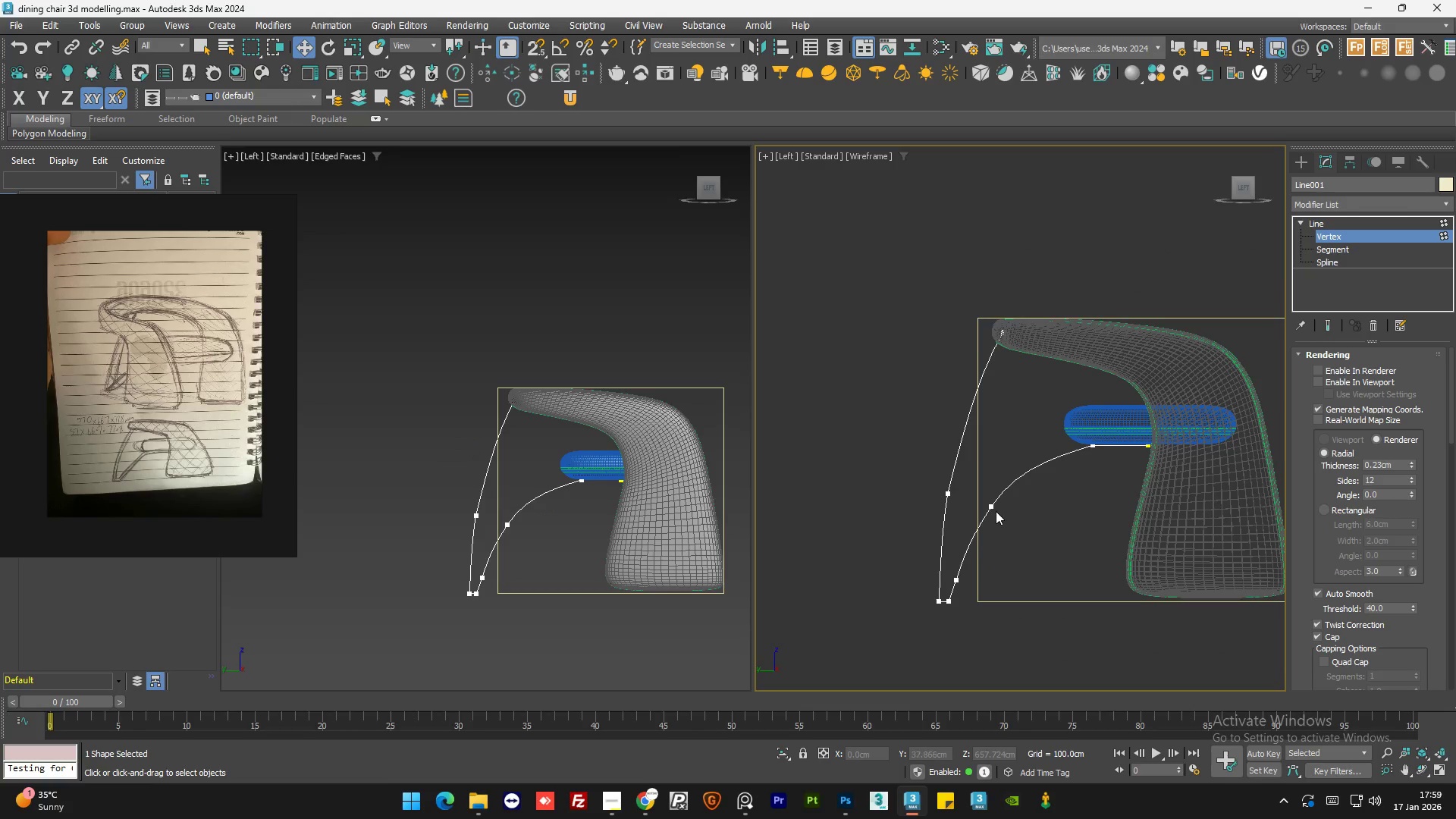 
left_click([990, 503])
 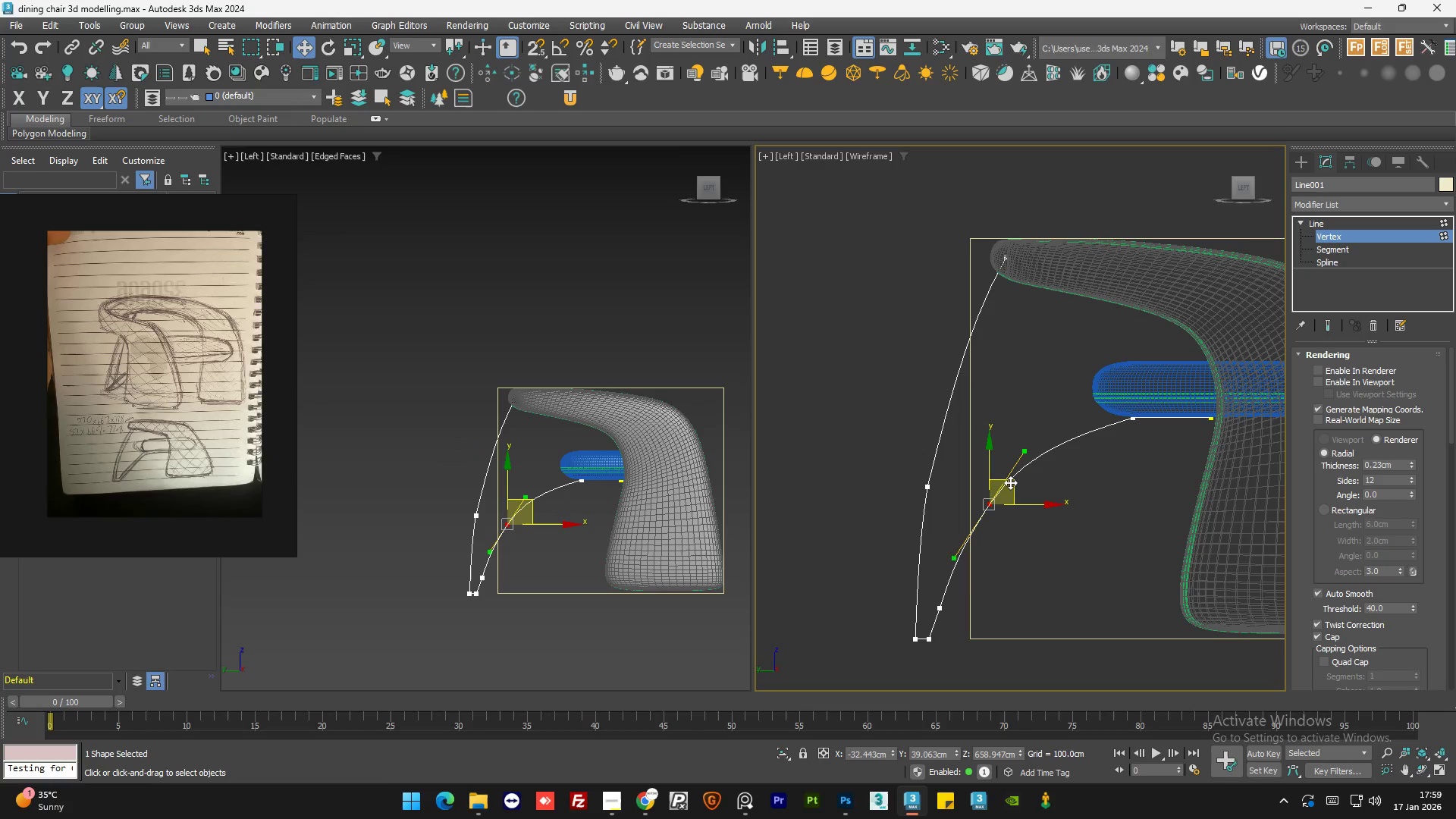 
scroll: coordinate [996, 511], scroll_direction: up, amount: 1.0
 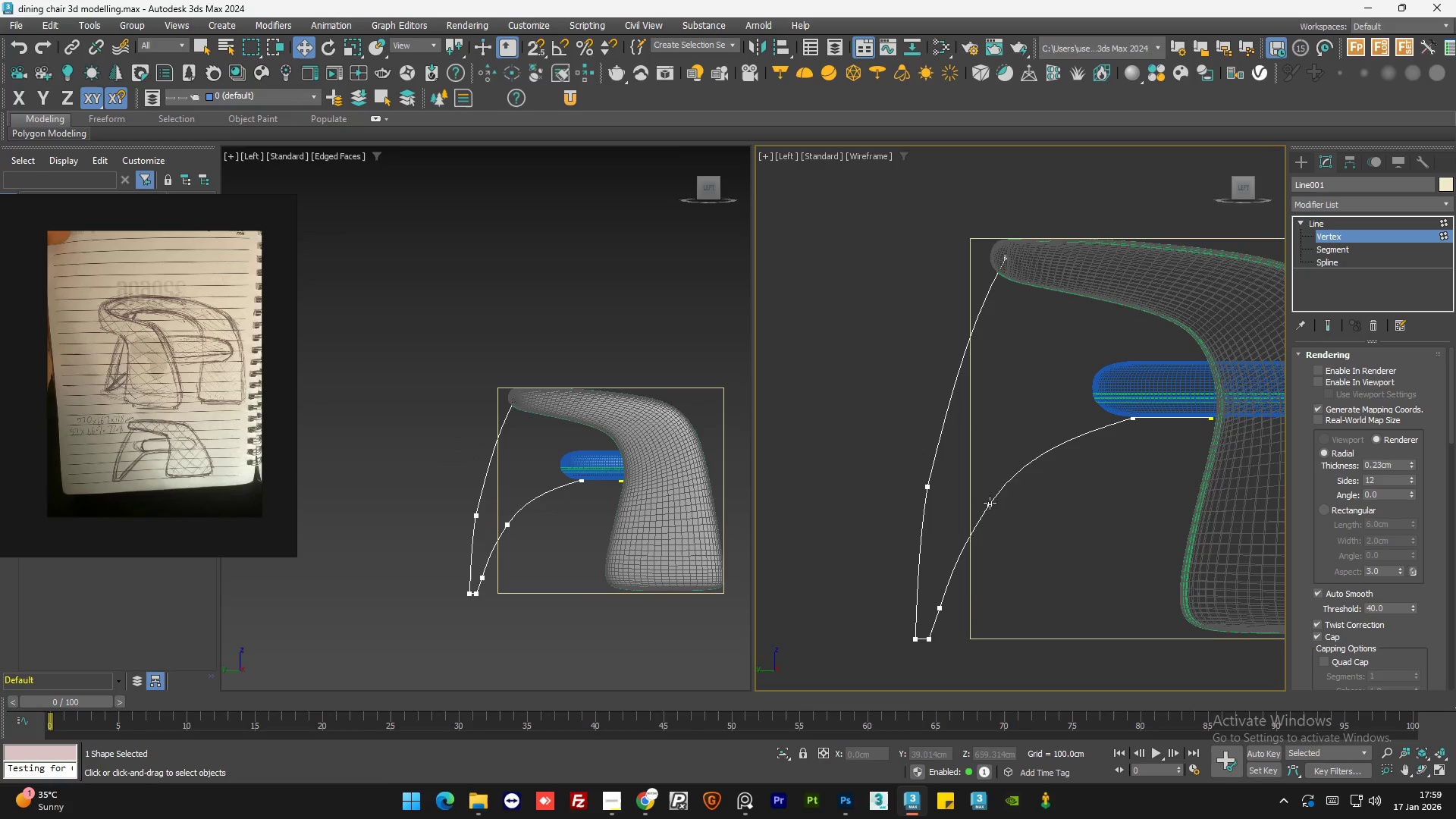 
left_click_drag(start_coordinate=[1011, 482], to_coordinate=[1006, 479])
 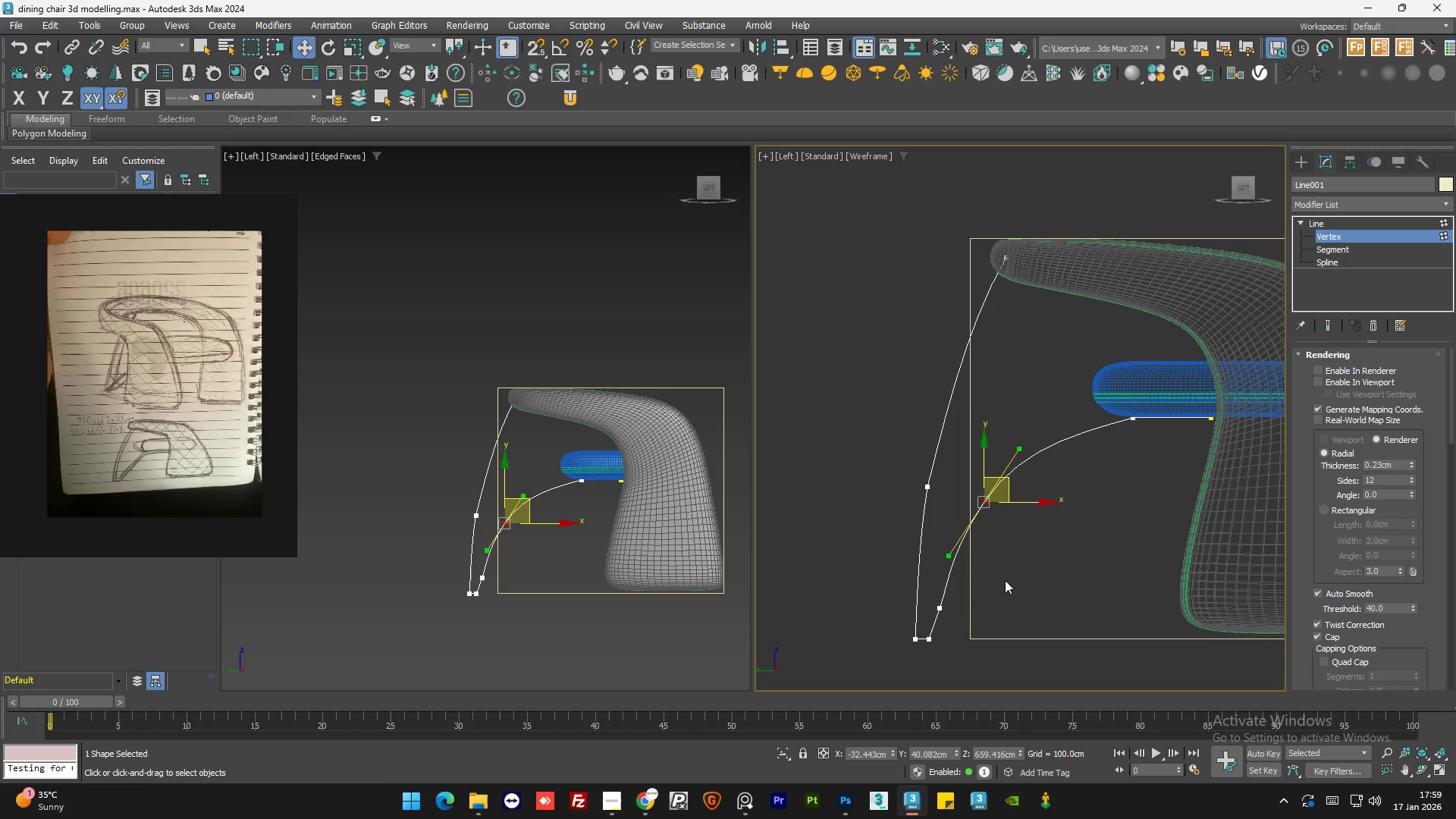 
left_click([1005, 580])
 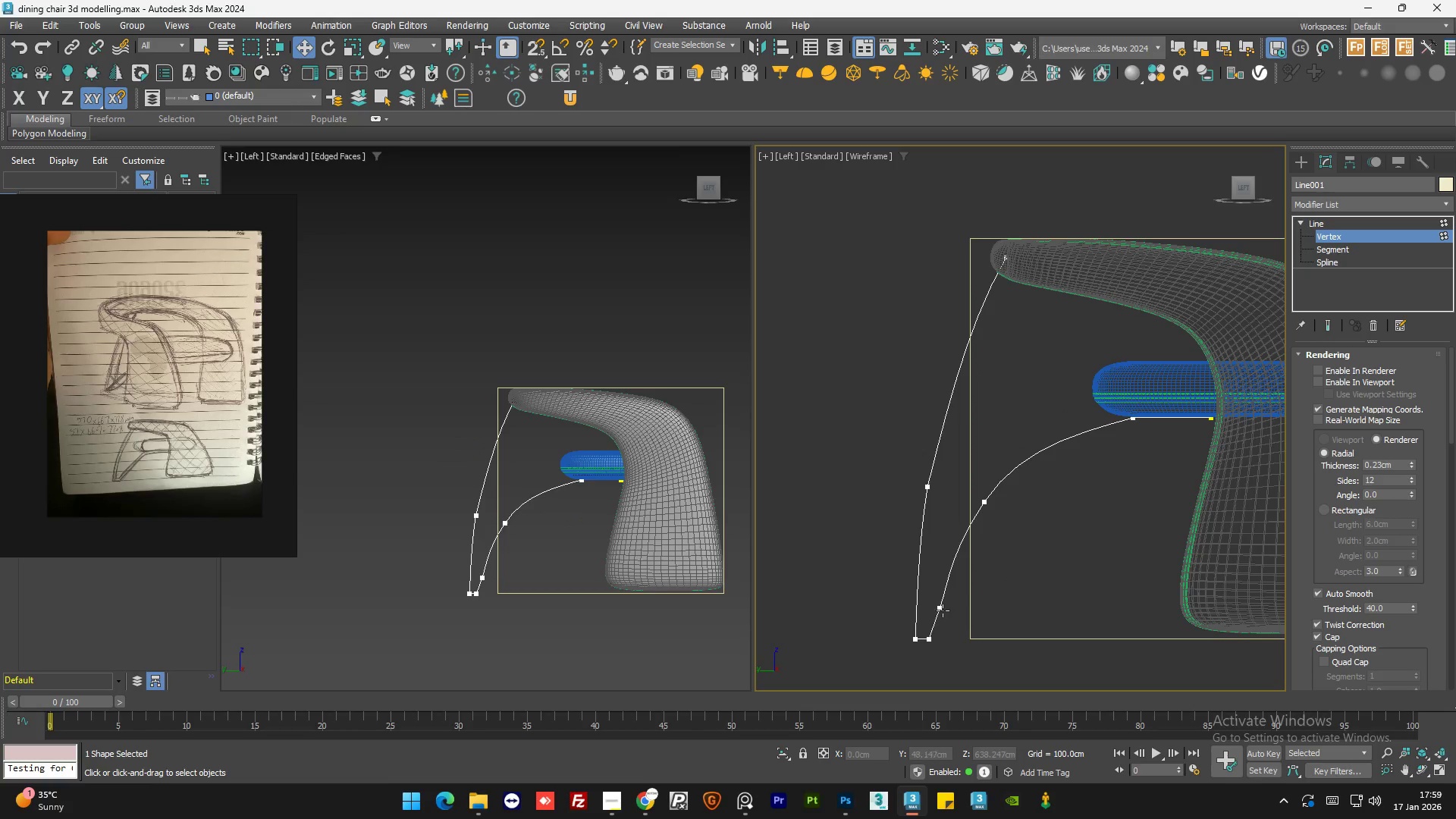 
left_click([940, 610])
 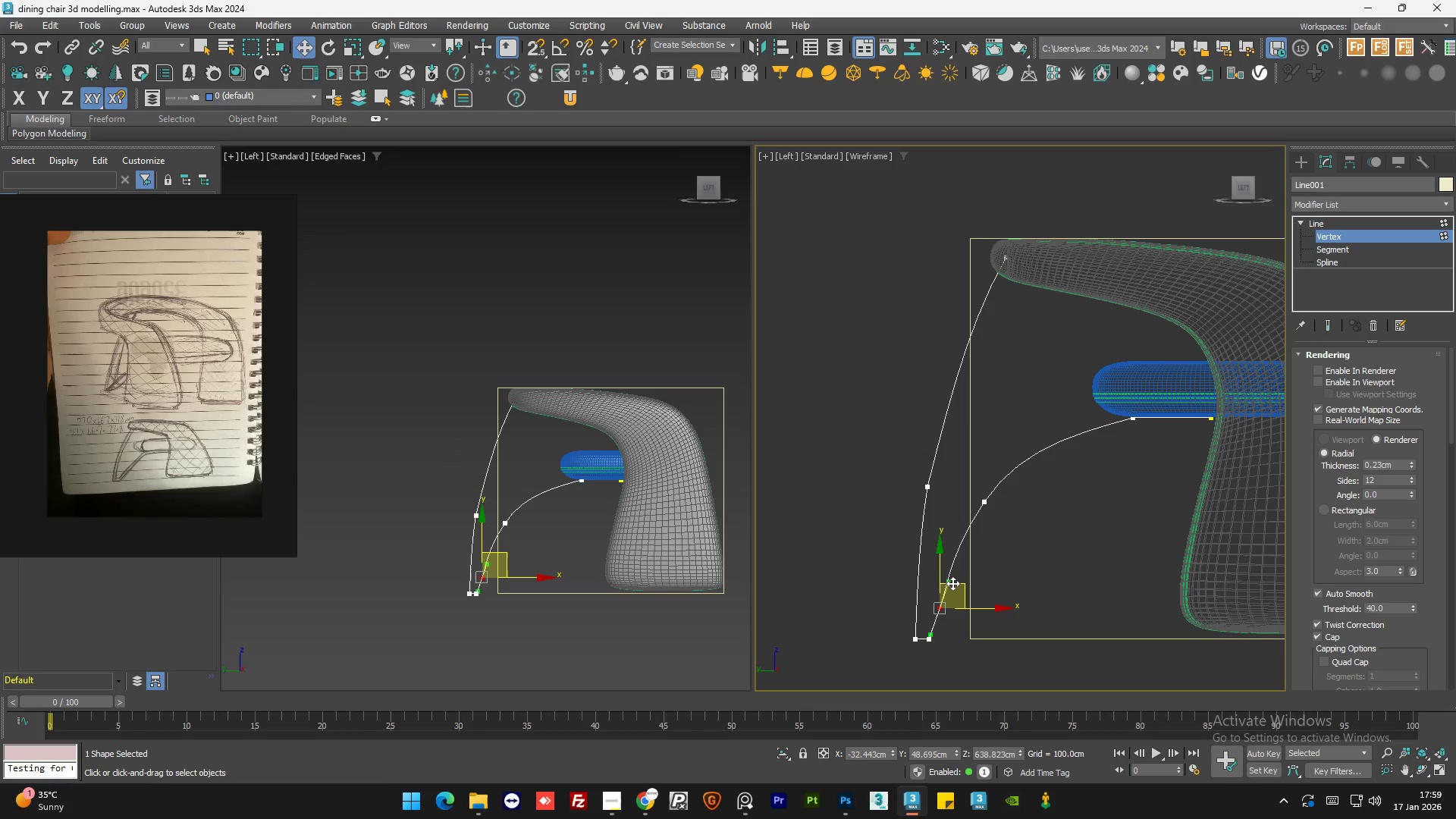 
left_click_drag(start_coordinate=[952, 582], to_coordinate=[952, 579])
 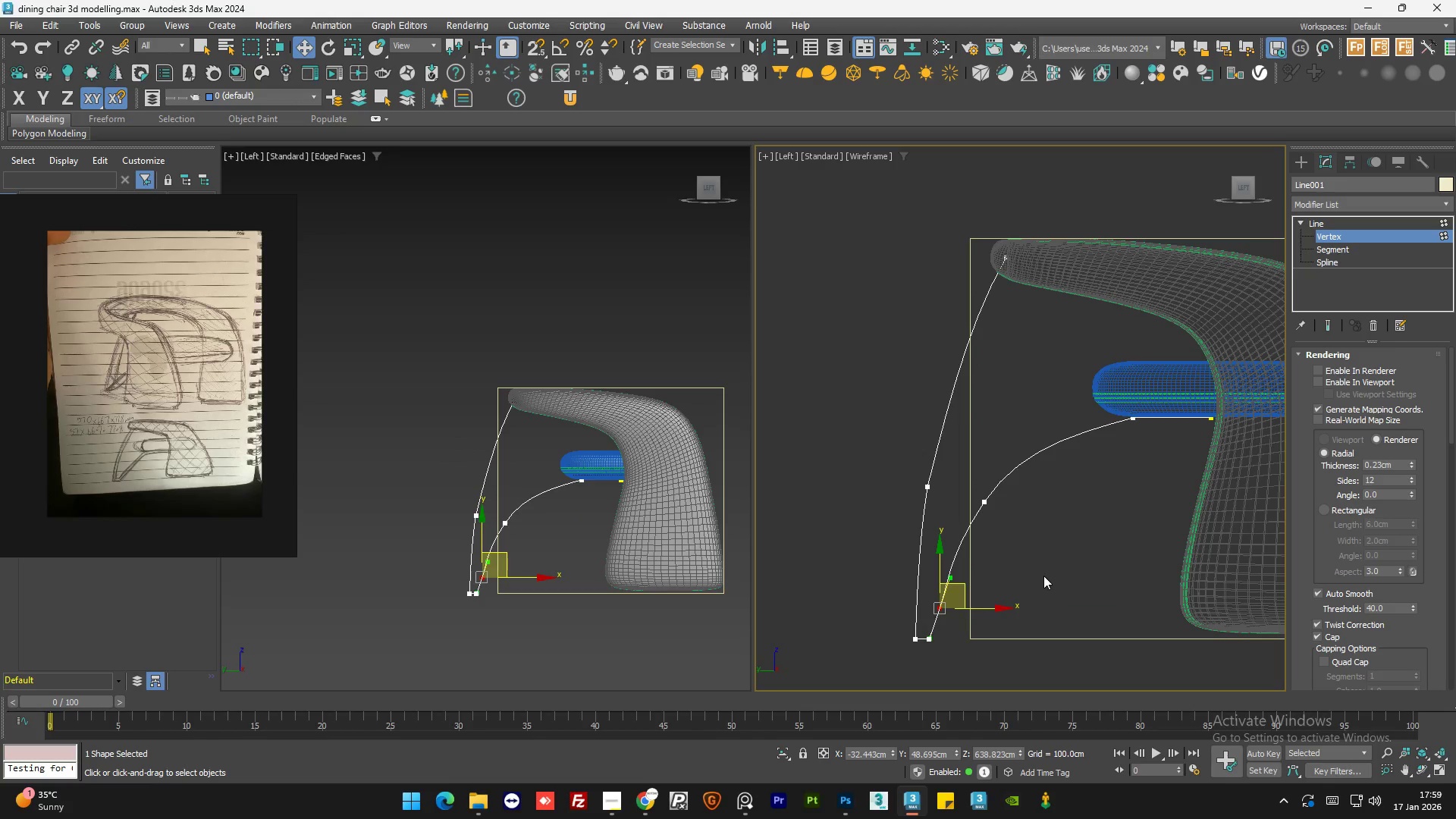 
left_click([1043, 576])
 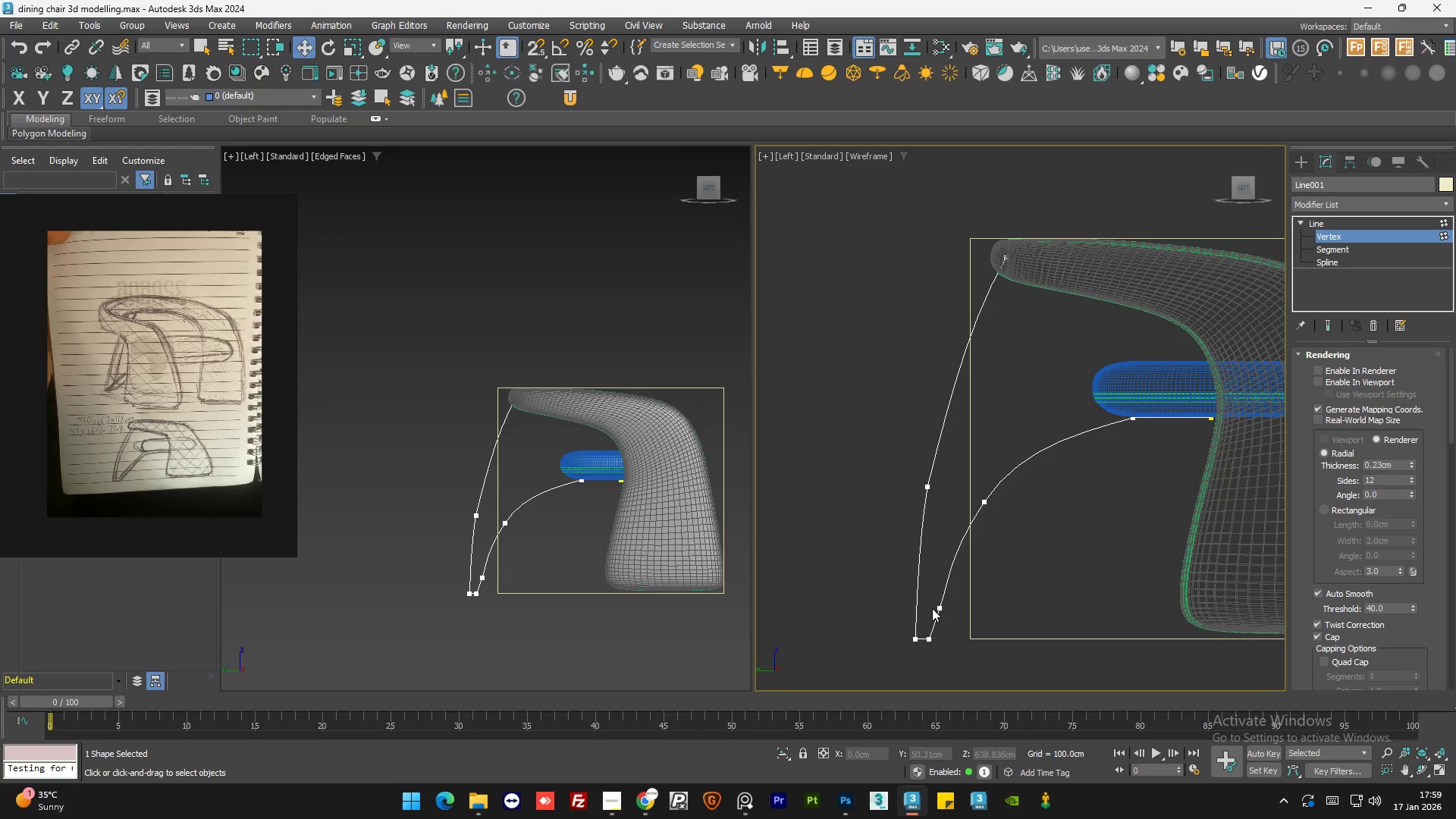 
scroll: coordinate [933, 610], scroll_direction: up, amount: 1.0
 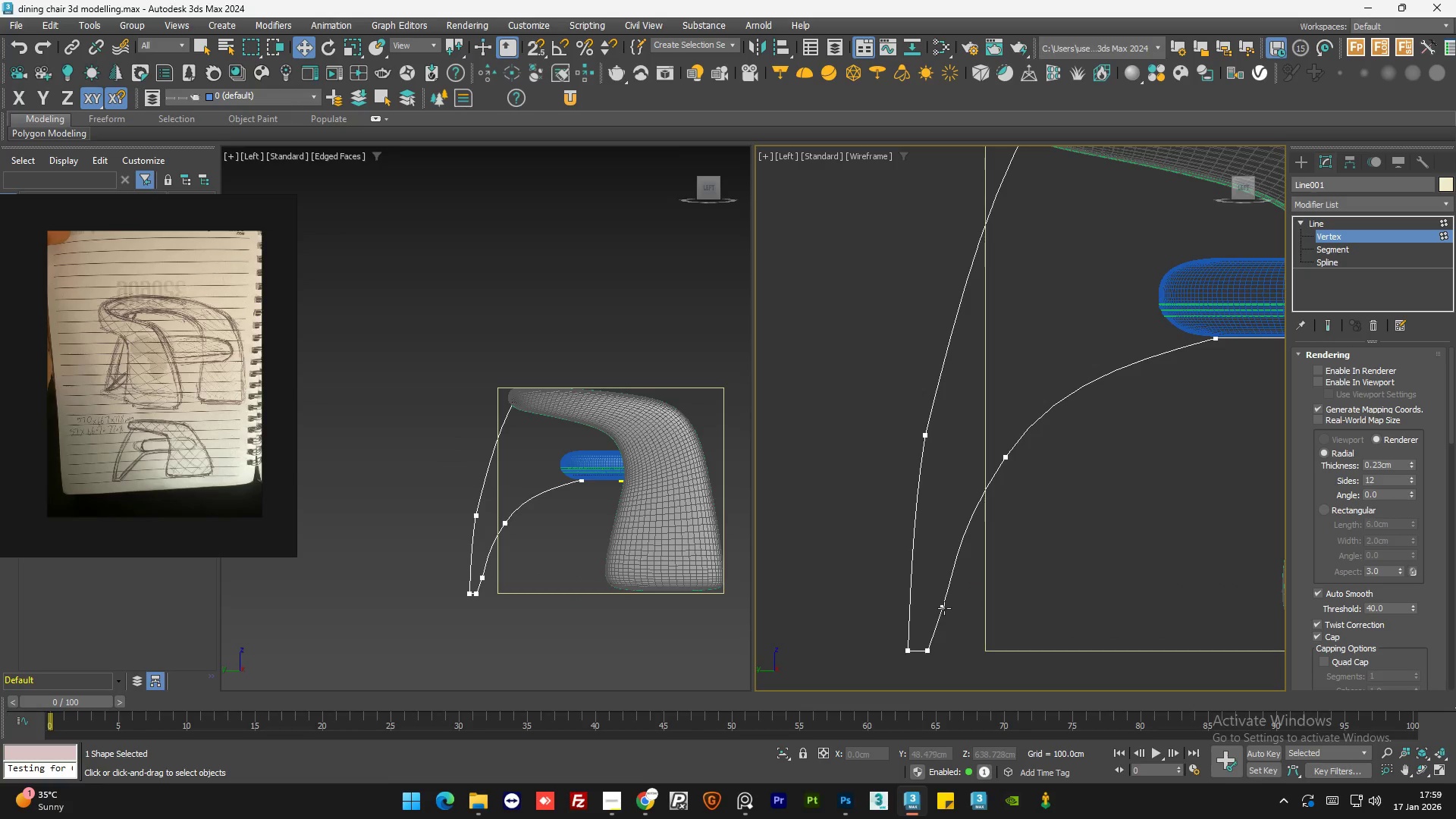 
left_click([943, 607])
 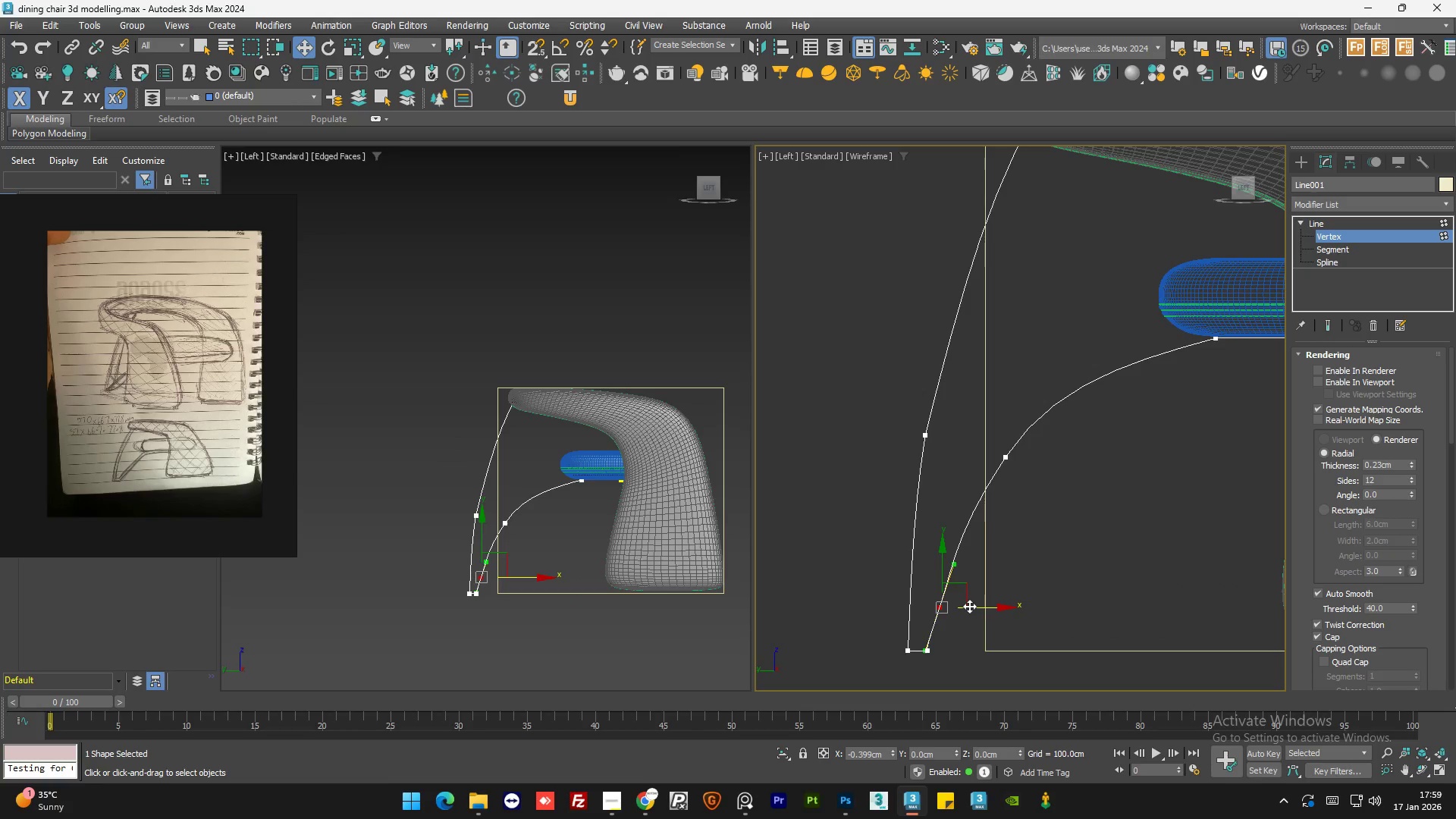 
left_click([941, 648])
 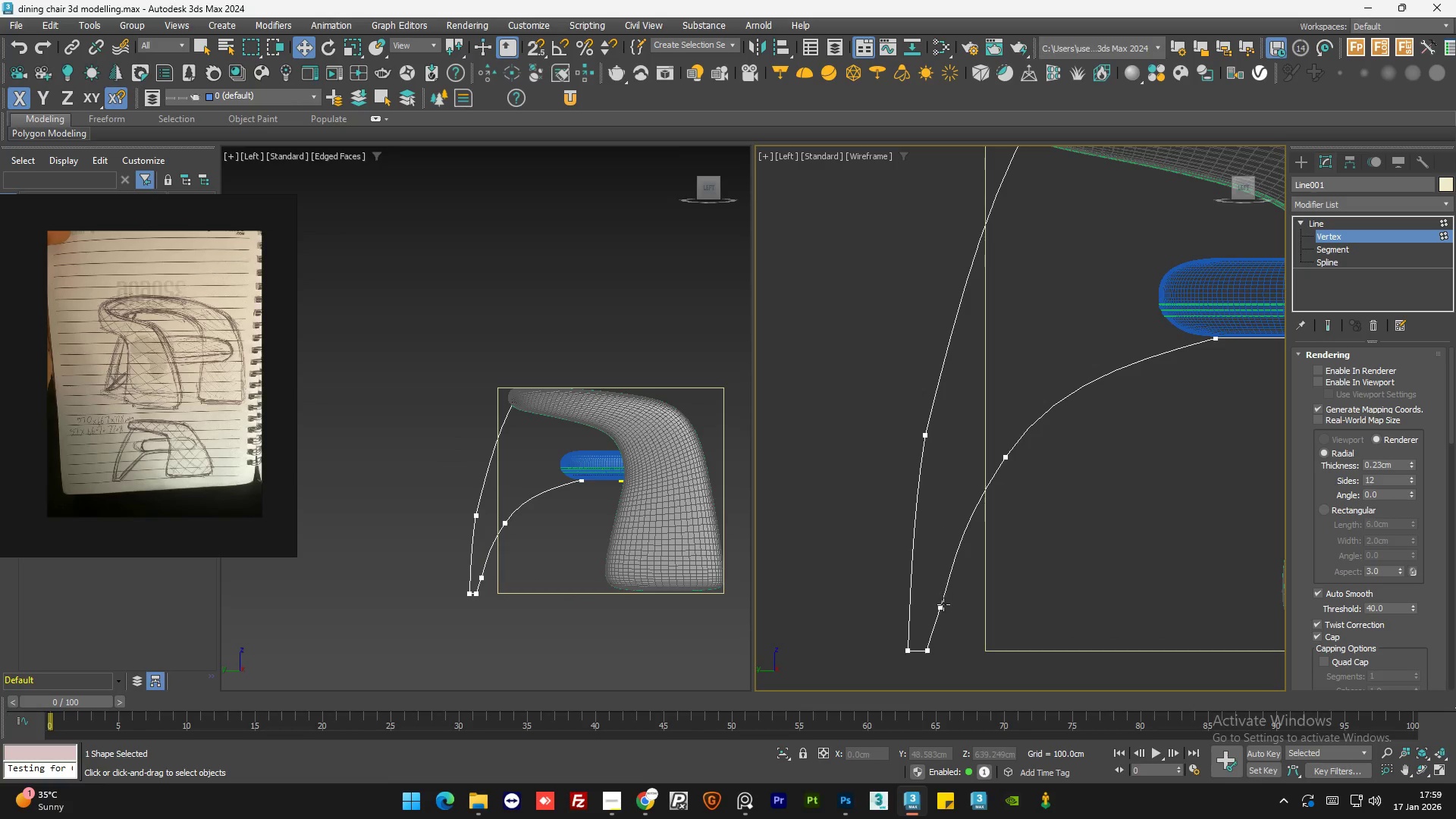 
left_click([940, 606])
 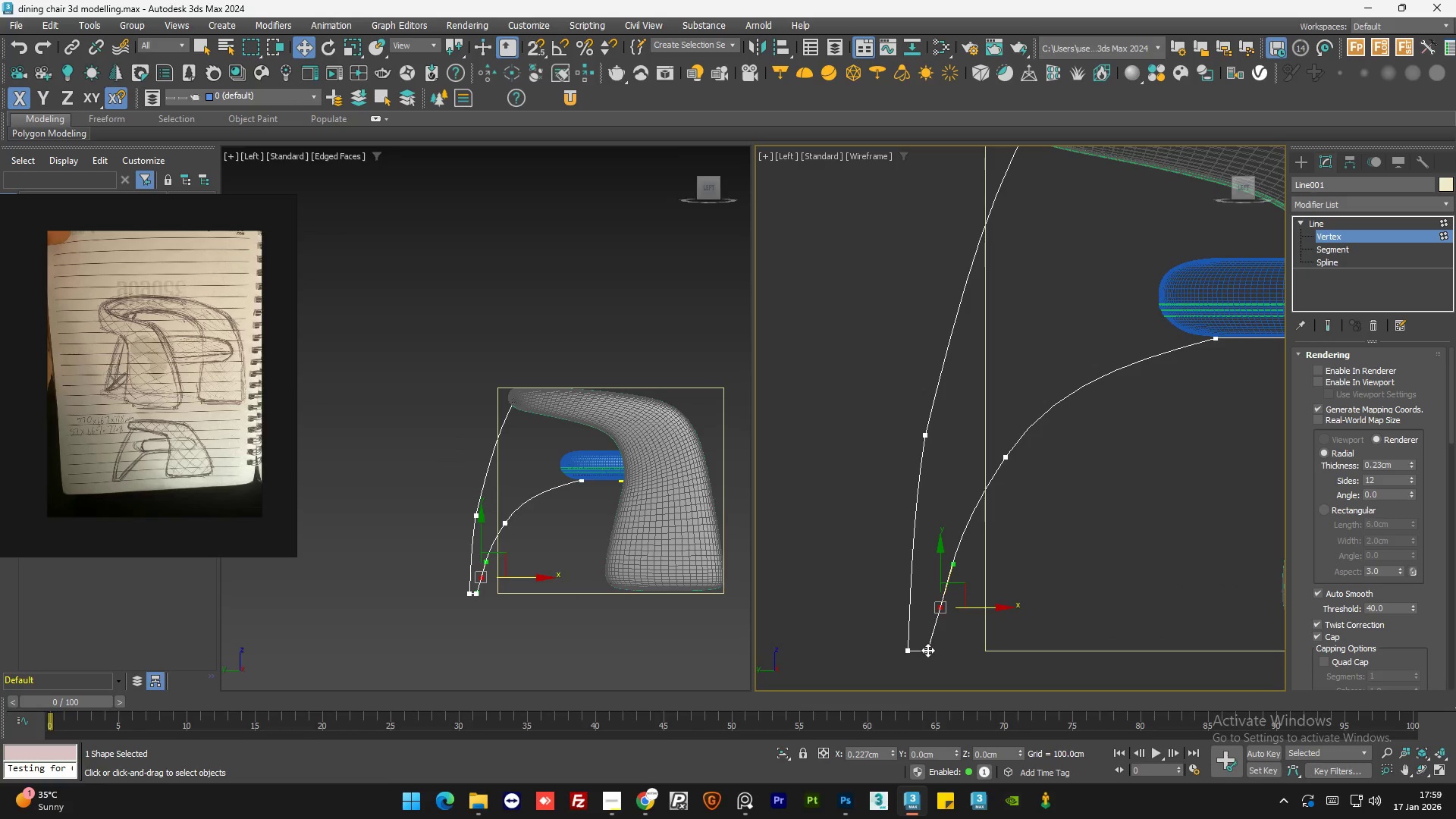 
left_click([967, 649])
 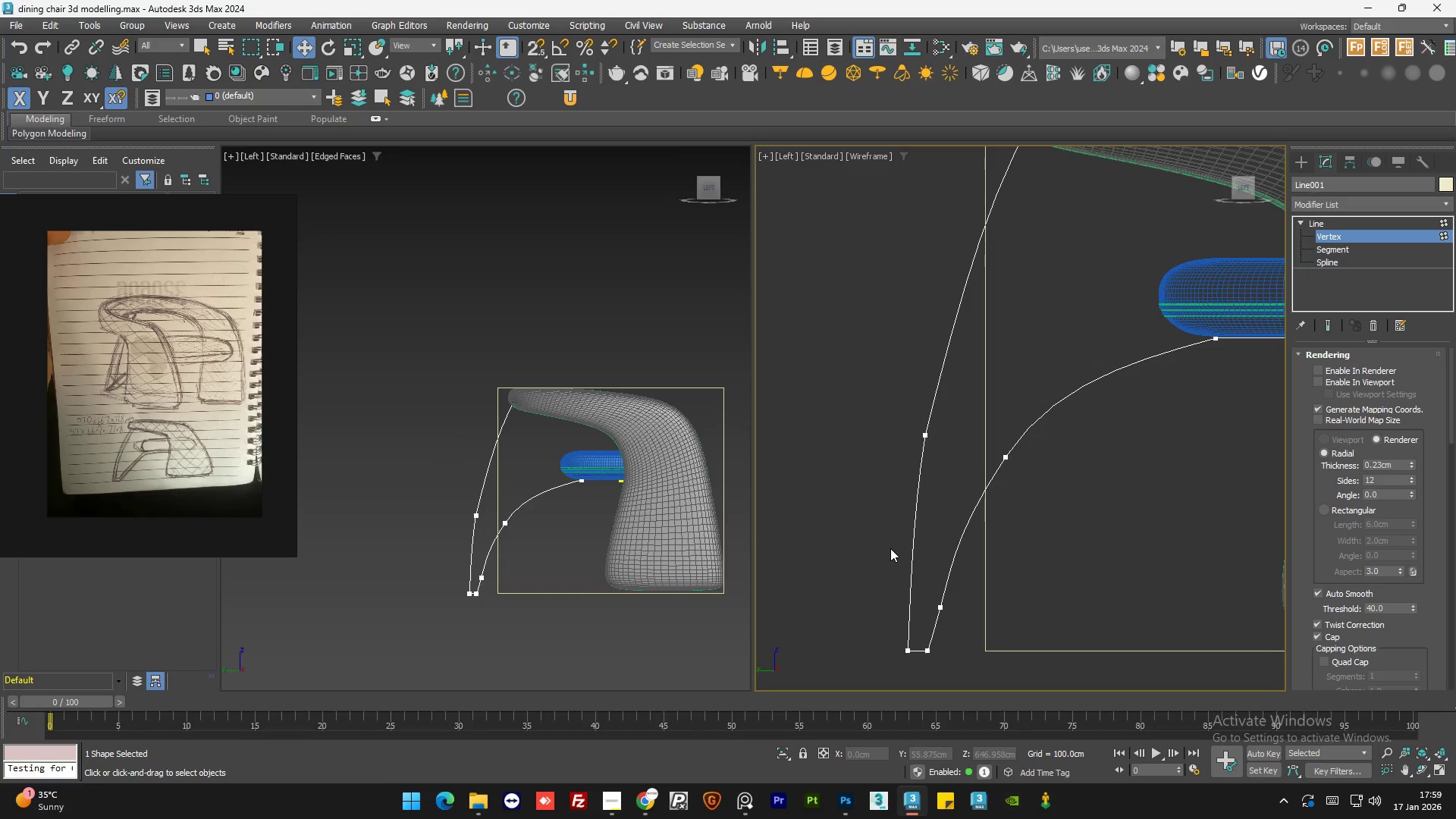 
scroll: coordinate [890, 548], scroll_direction: down, amount: 1.0
 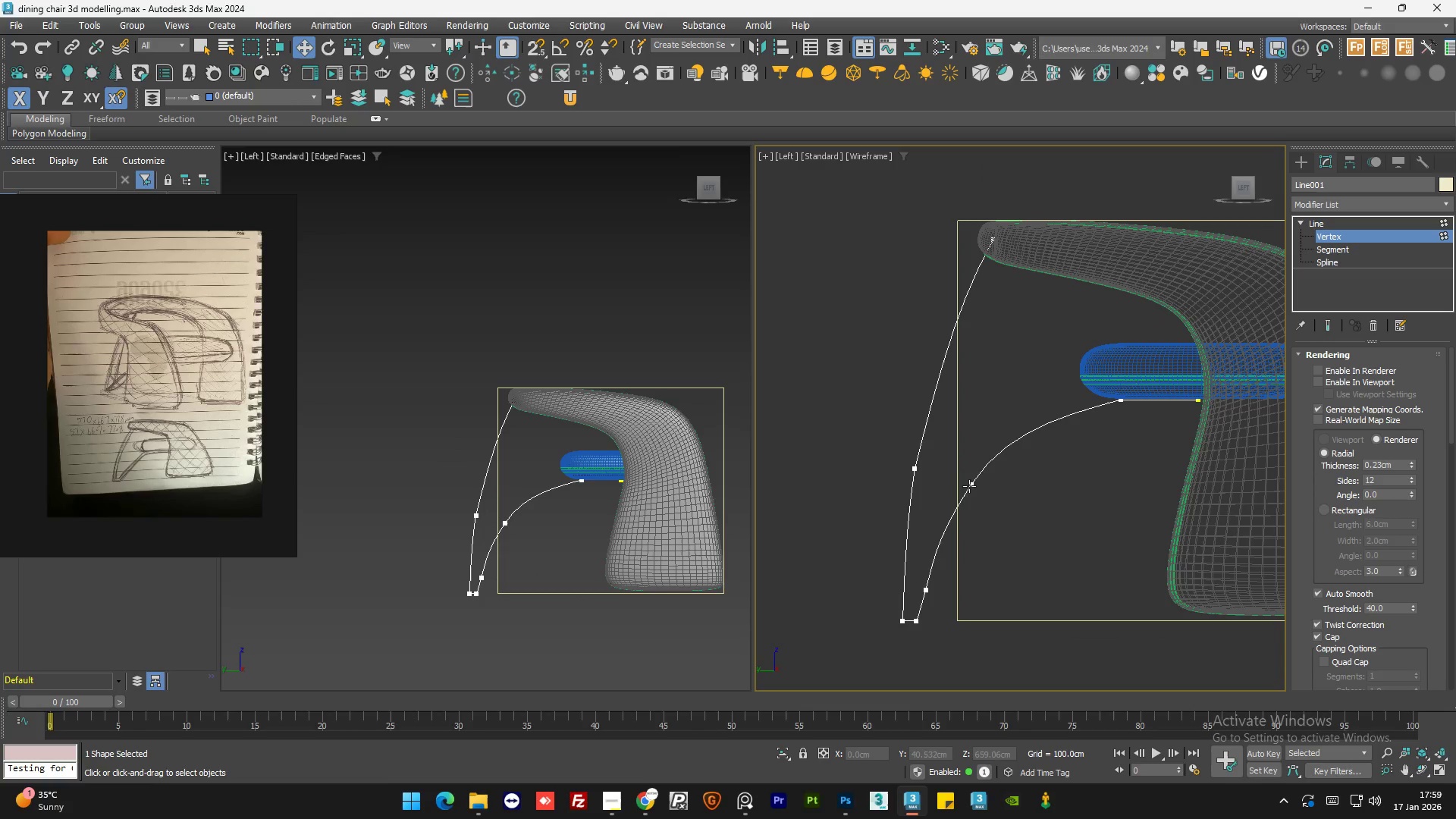 
left_click([970, 484])
 